 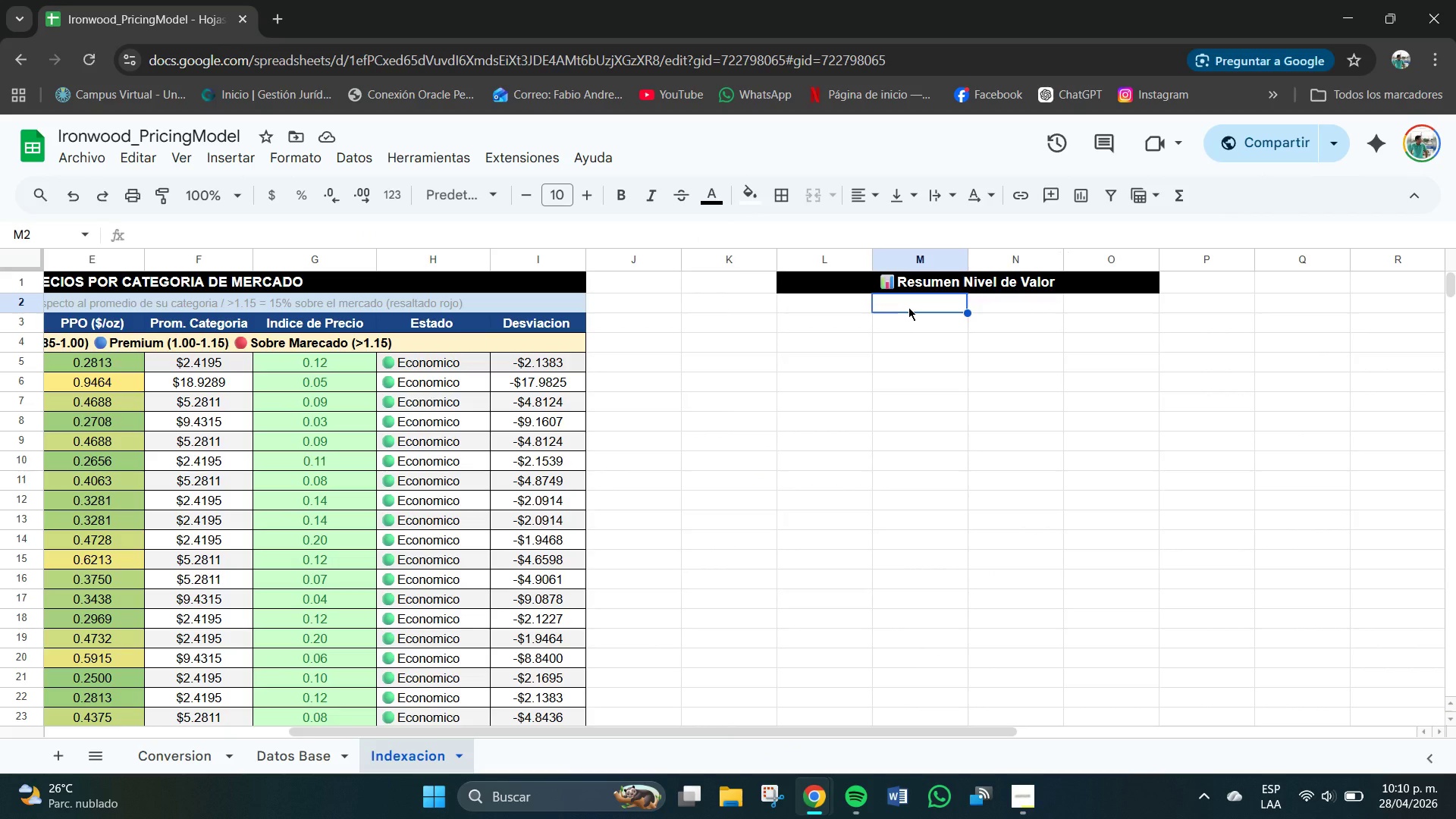 
left_click_drag(start_coordinate=[838, 303], to_coordinate=[1147, 364])
 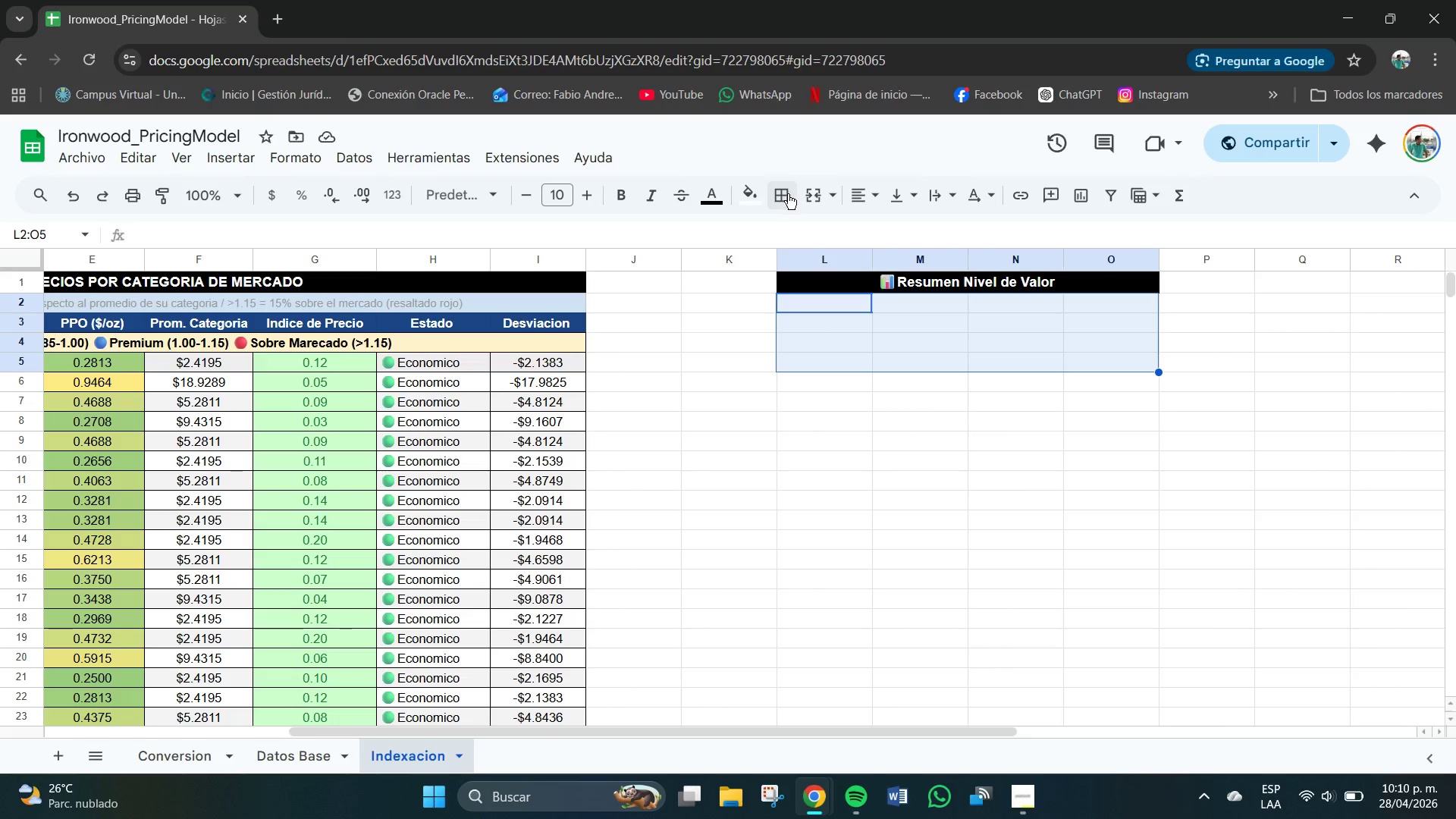 
left_click([786, 194])
 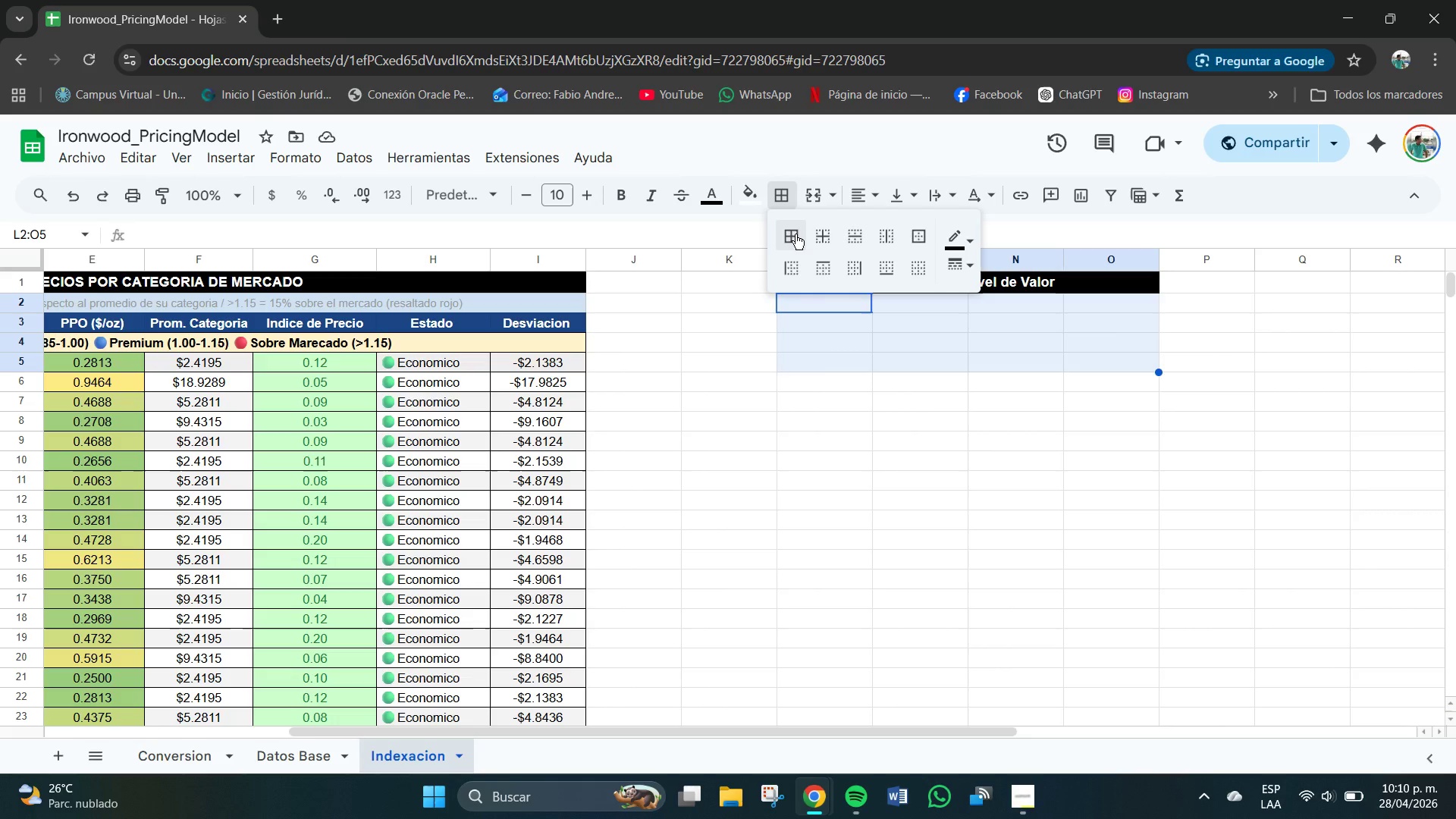 
left_click([795, 234])
 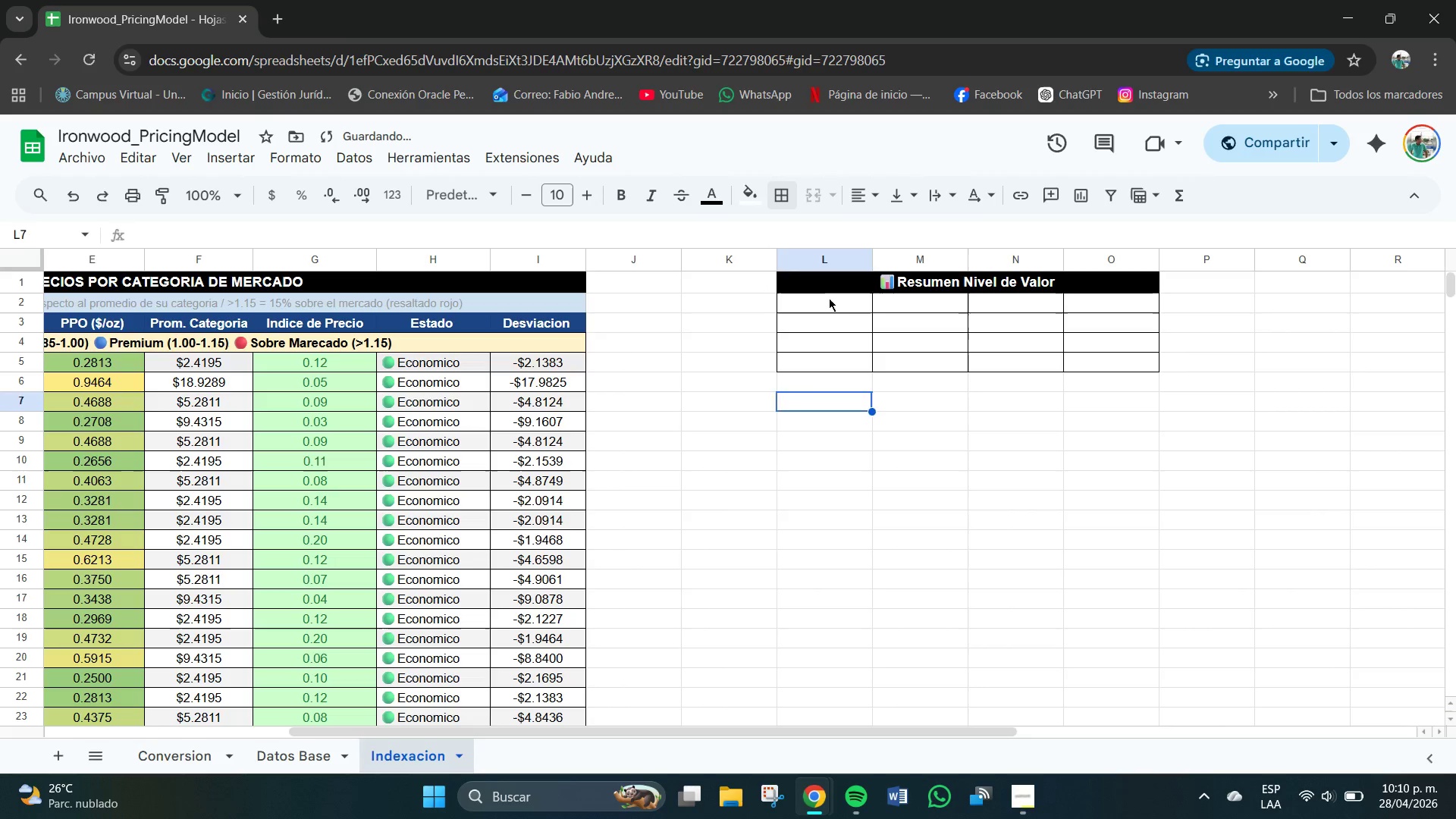 
double_click([829, 298])
 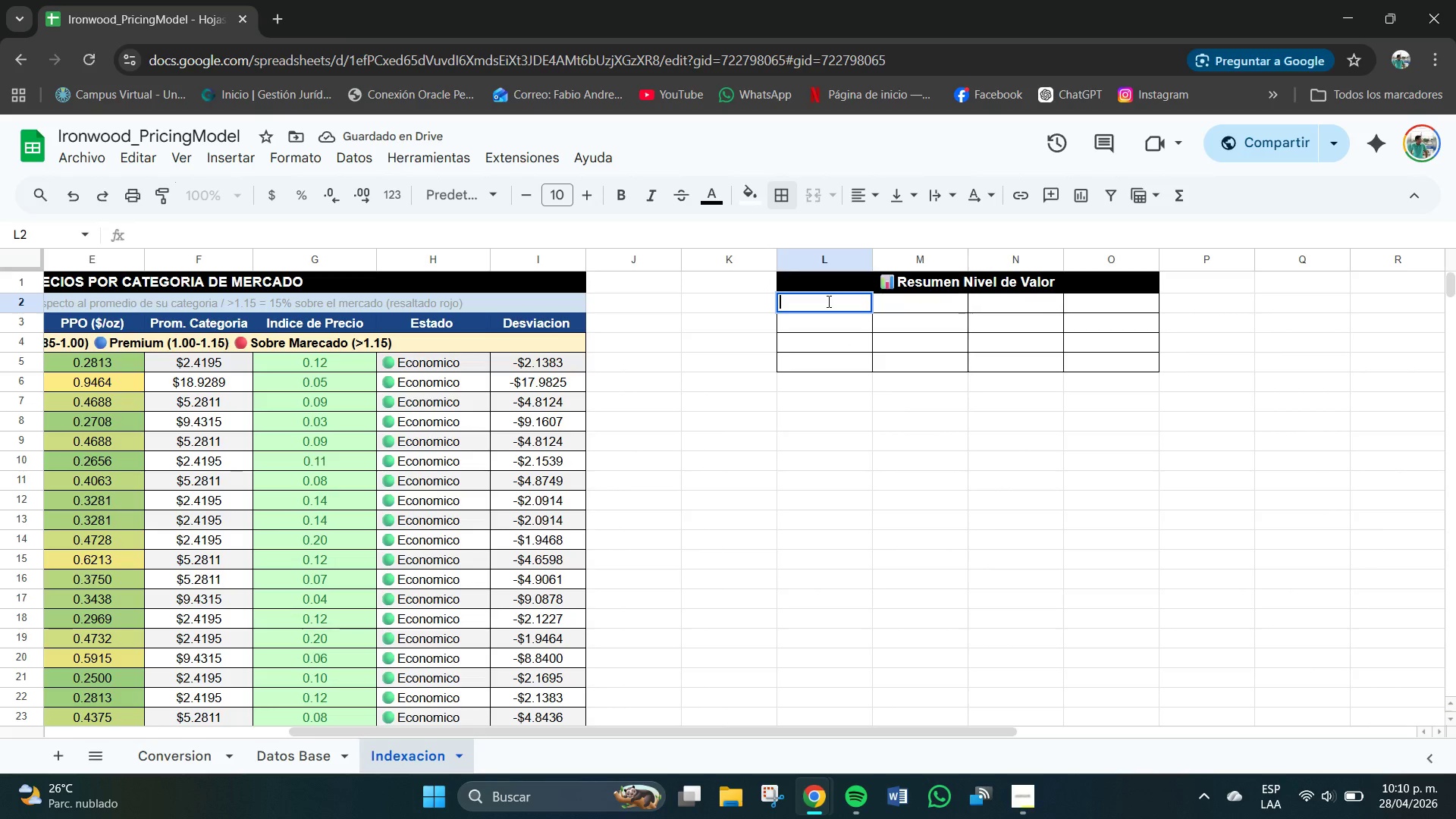 
type(Flagship)
 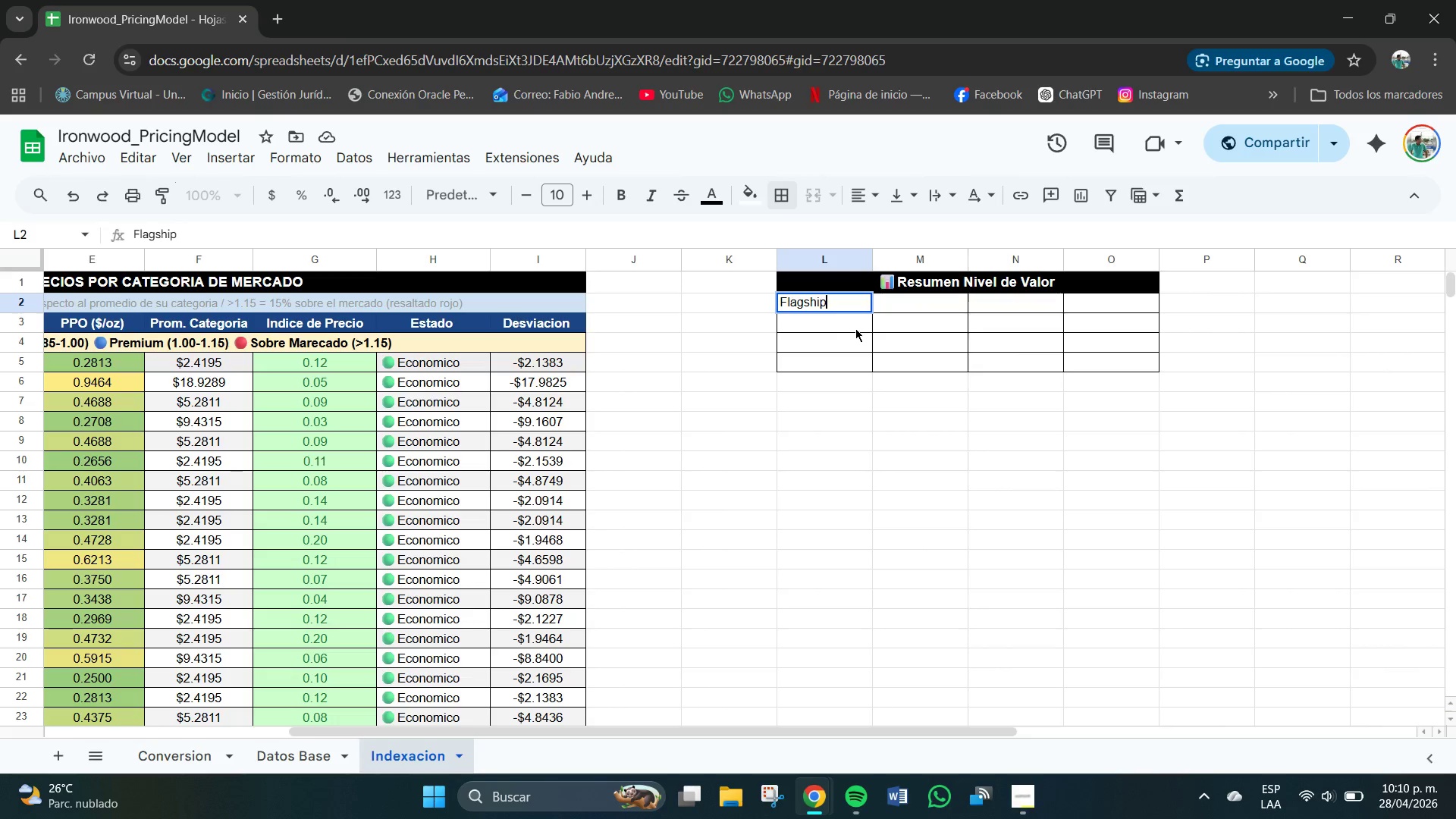 
type(Reserve)
 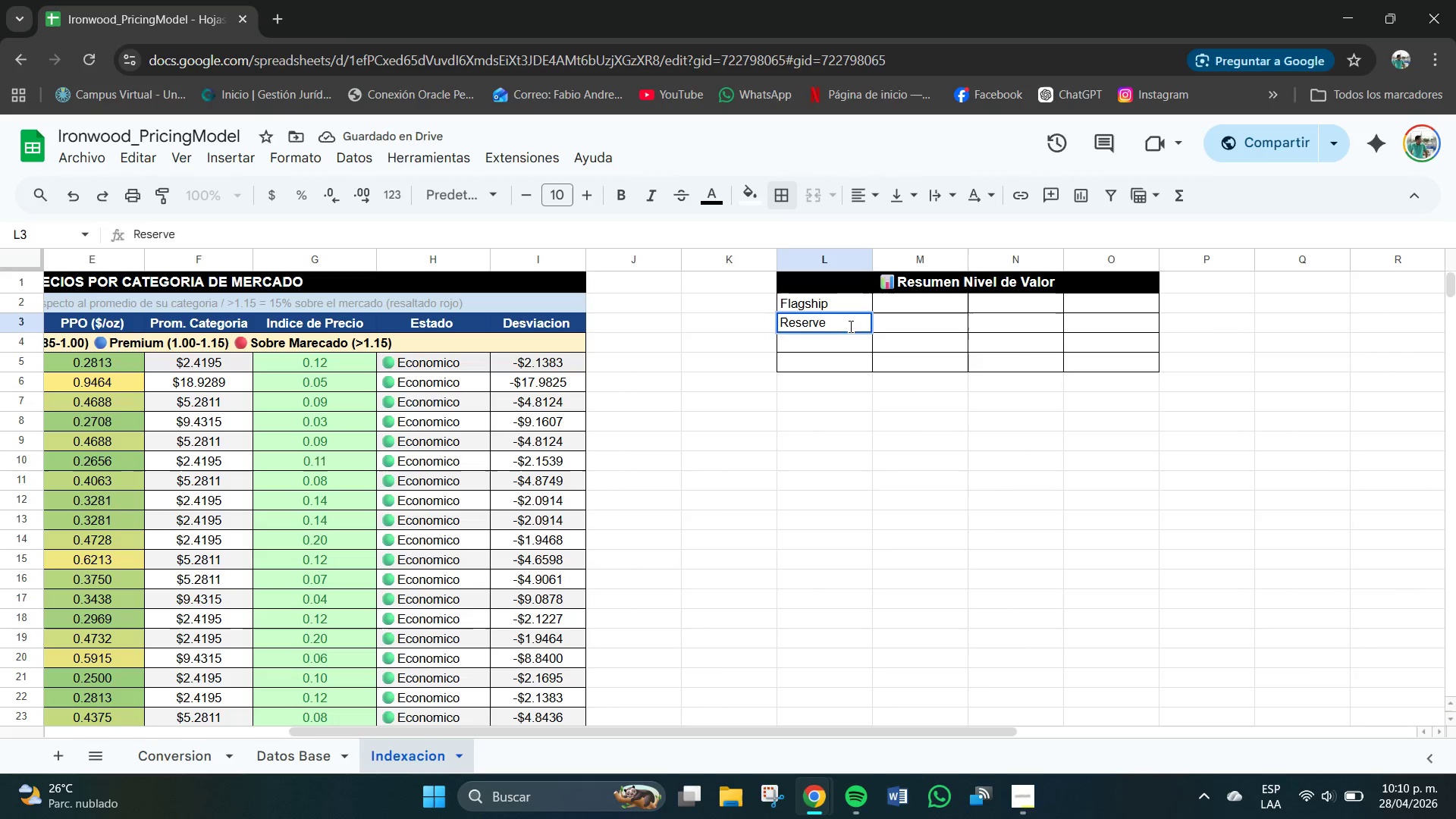 
double_click([834, 351])
 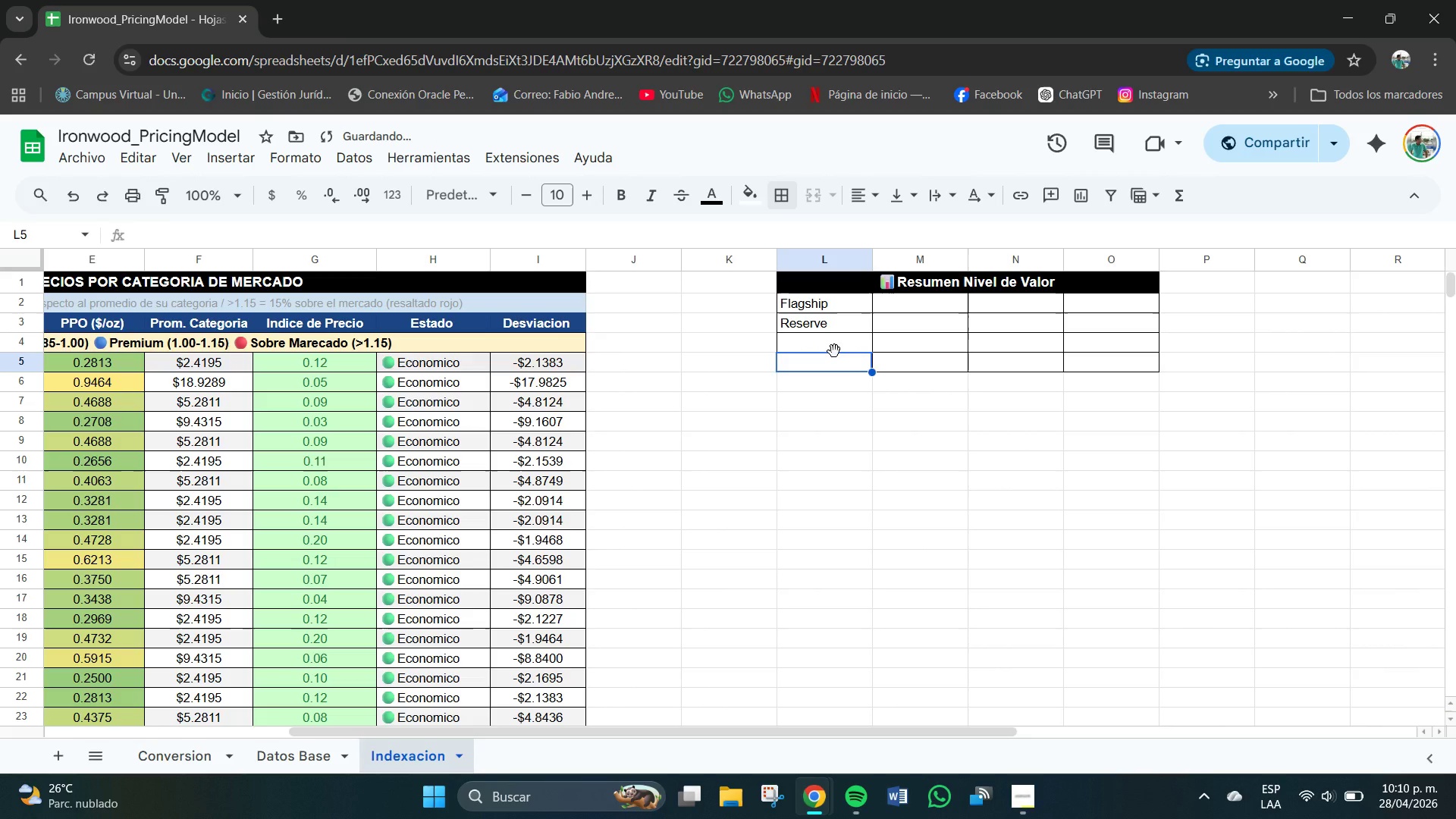 
key(CapsLock)
 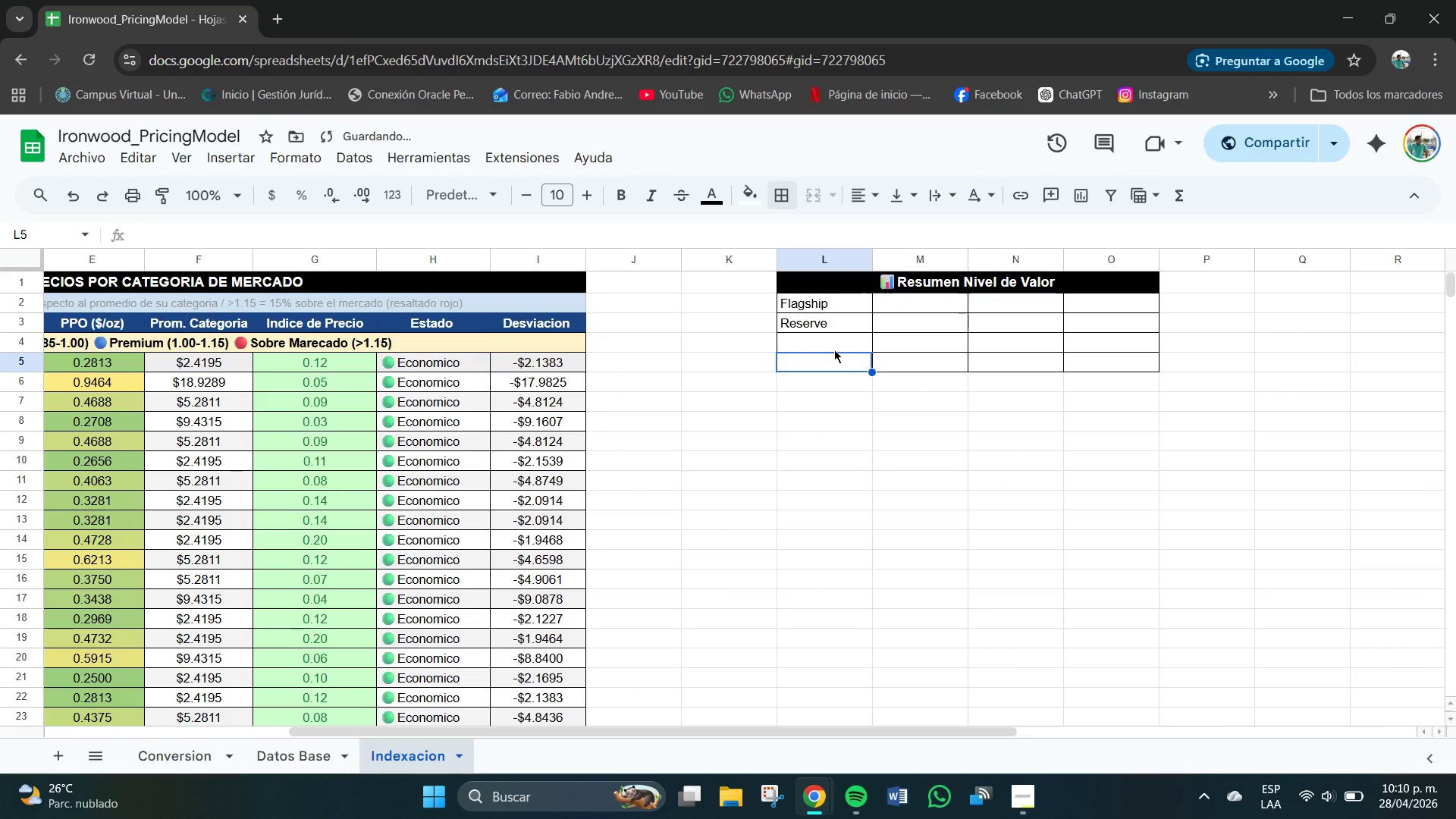 
key(CapsLock)
 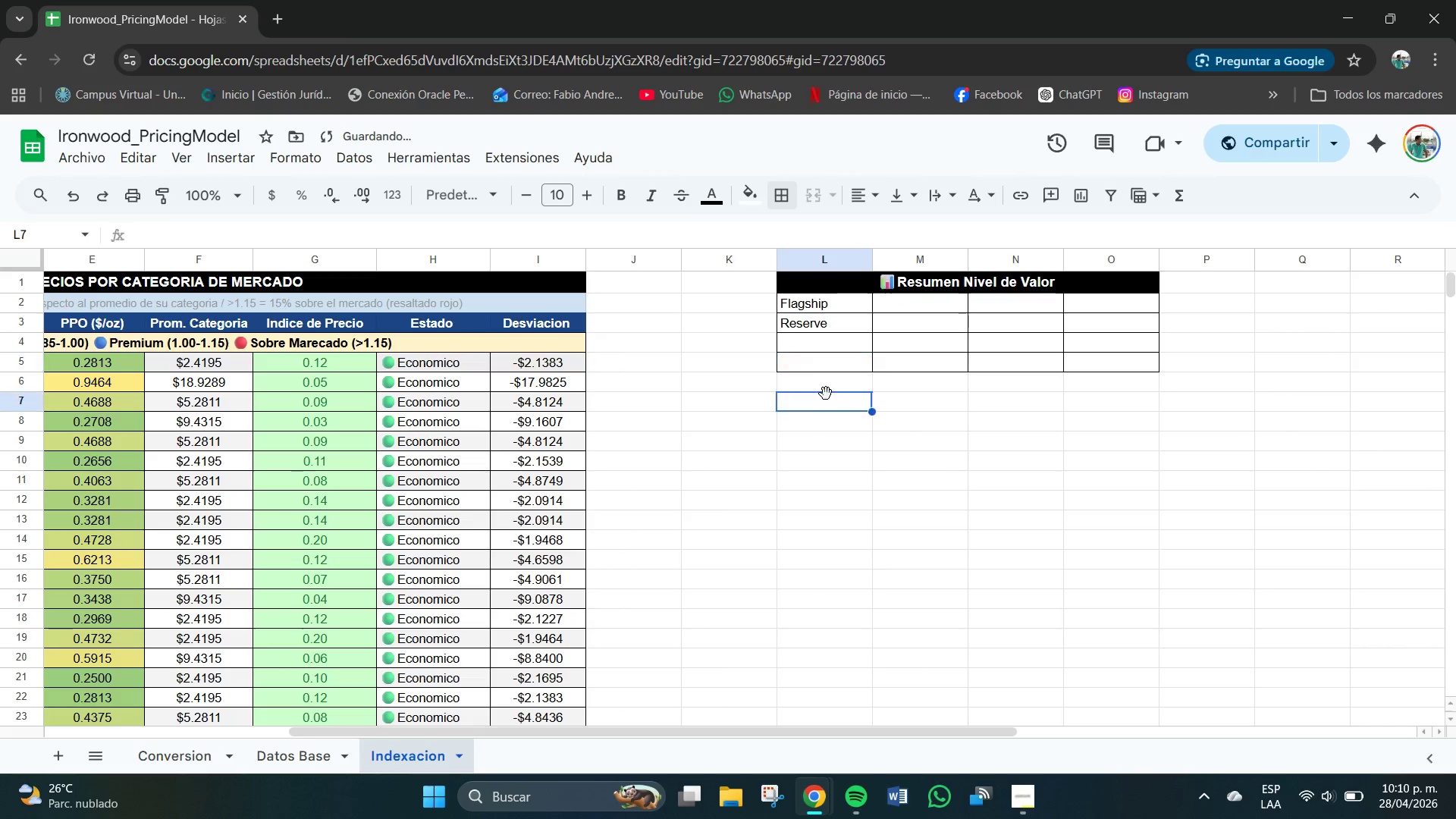 
left_click([826, 394])
 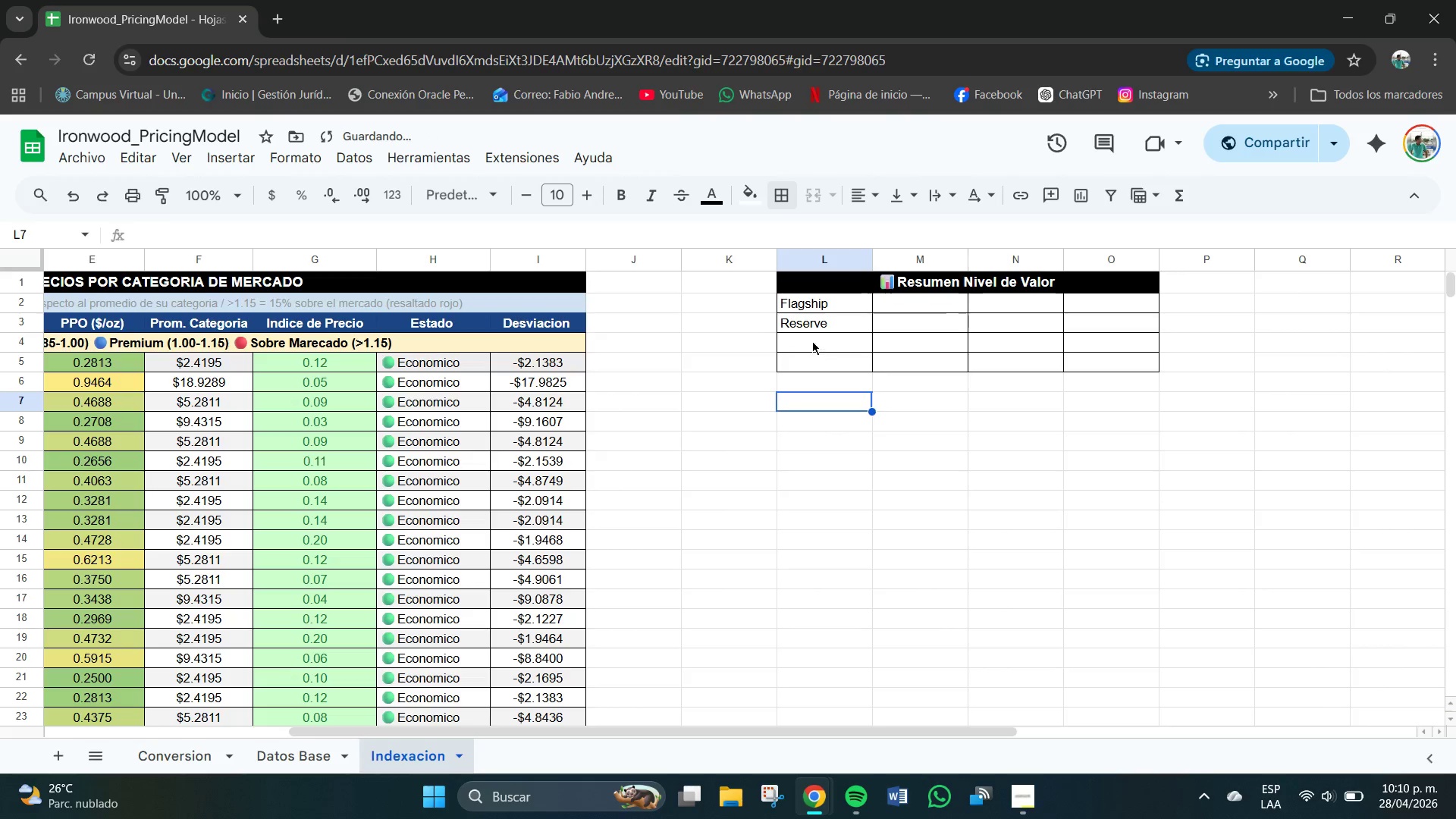 
left_click([812, 341])
 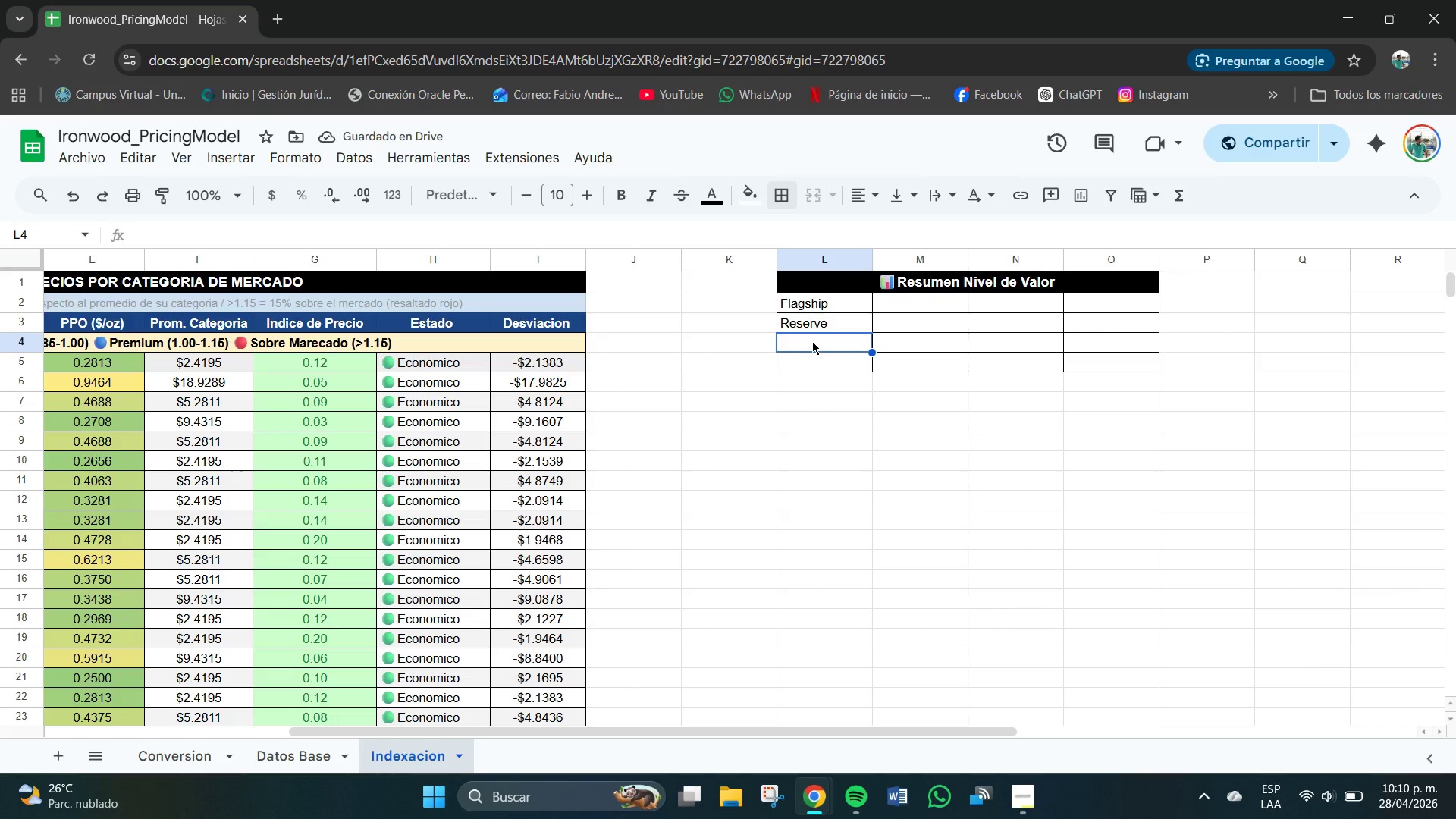 
type(Limited Relase)
 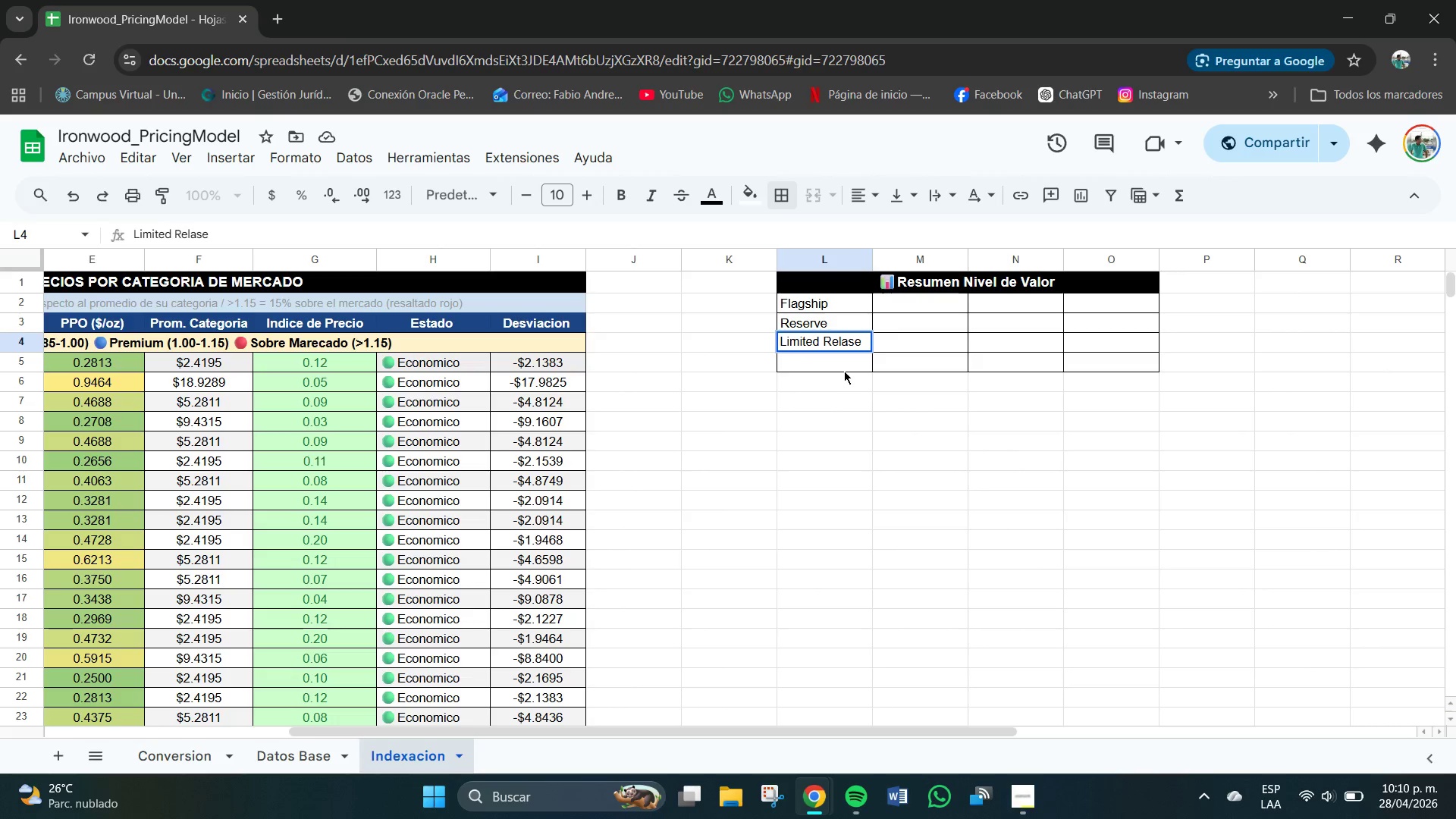 
left_click([839, 339])
 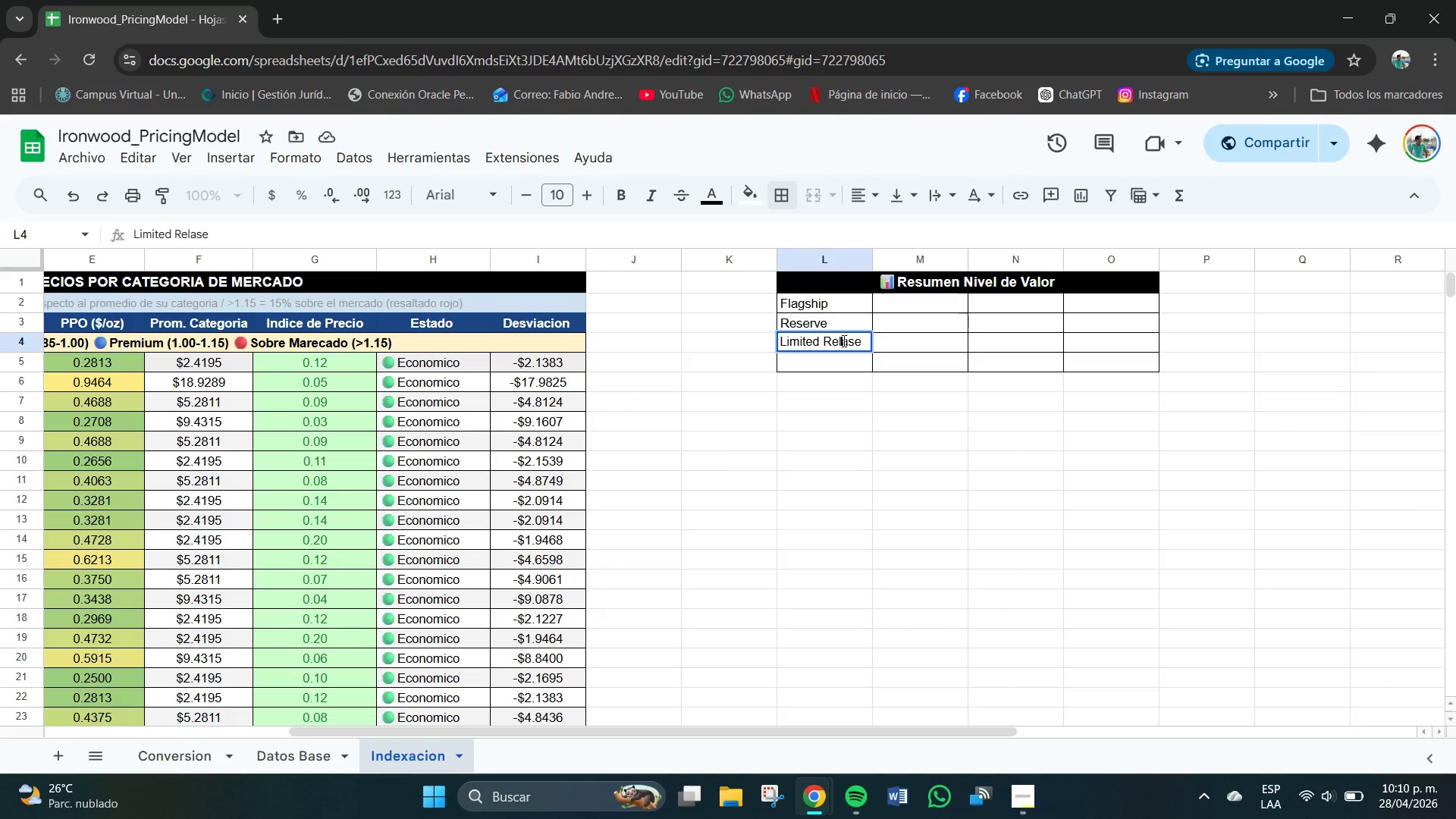 
key(E)
 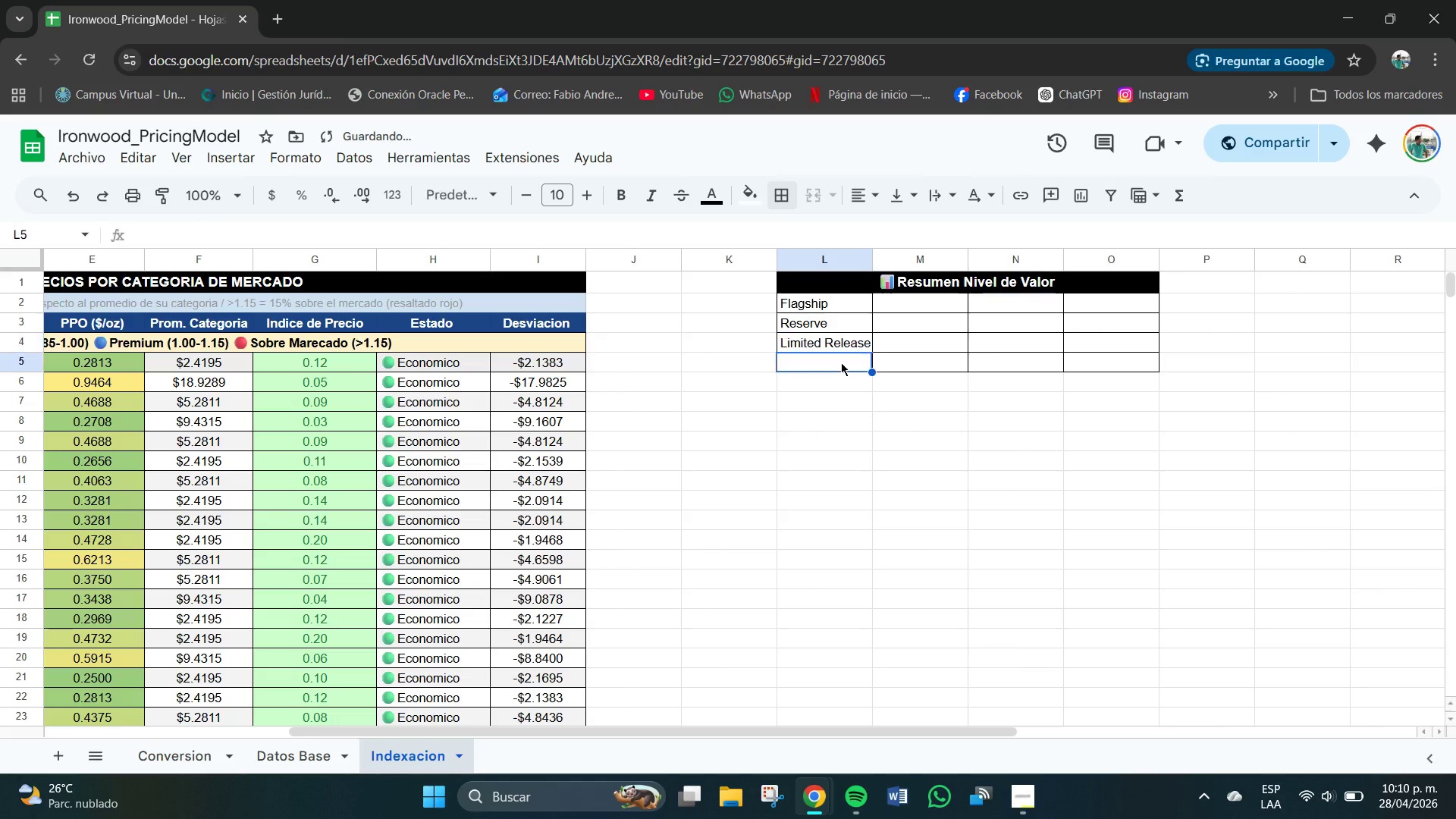 
double_click([841, 362])
 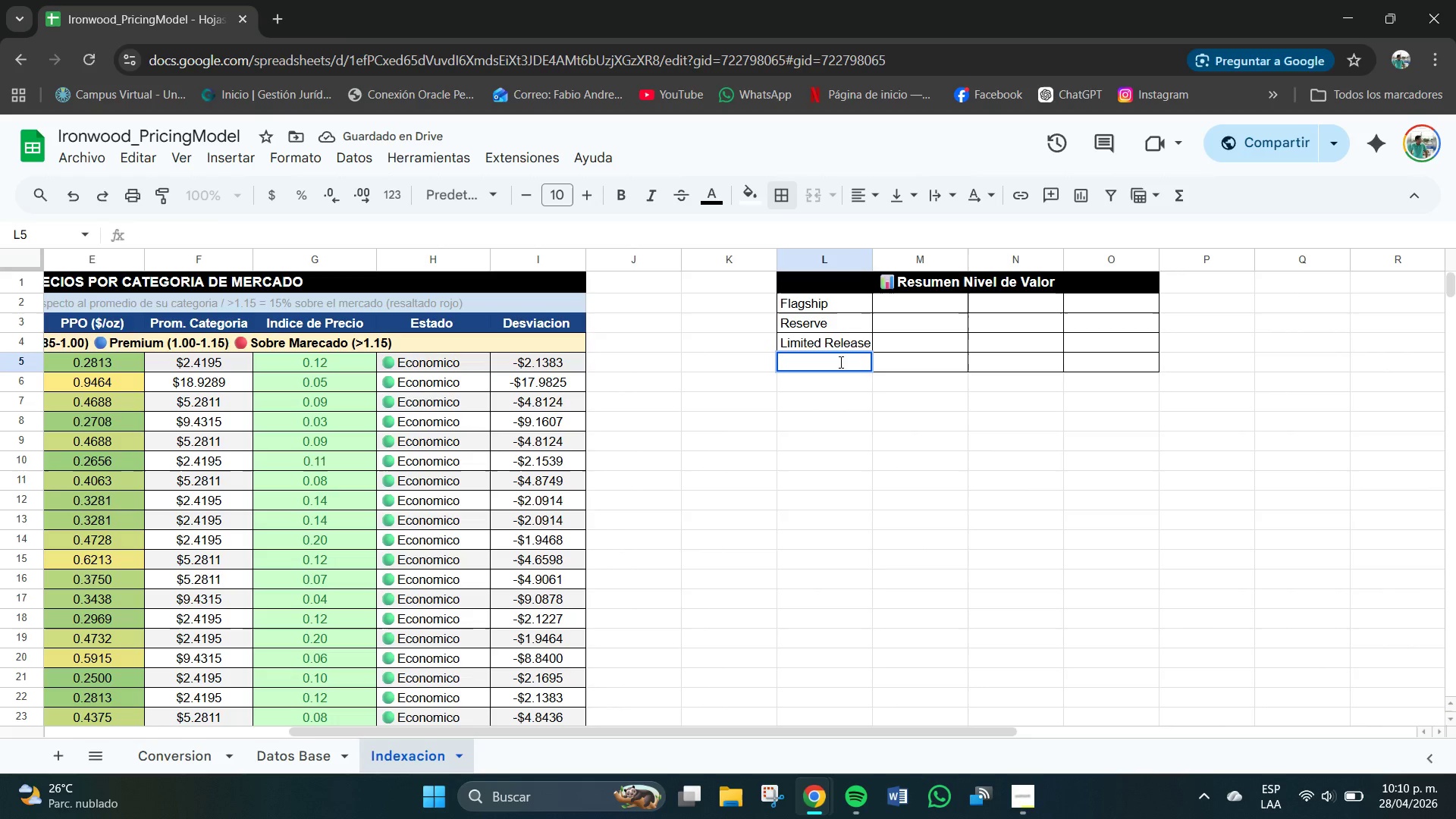 
type(Seasonal)
 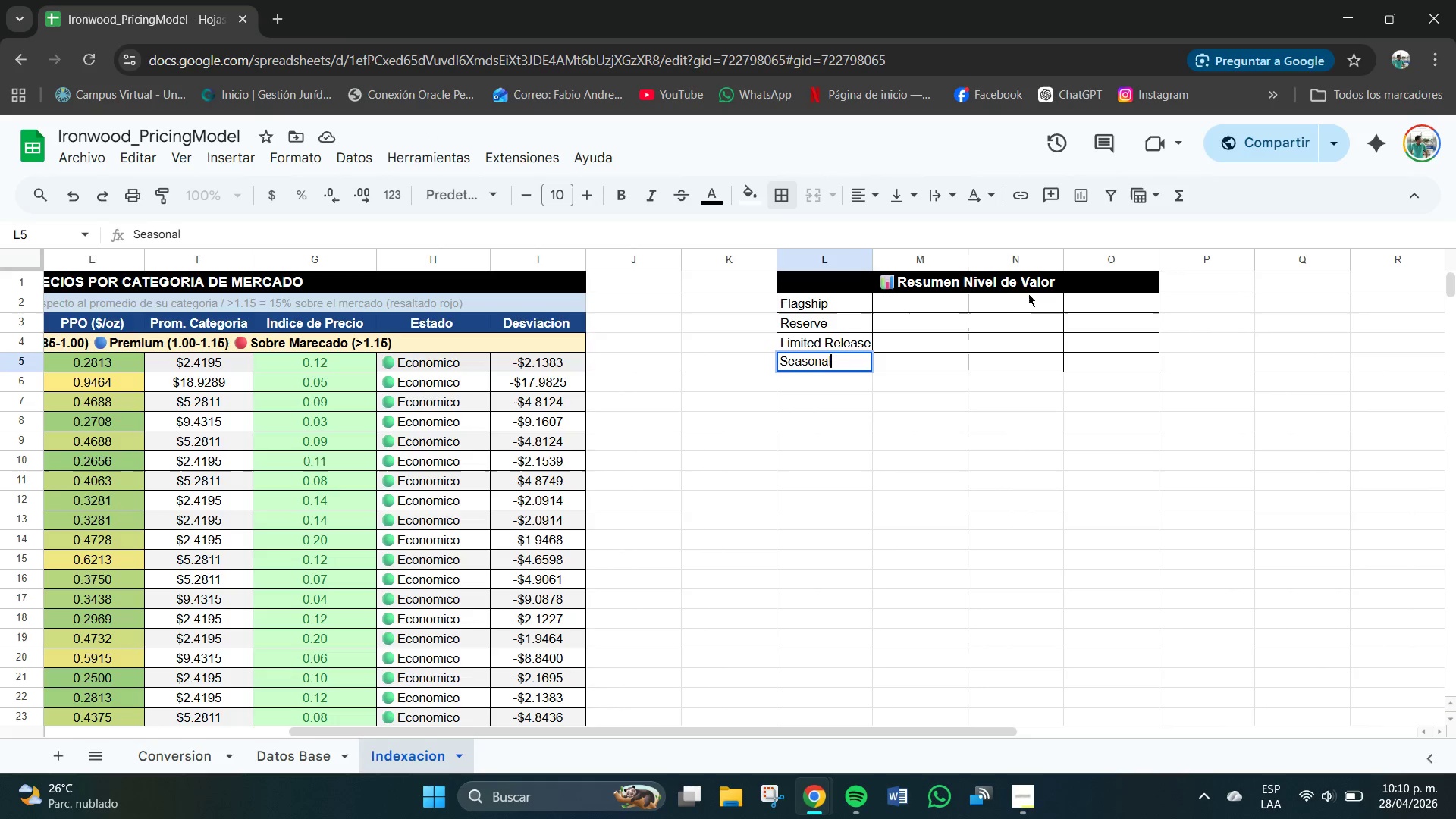 
left_click([918, 302])
 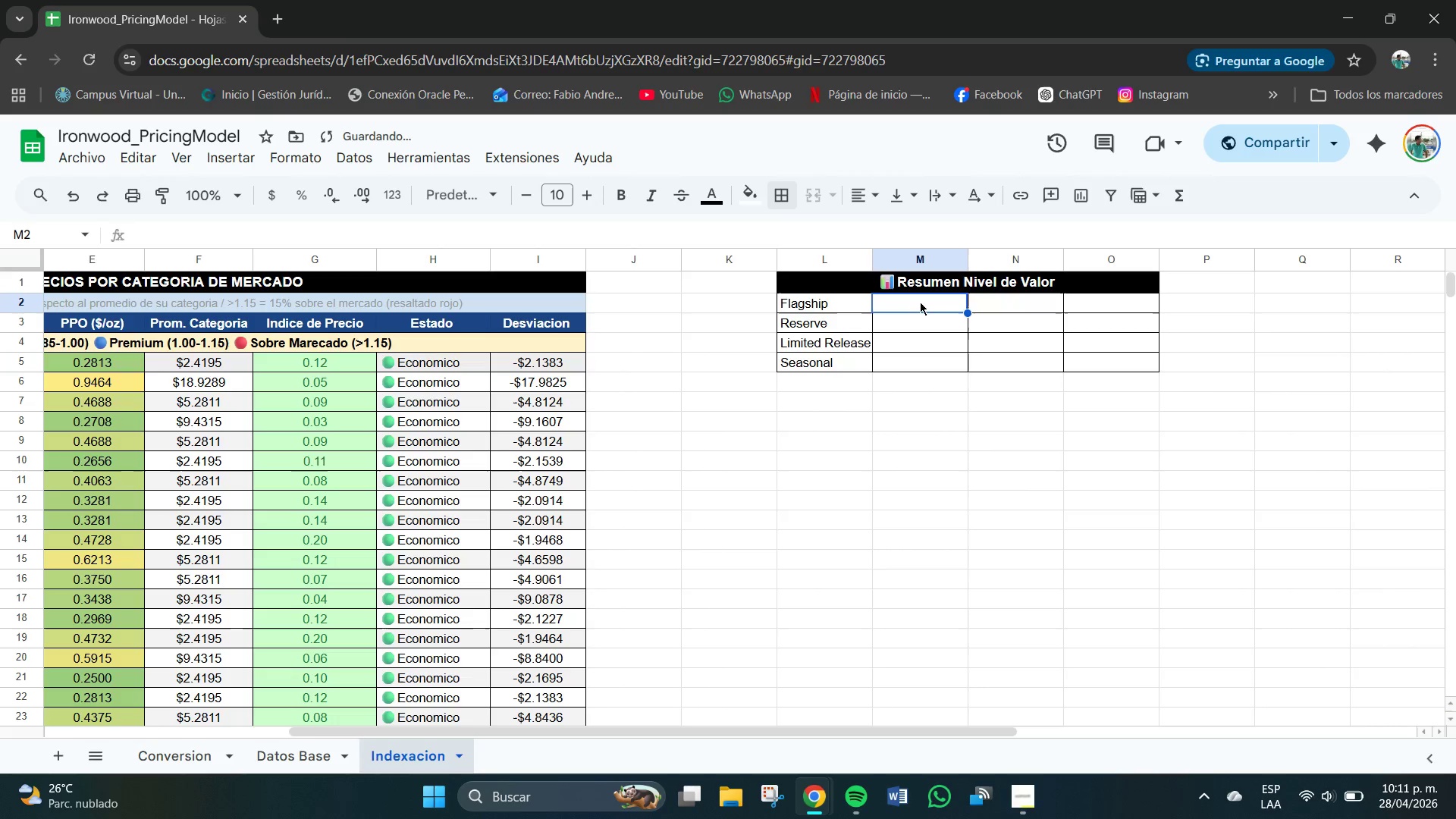 
double_click([920, 302])
 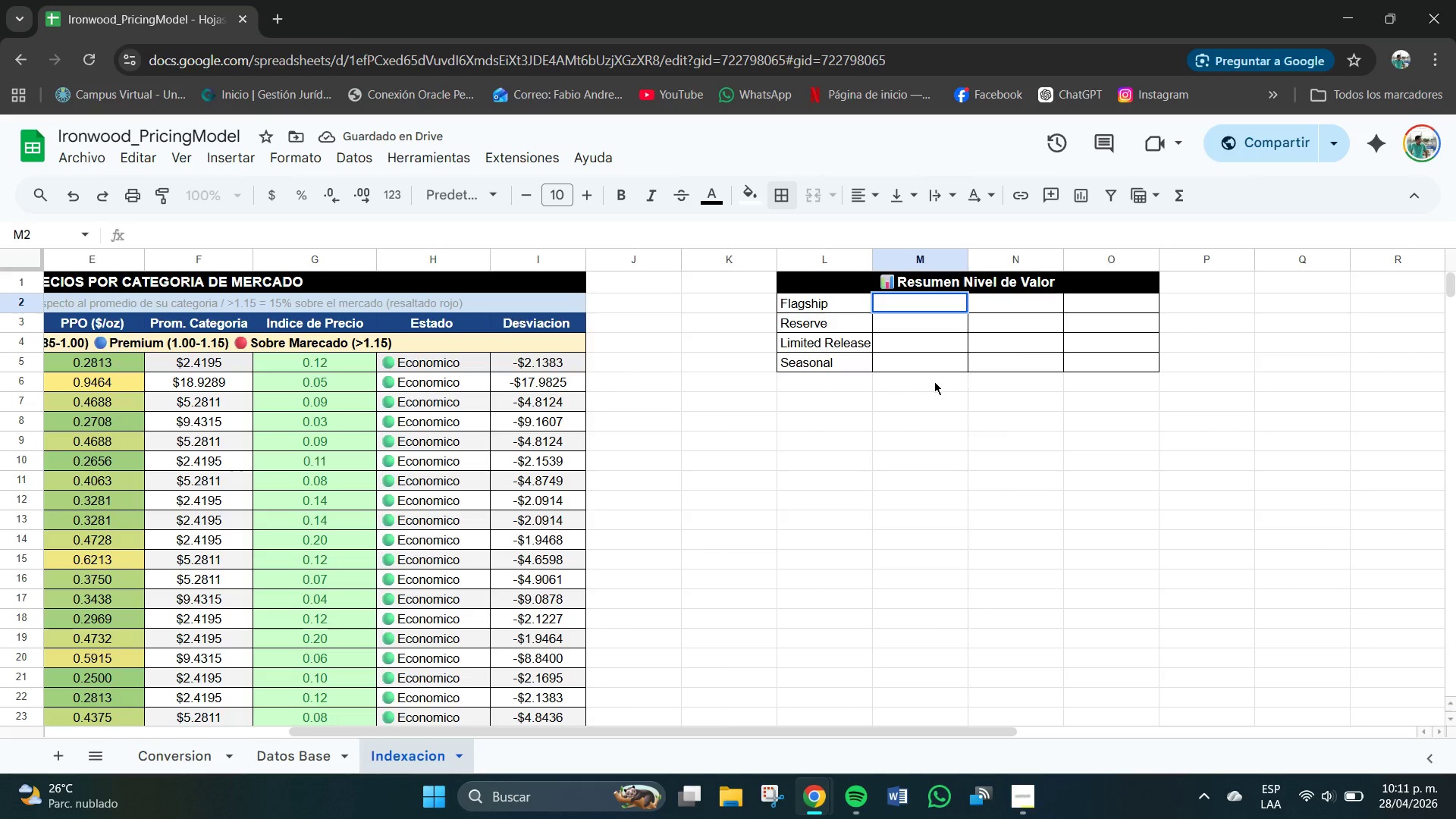 
wait(5.08)
 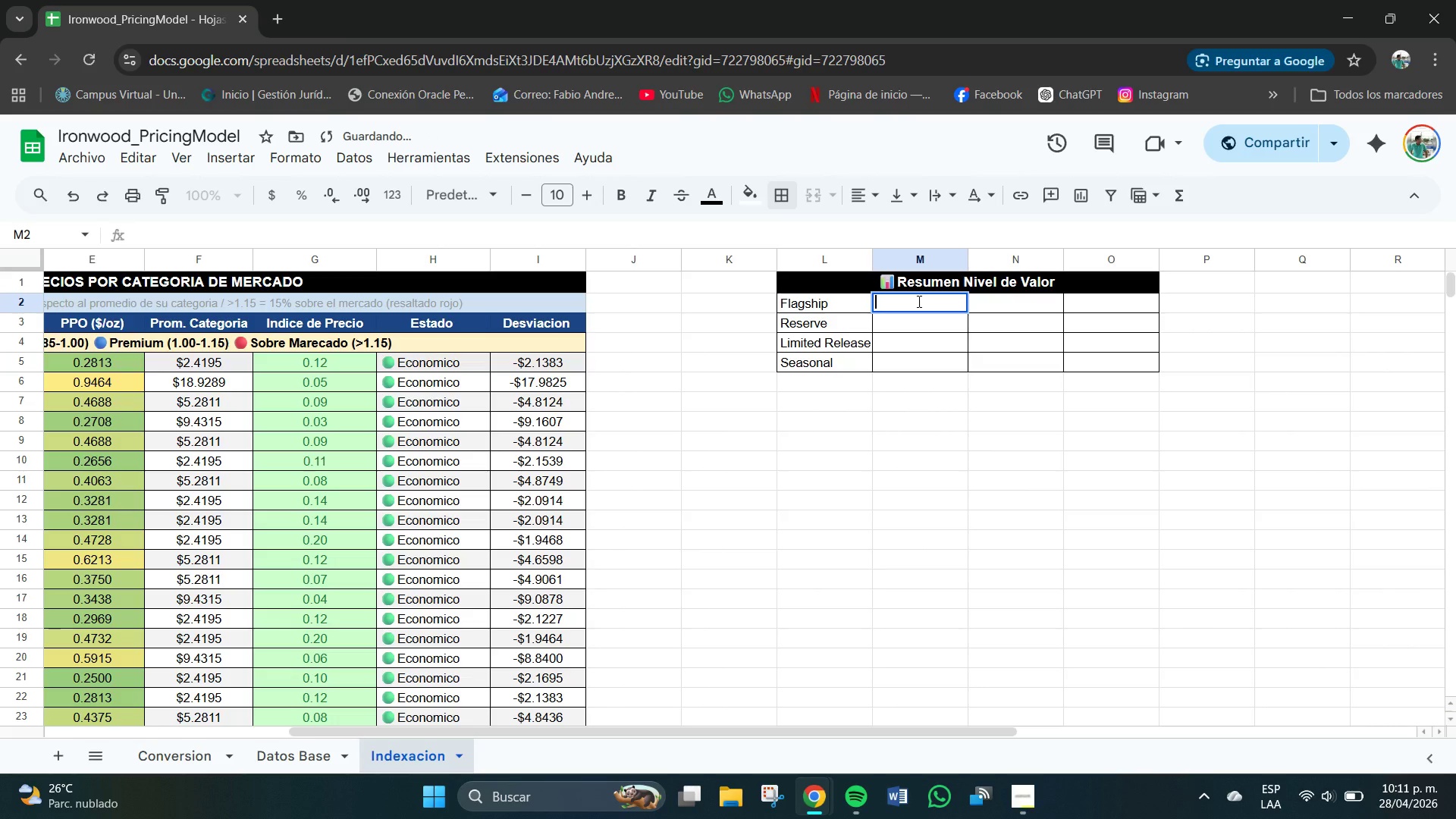 
double_click([915, 314])
 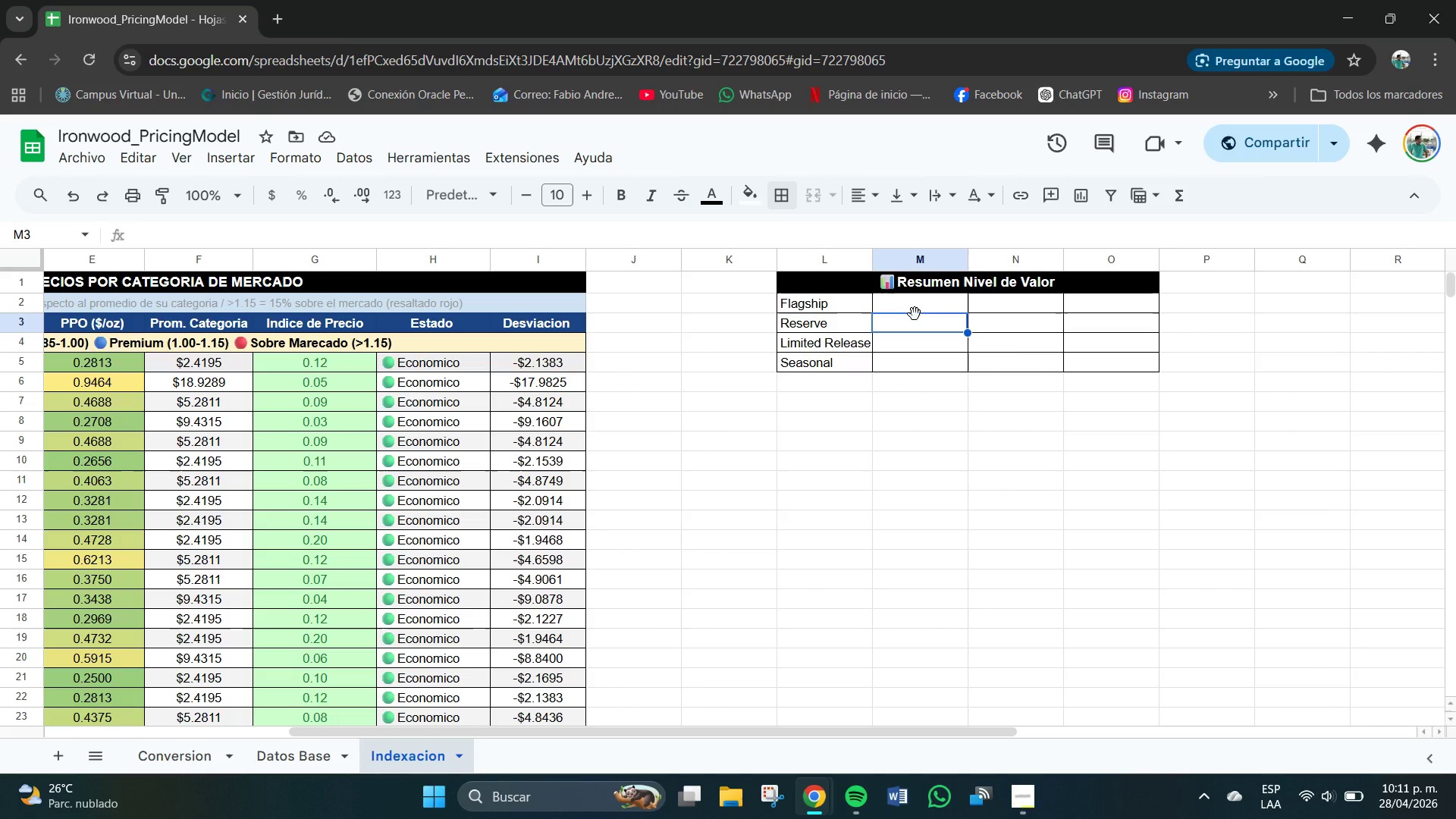 
wait(14.06)
 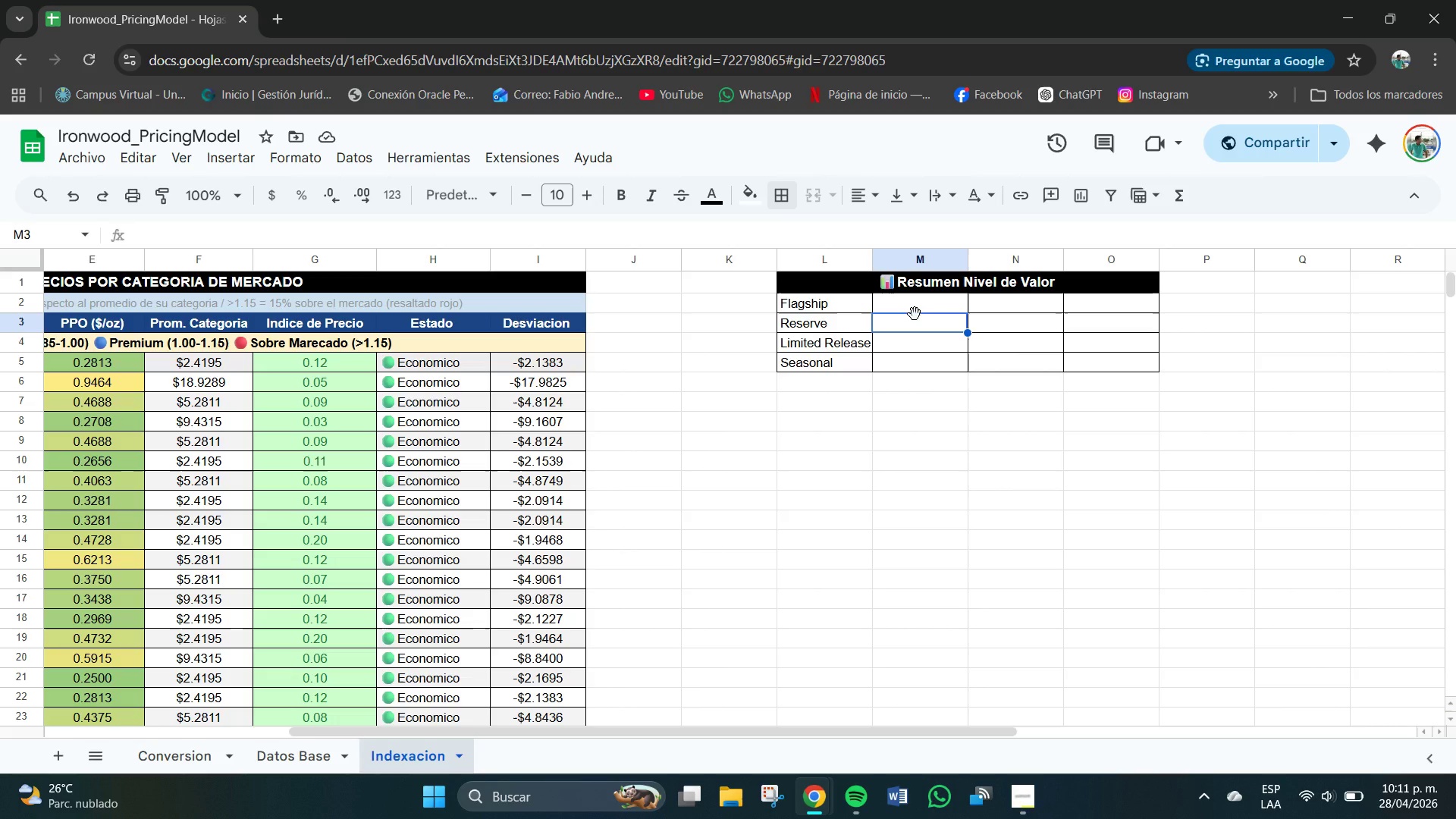 
double_click([912, 307])
 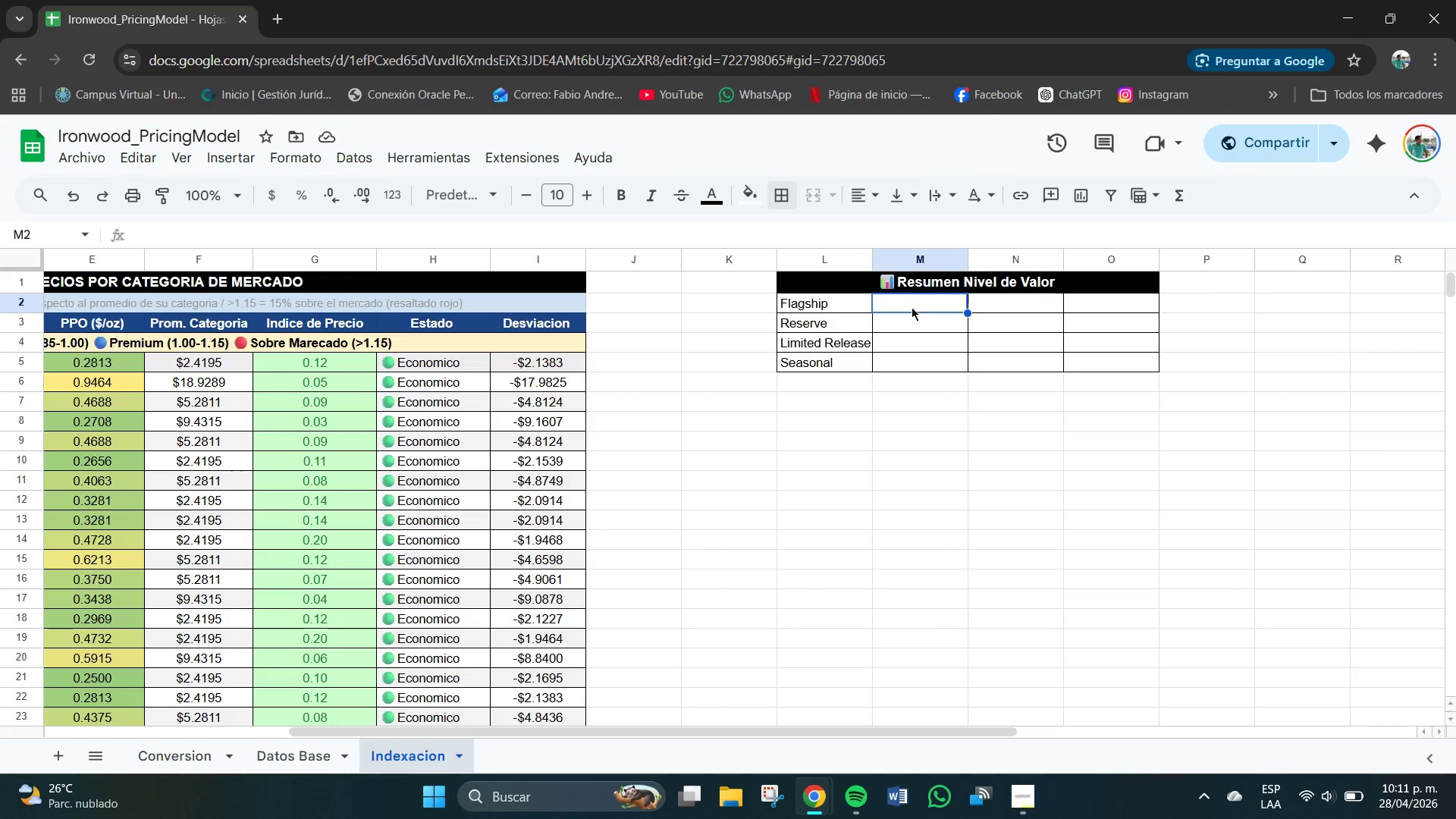 
triple_click([912, 307])
 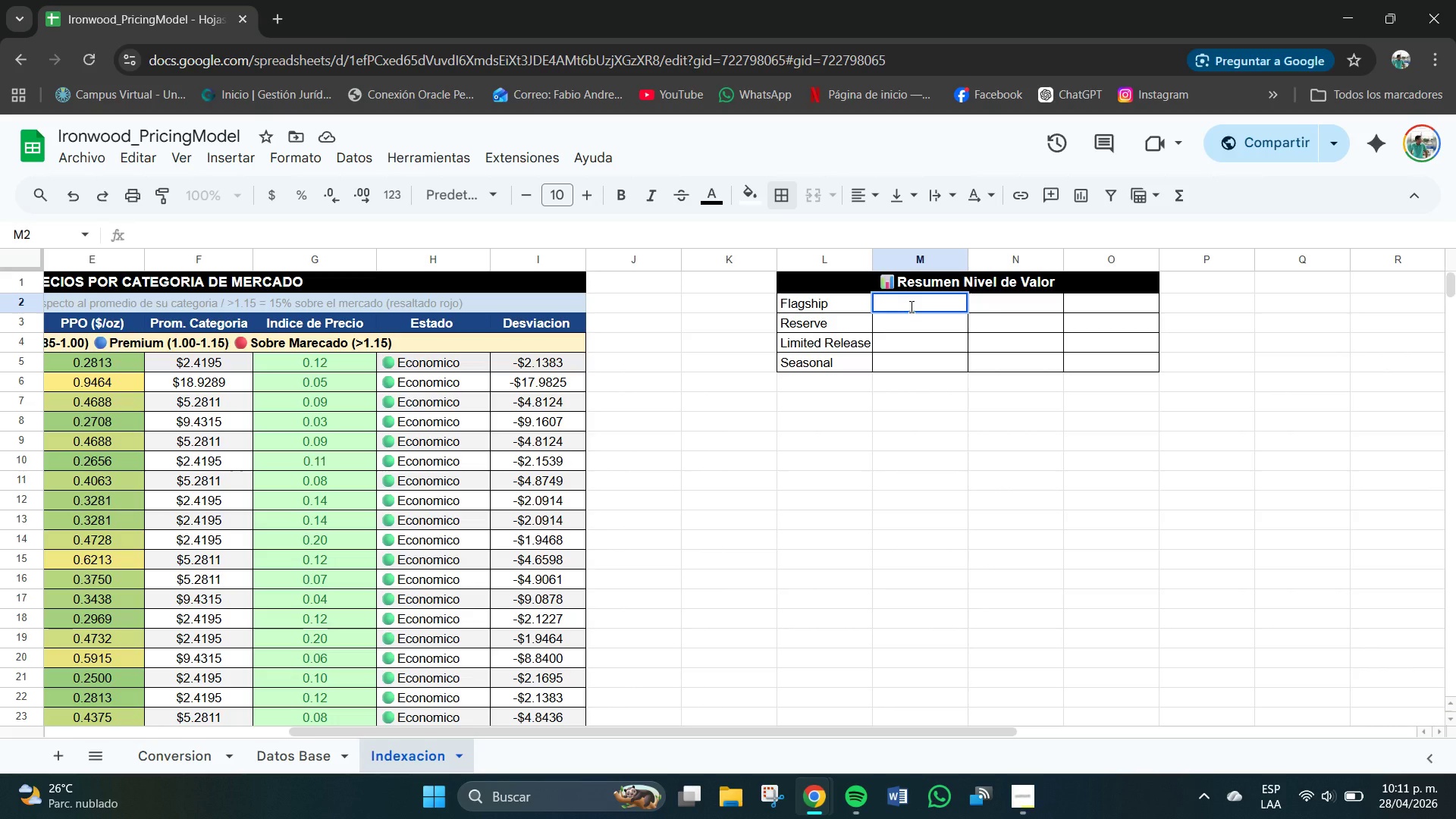 
type()SI.ERROR*PROMEDIO.SI)
 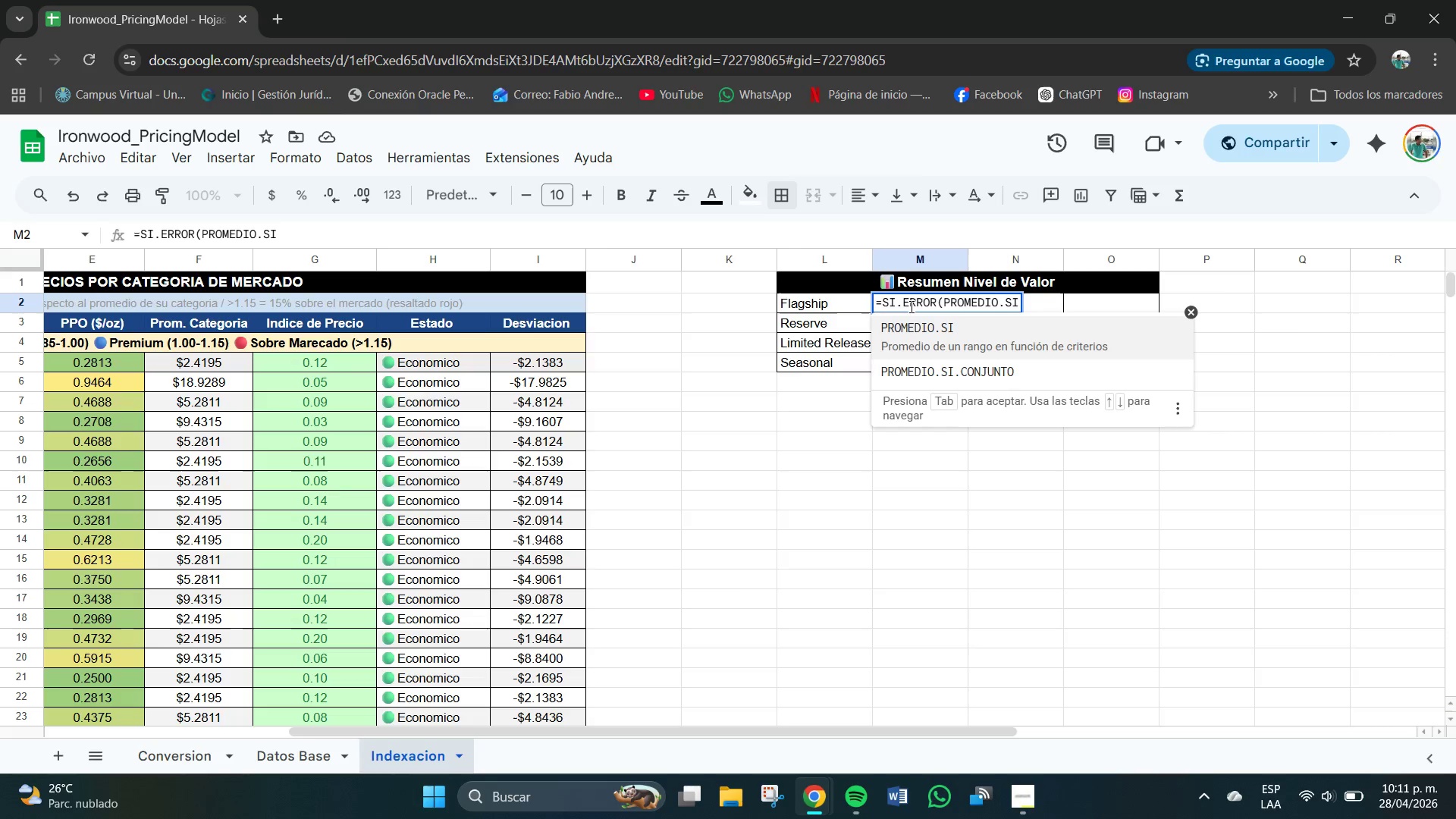 
type(*$D$104[NumLock])
key(Backspace)
key(Backspace)
key(Backspace)
type(5>$D$104,L3,$E$5>)
 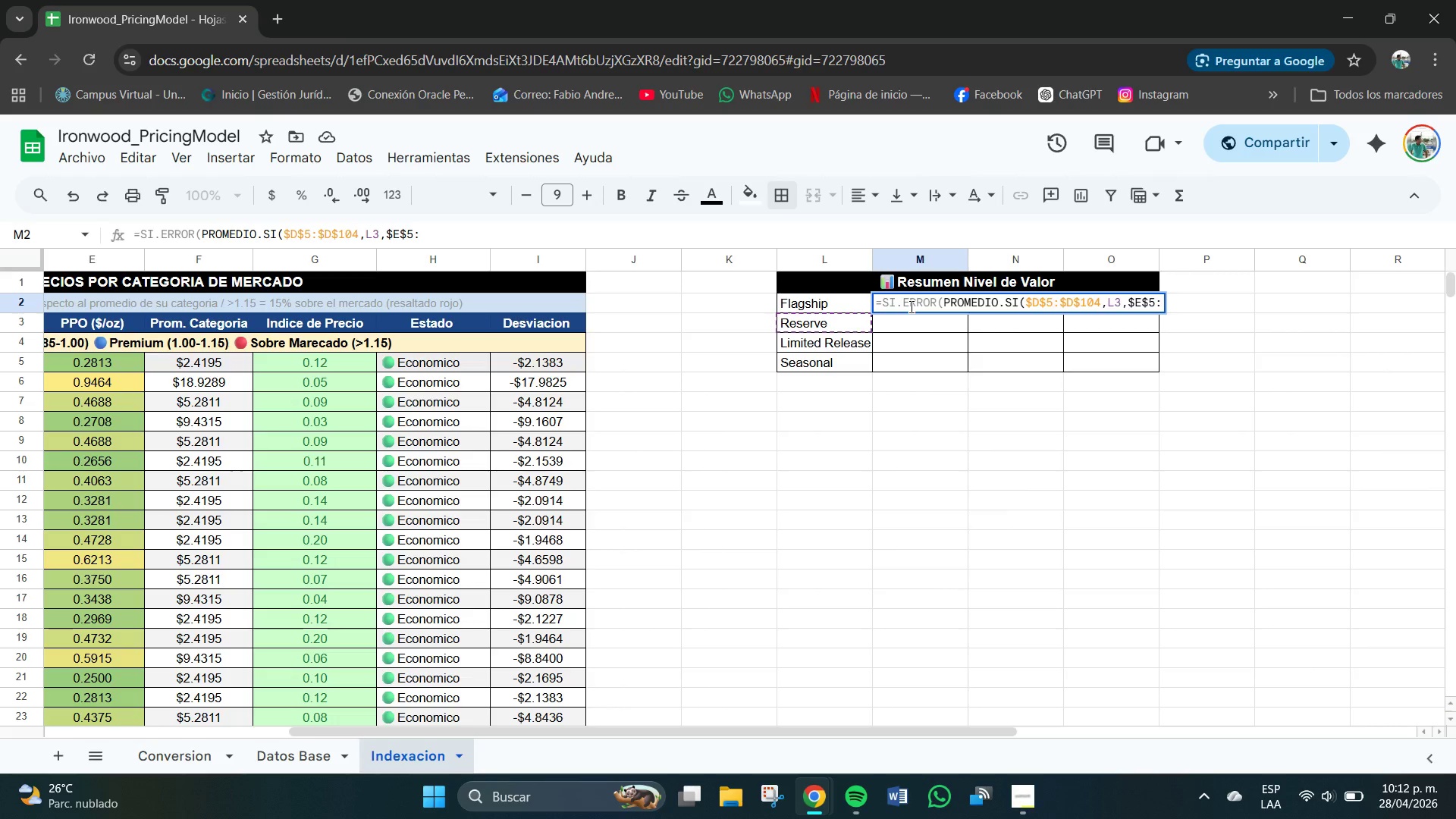 
type($E$104)
 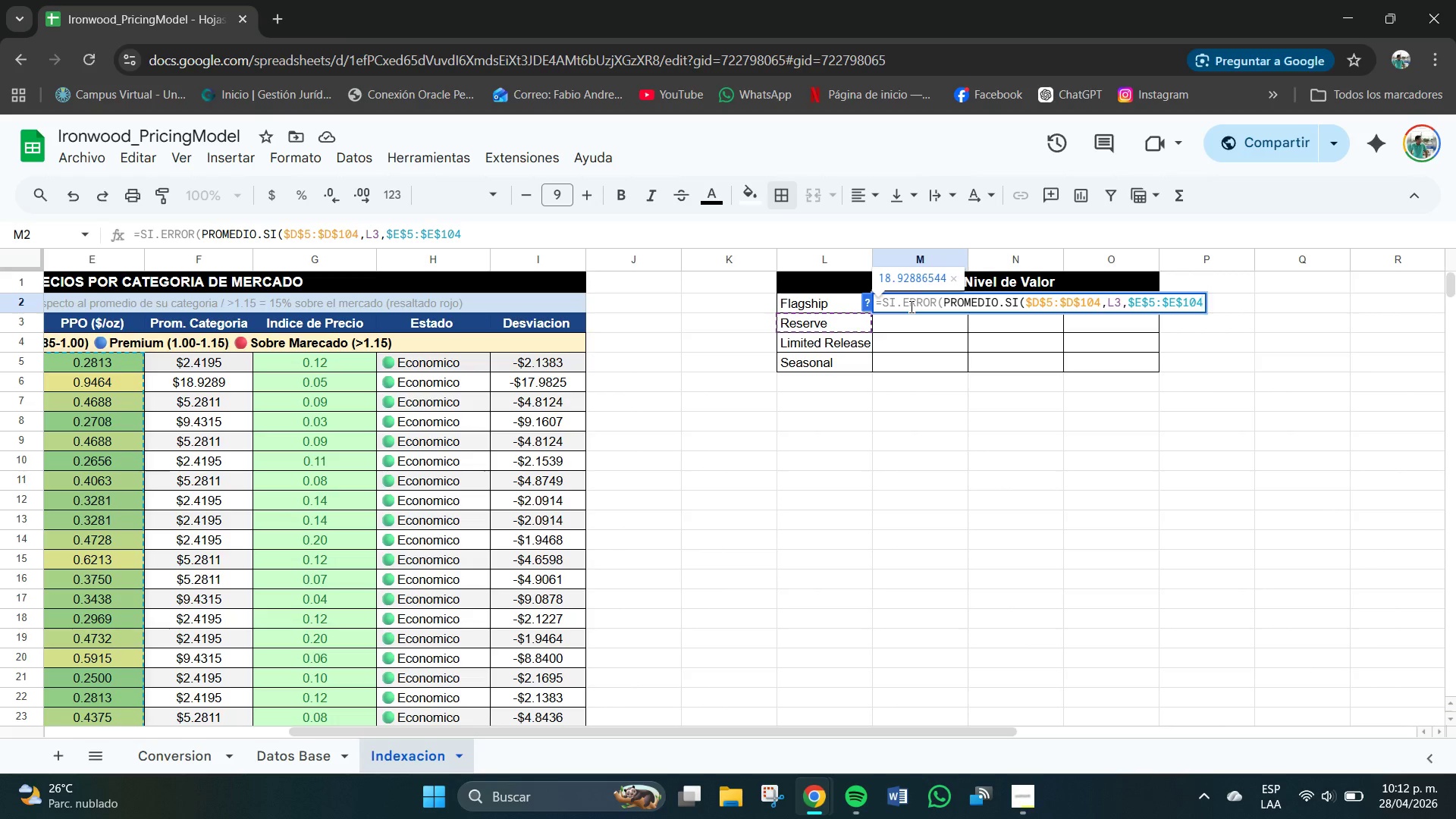 
wait(12.19)
 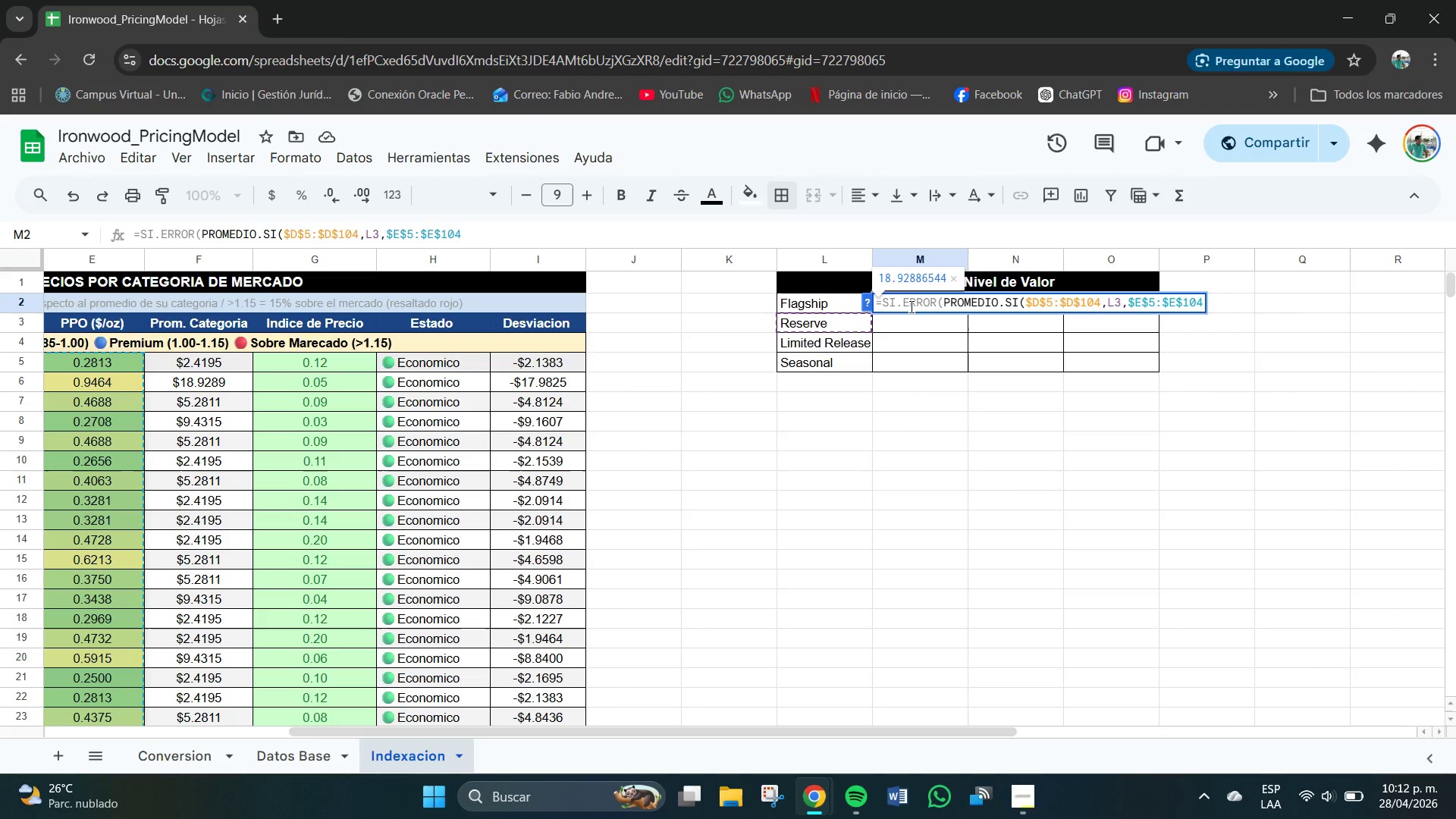 
type((,@@()
 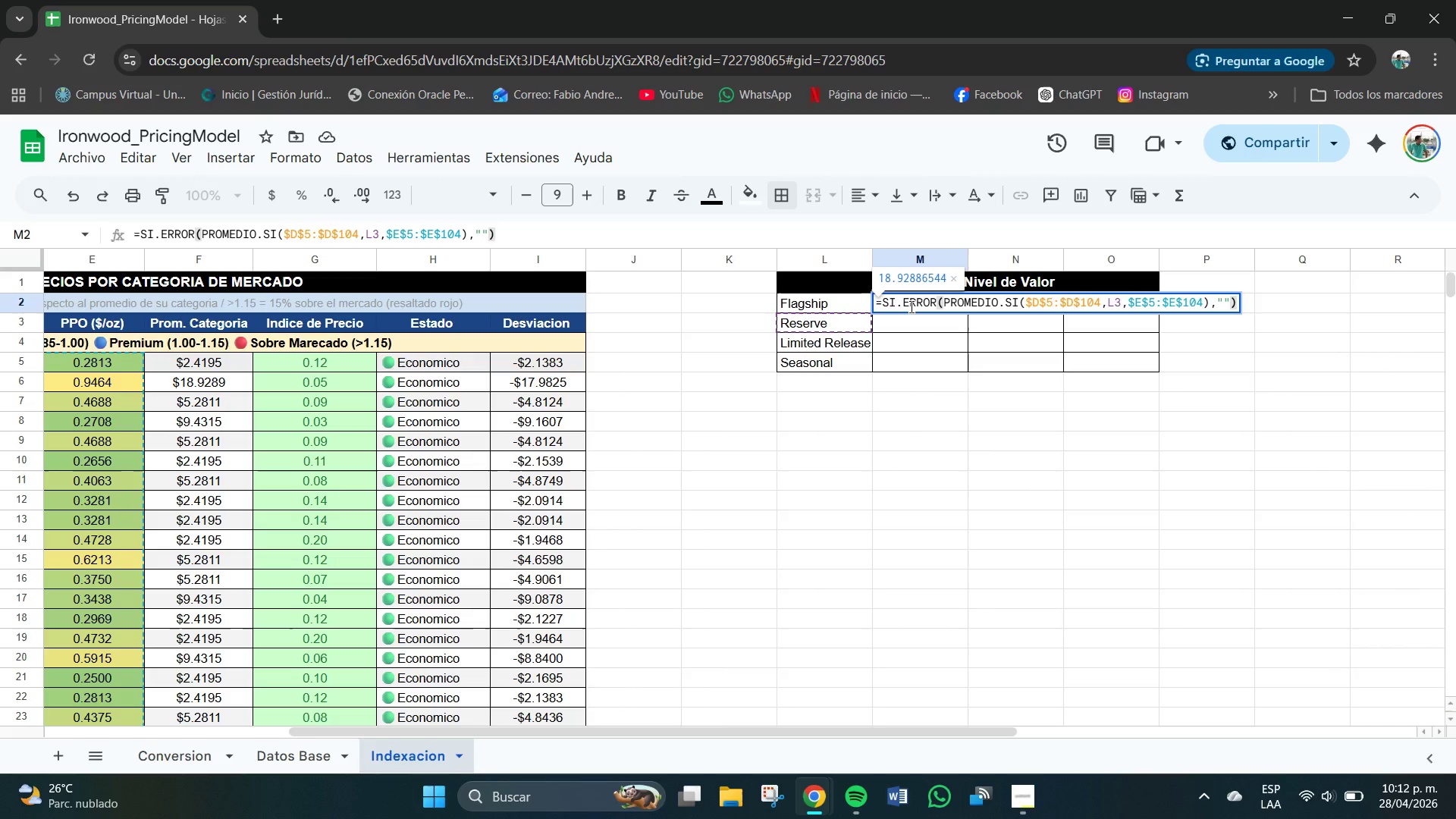 
wait(31.31)
 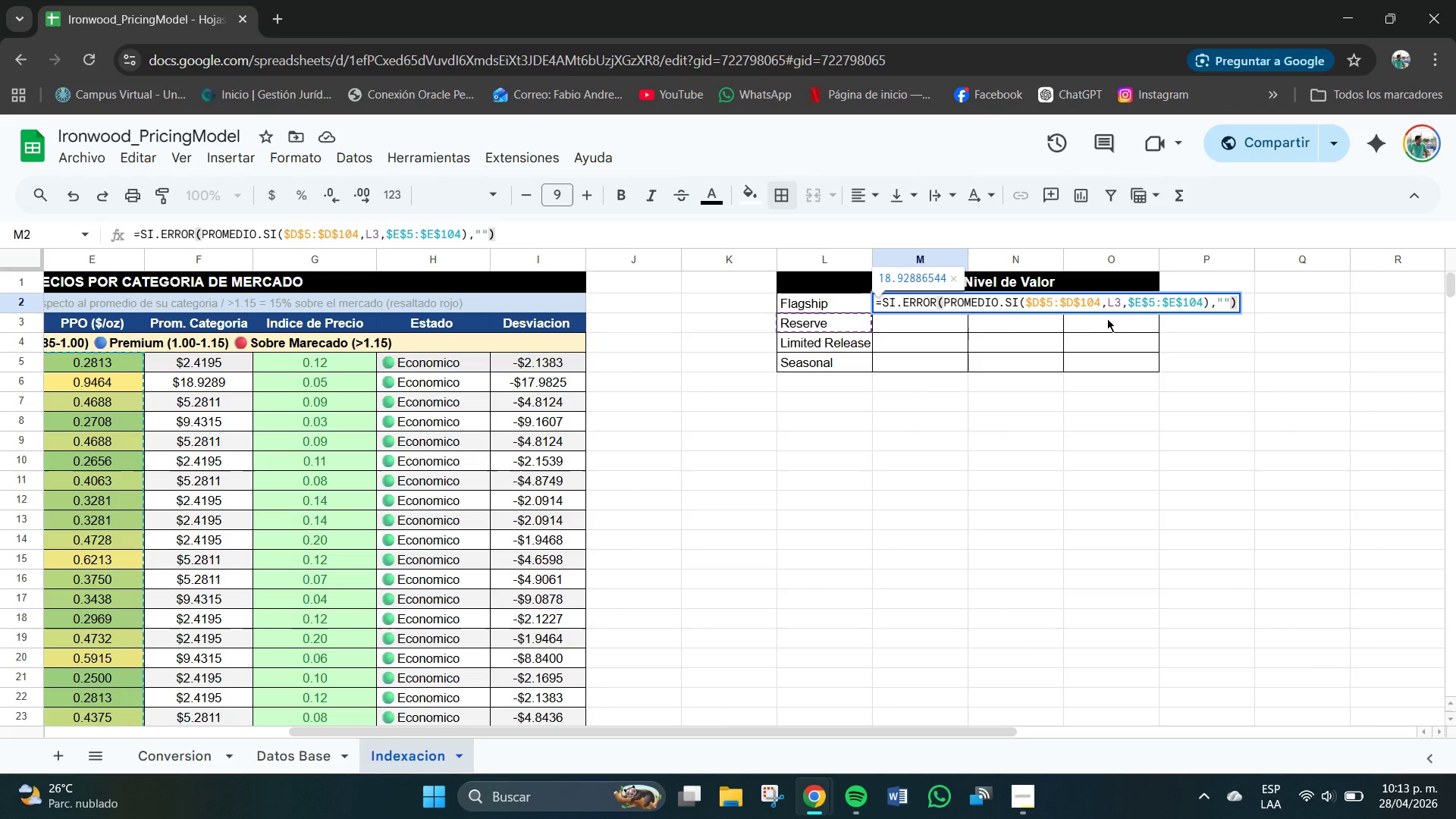 
key(Enter)
 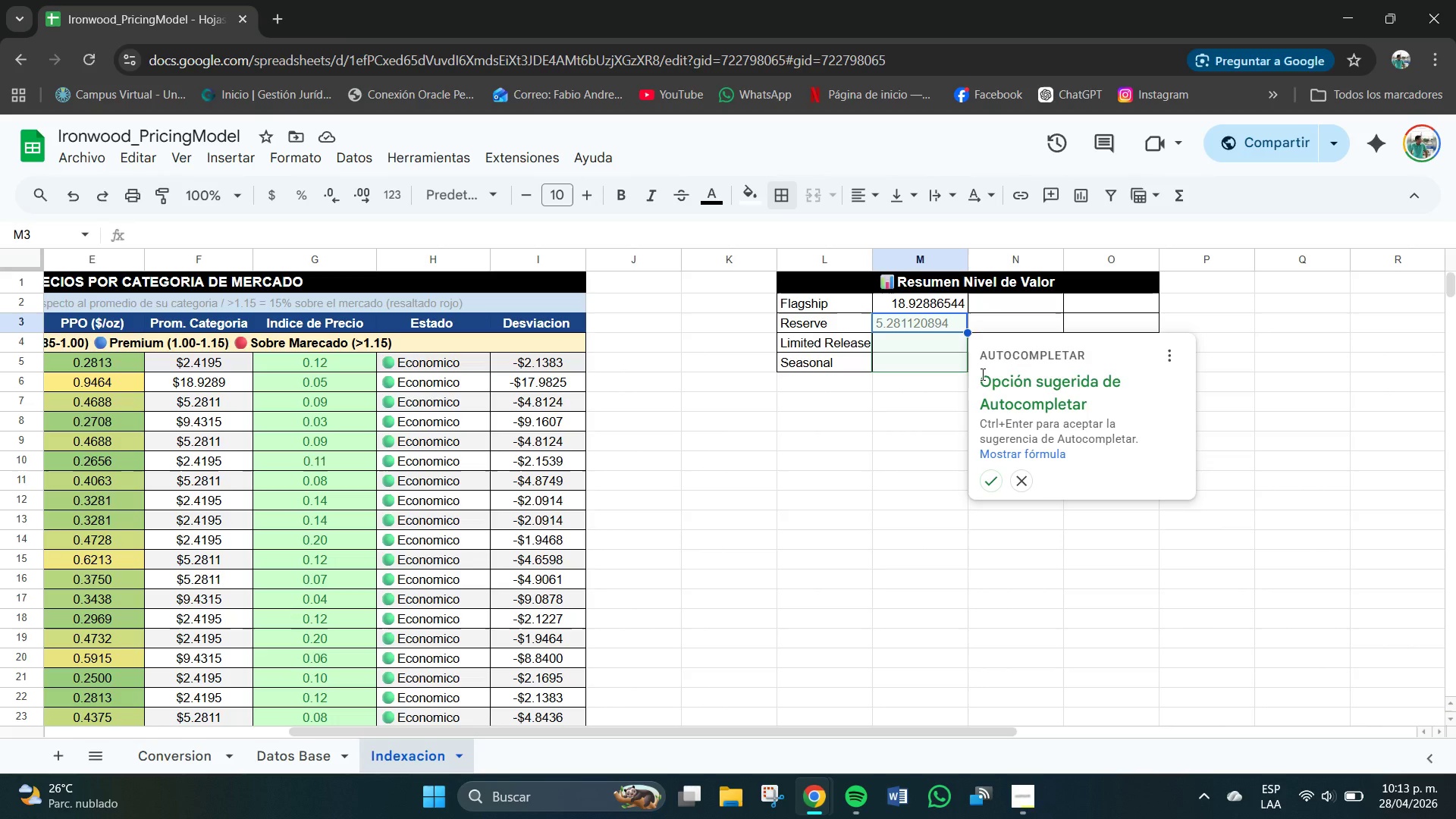 
wait(15.22)
 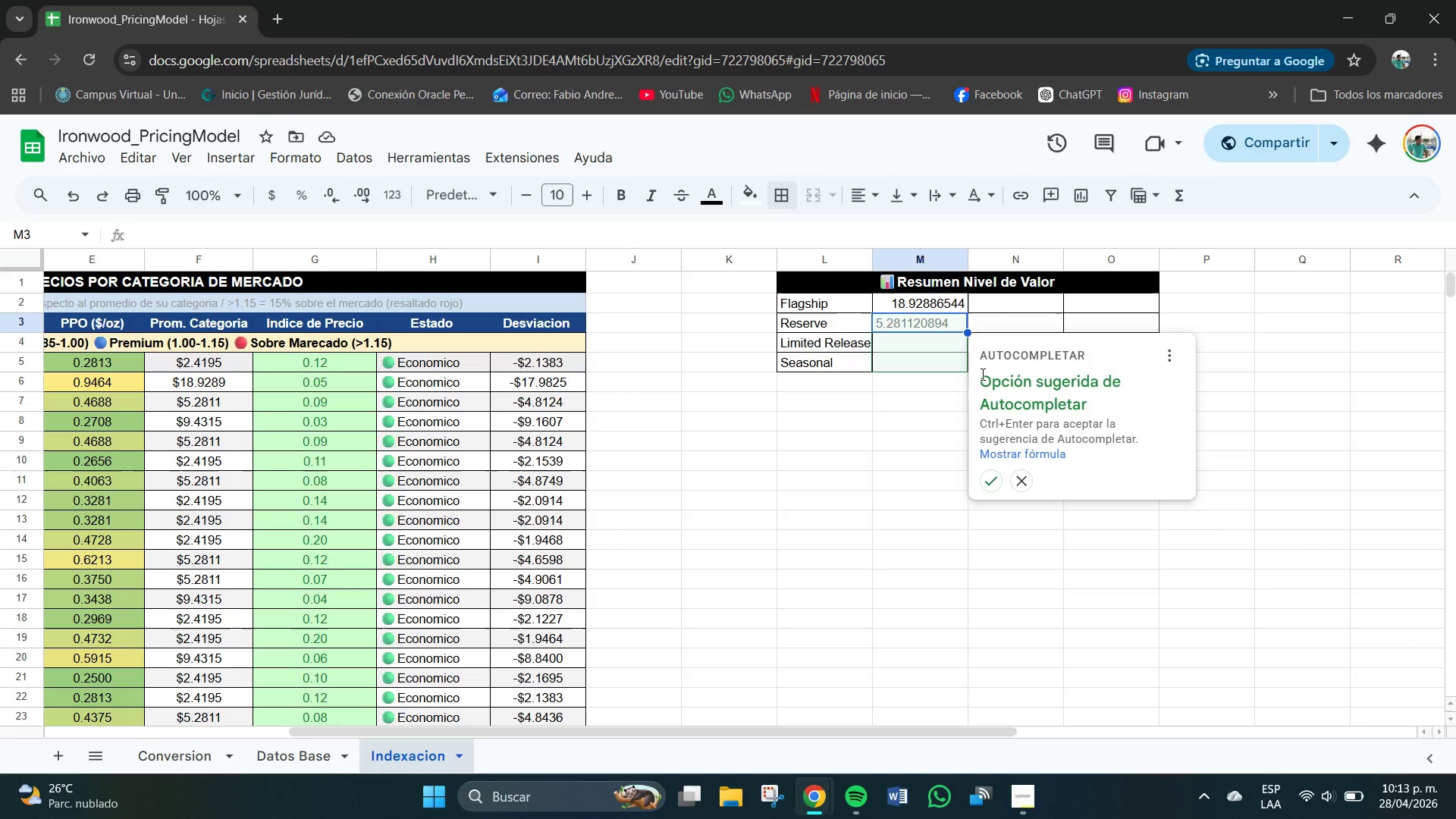 
left_click([1020, 480])
 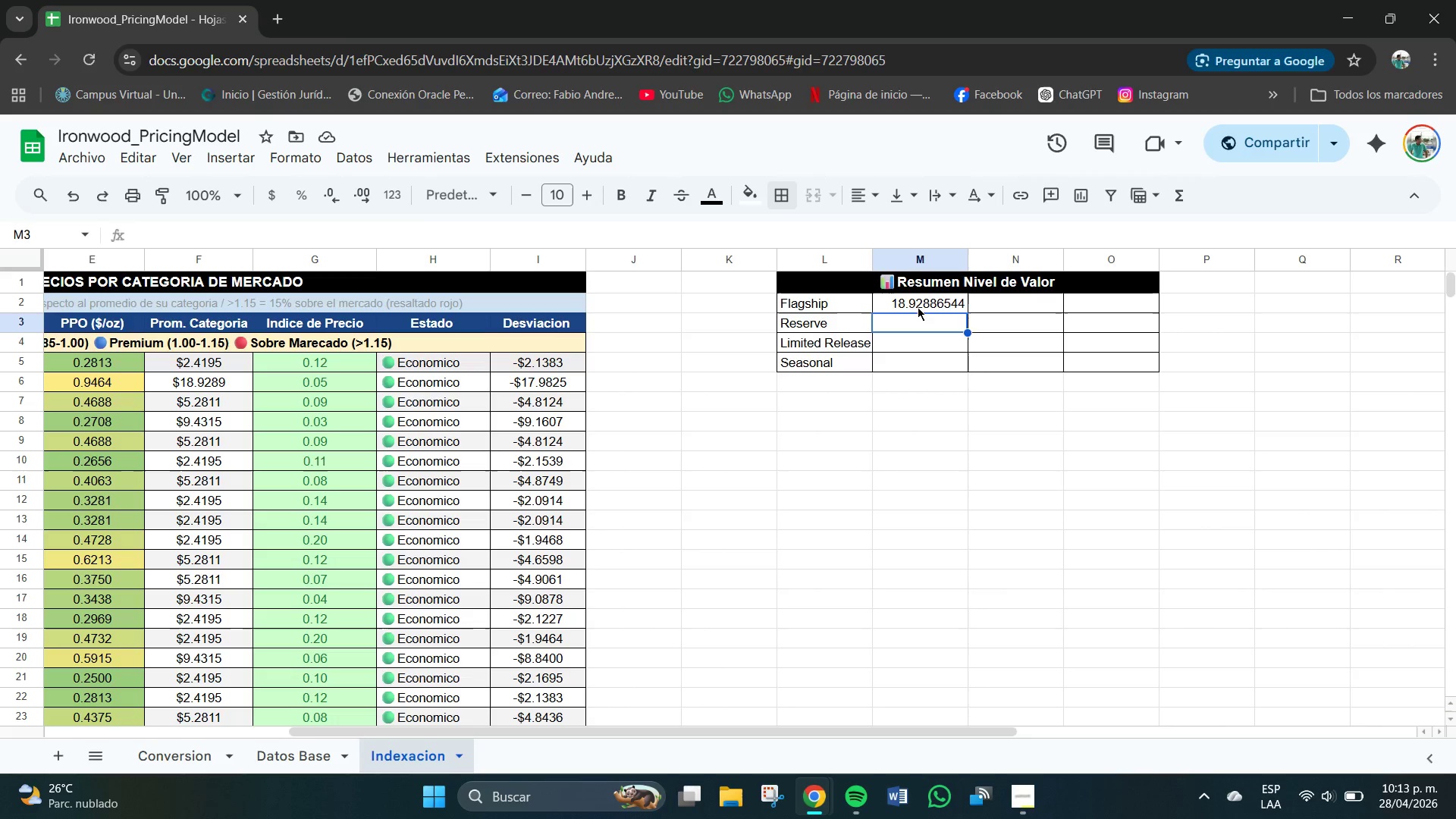 
left_click([914, 300])
 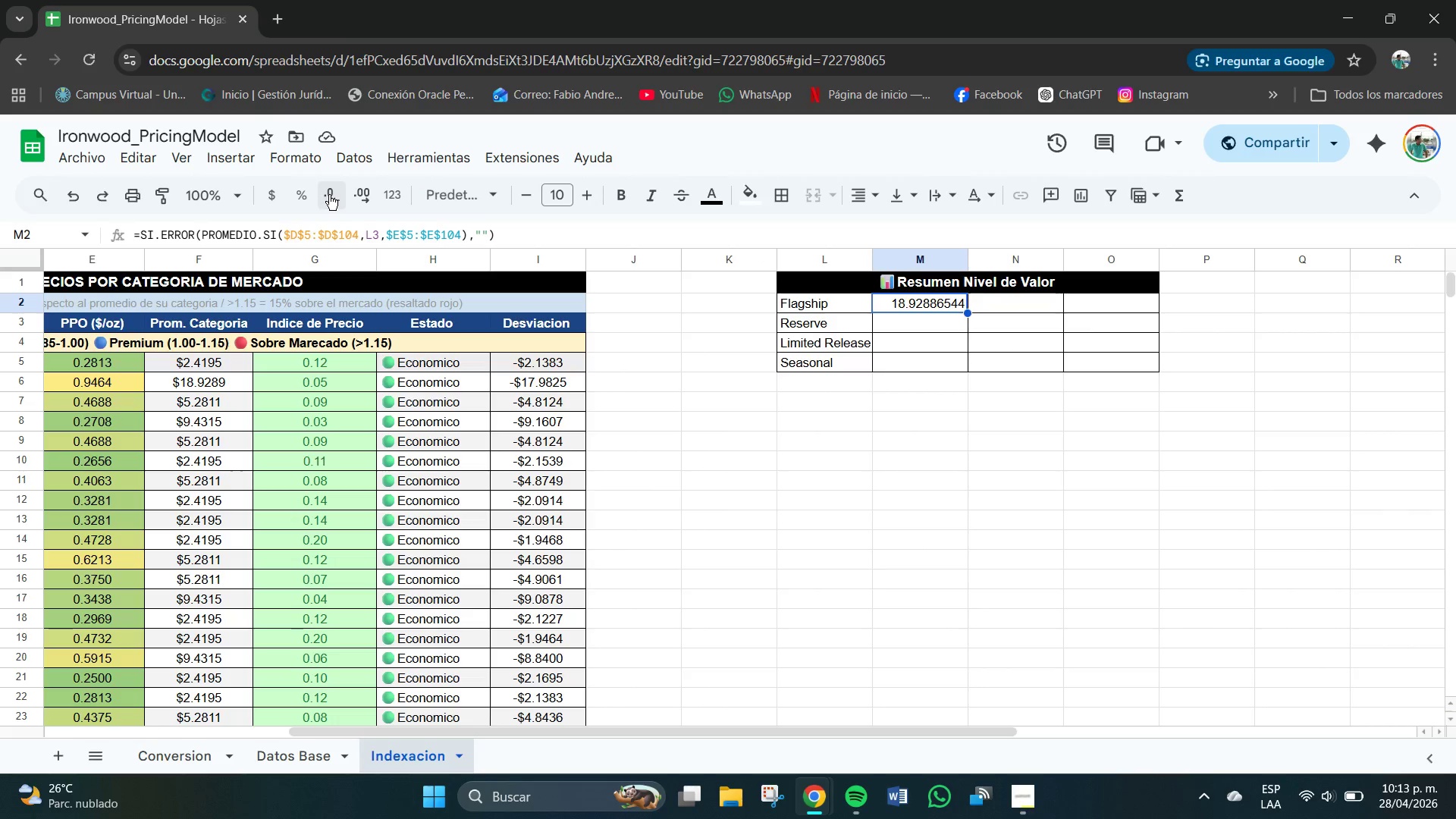 
double_click([331, 195])
 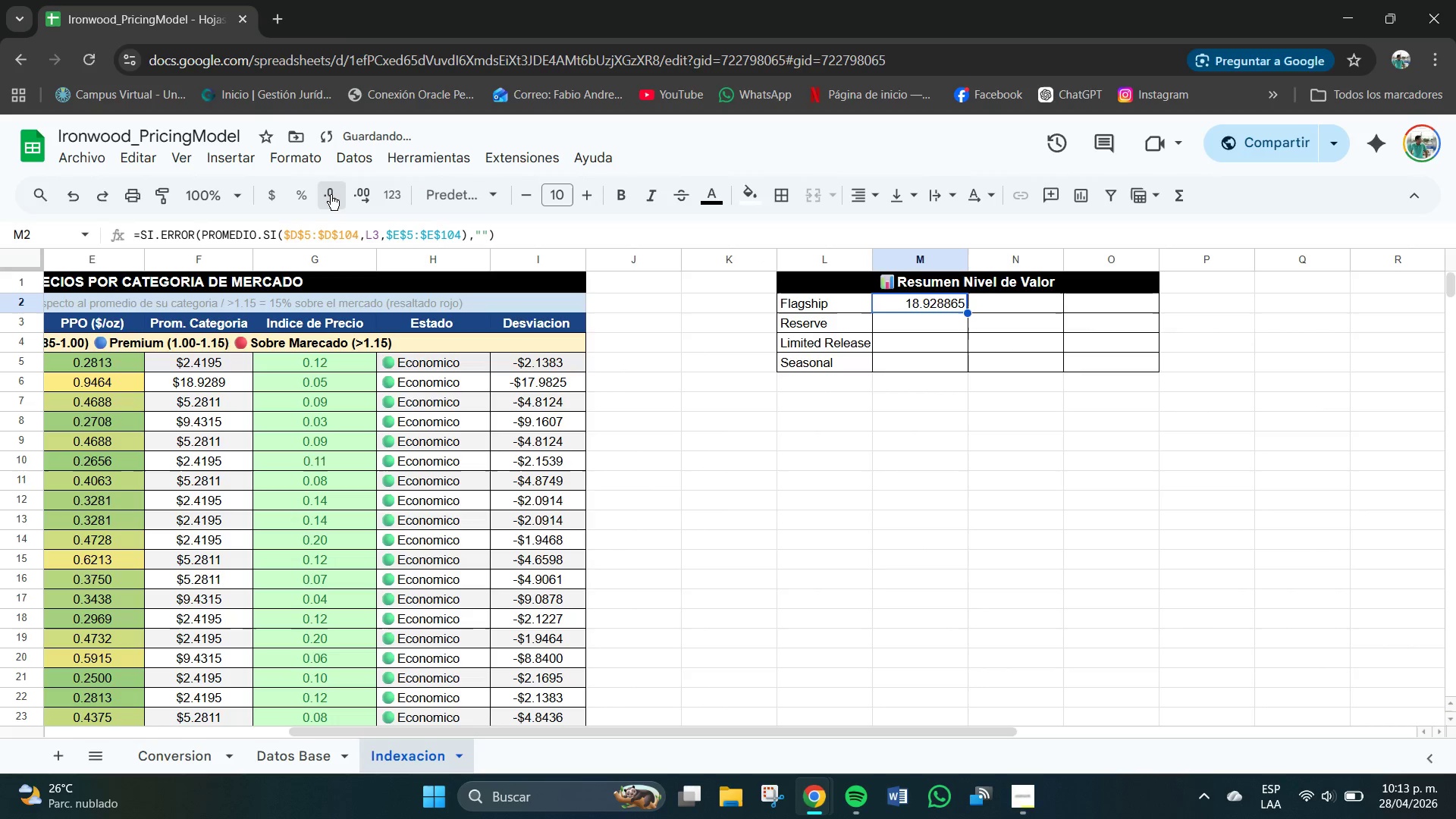 
triple_click([331, 195])
 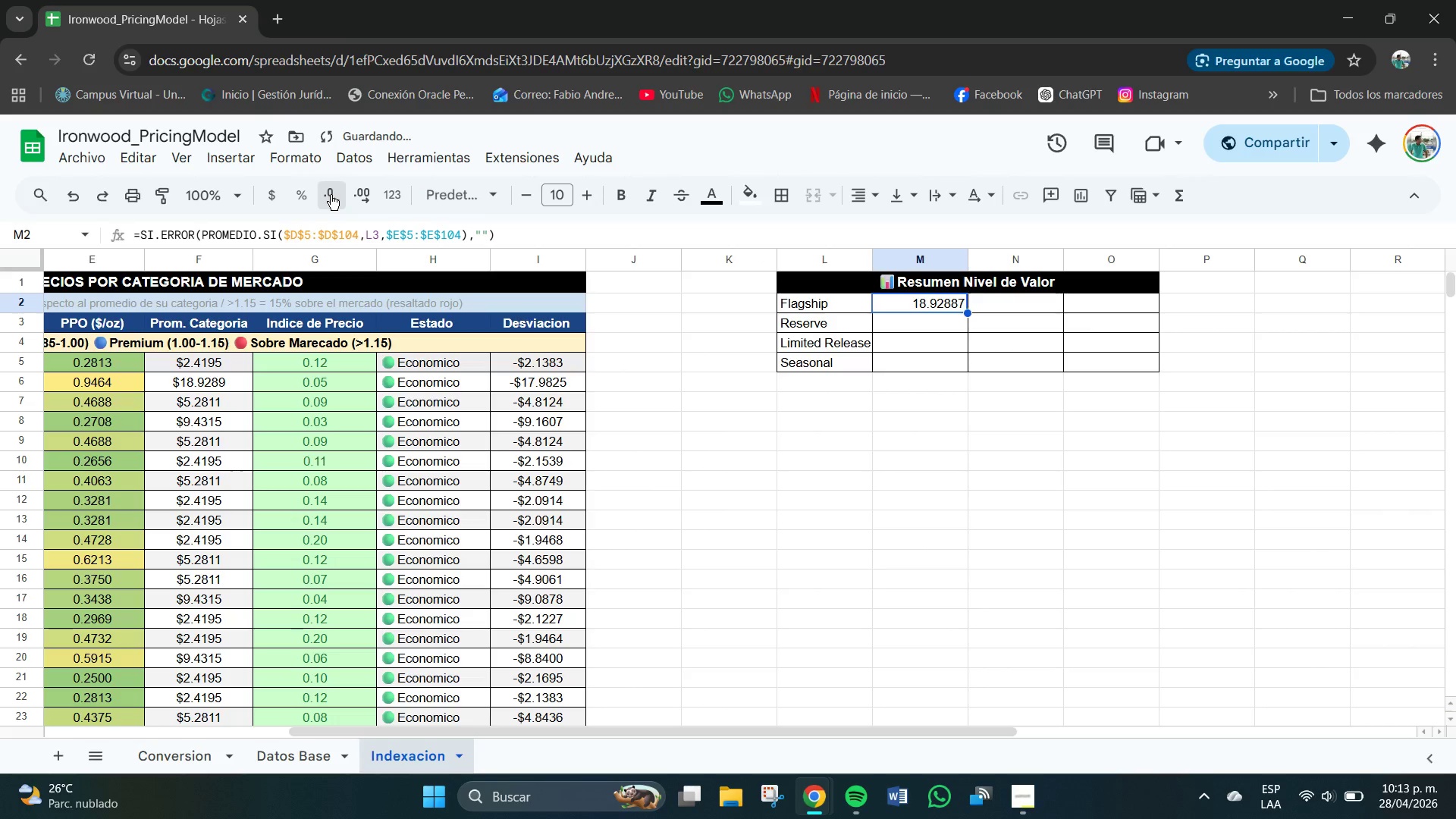 
triple_click([331, 195])
 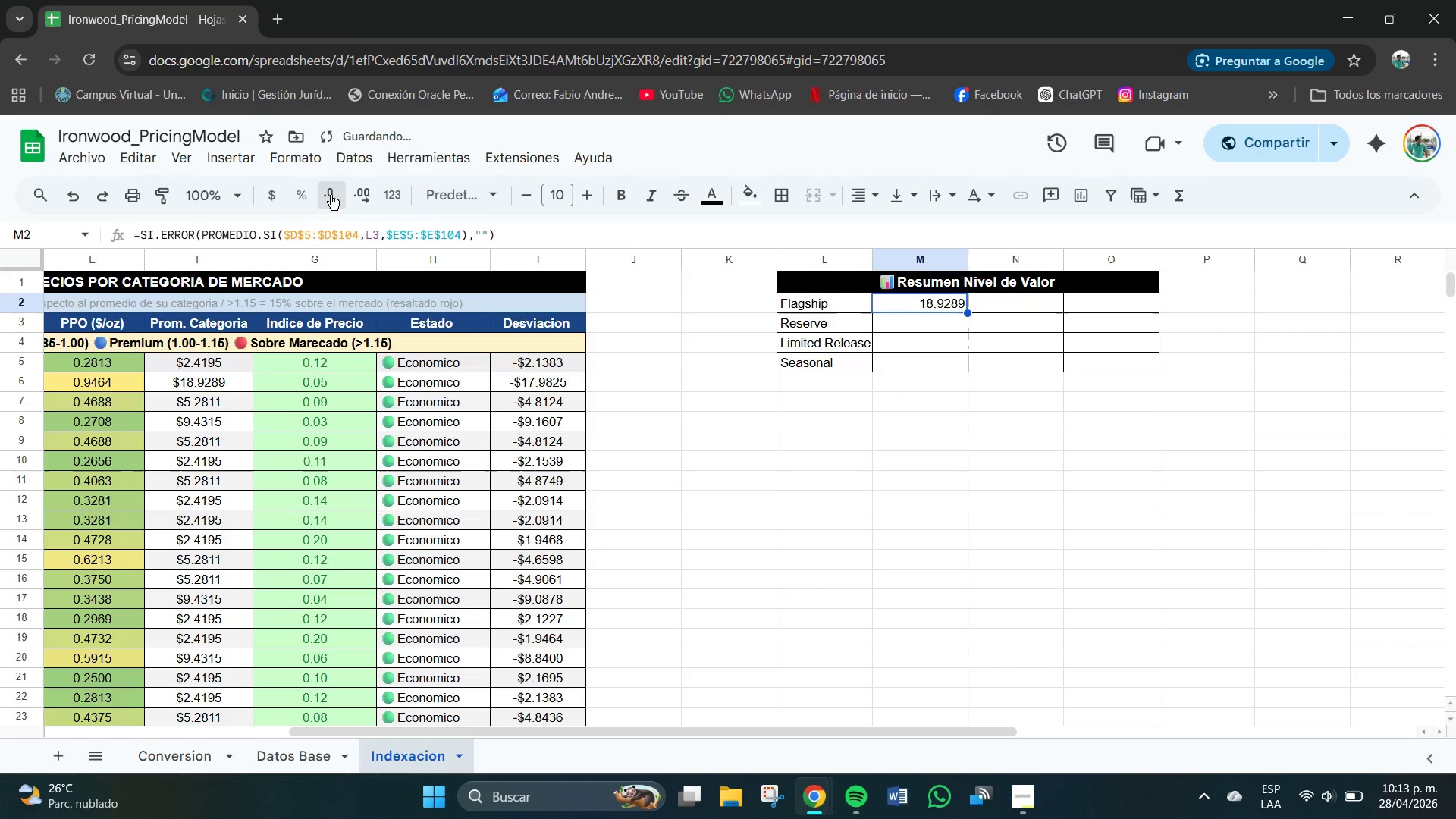 
left_click([331, 195])
 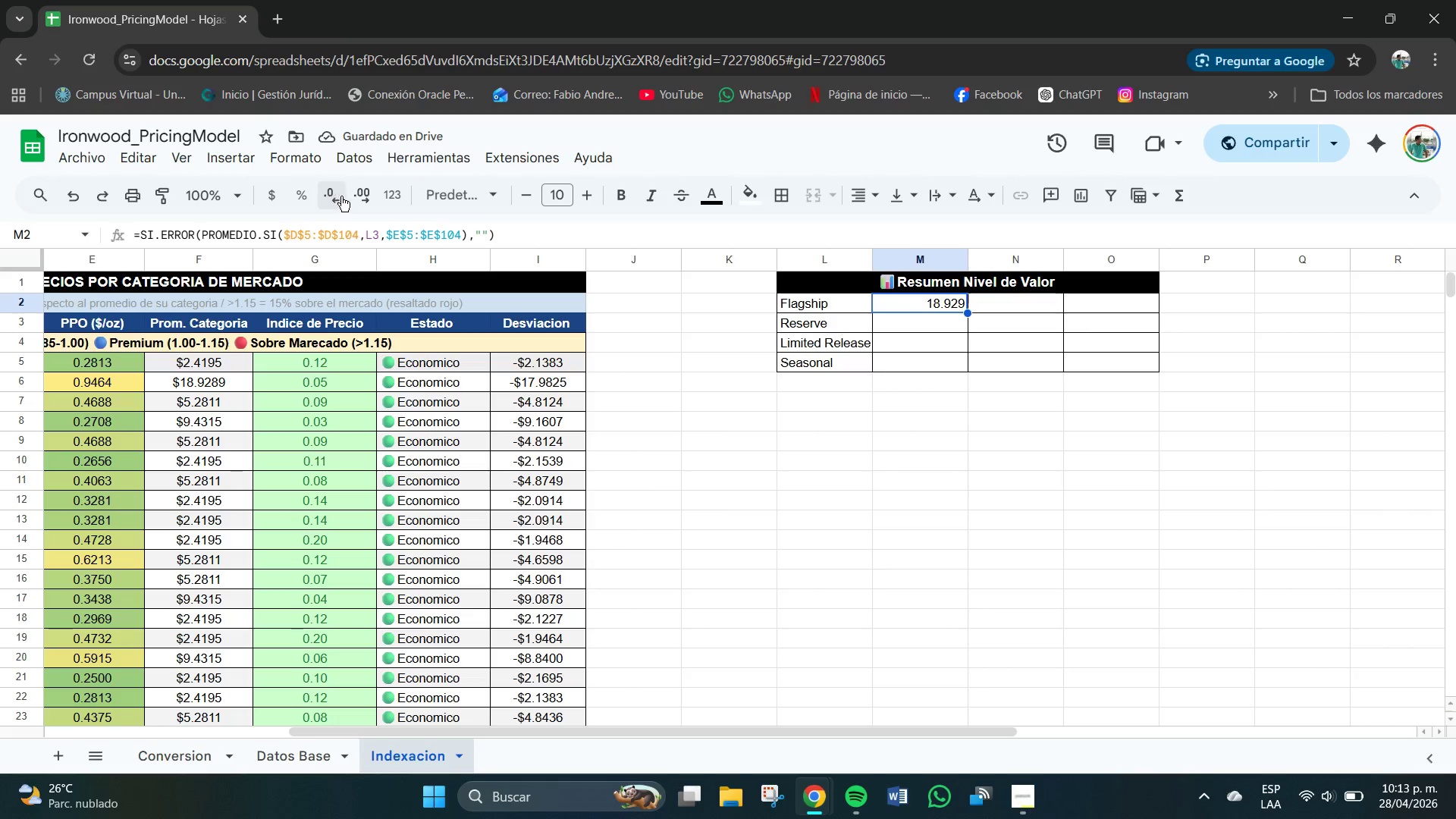 
left_click([362, 197])
 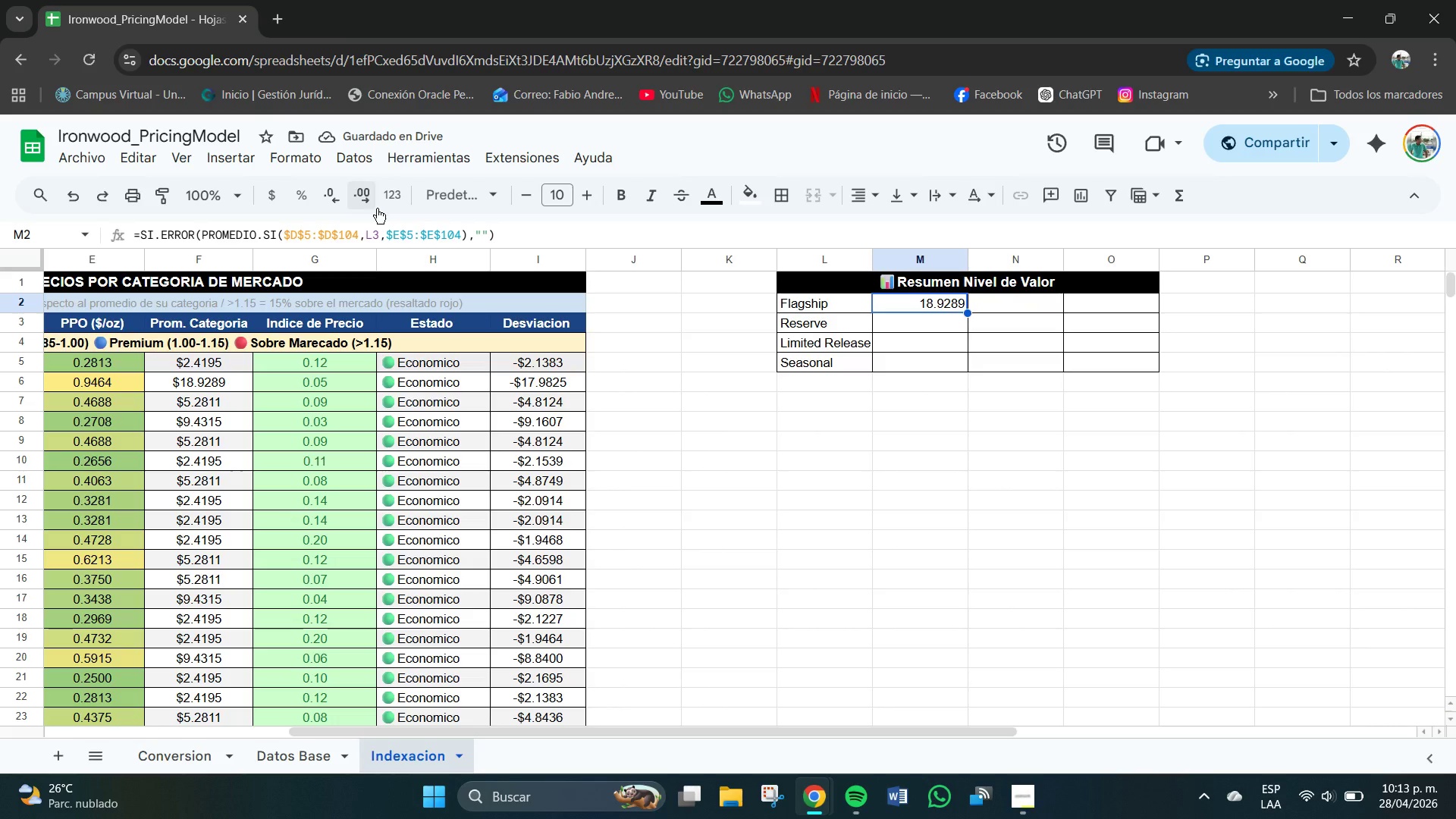 
wait(5.14)
 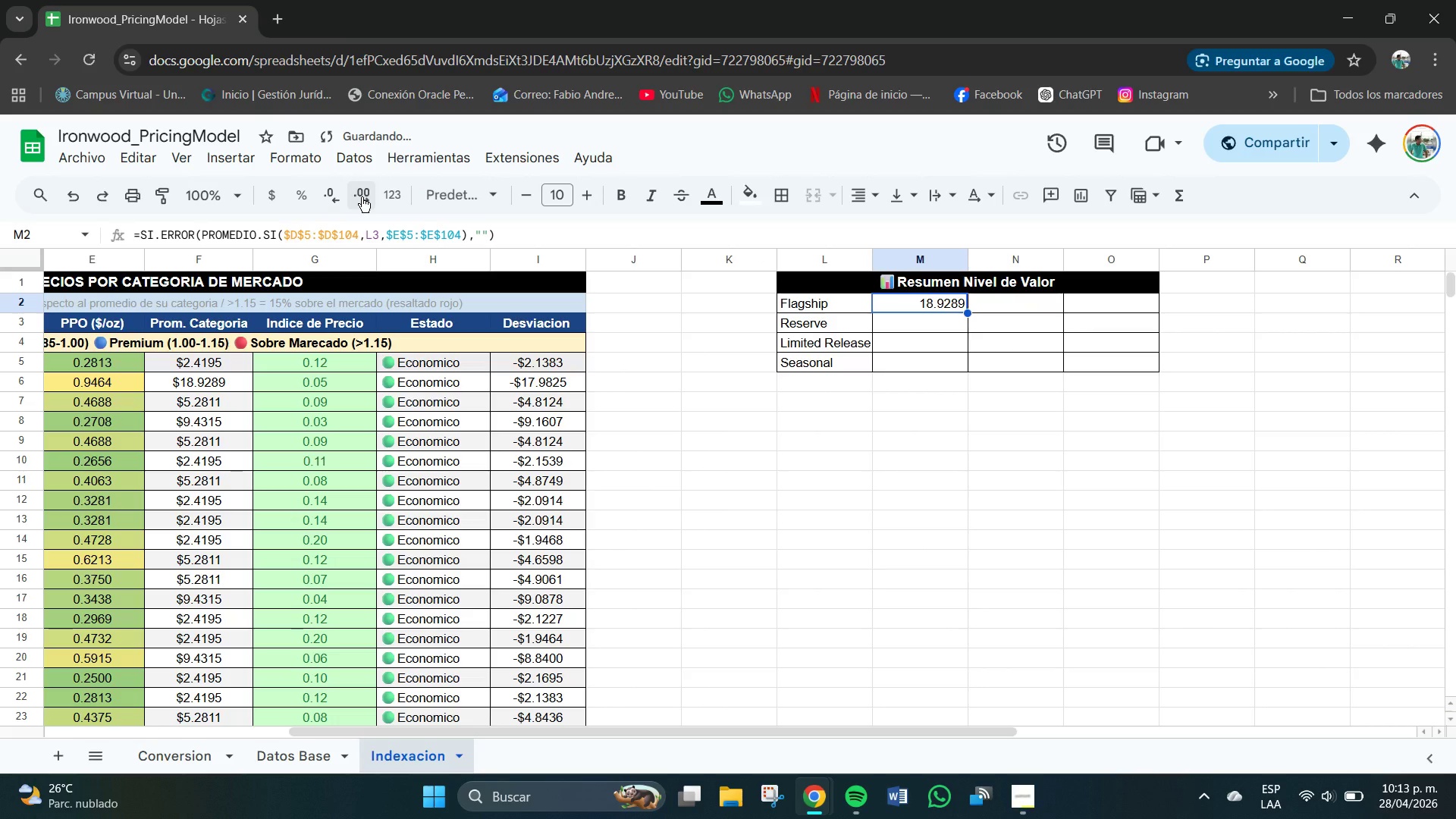 
double_click([938, 329])
 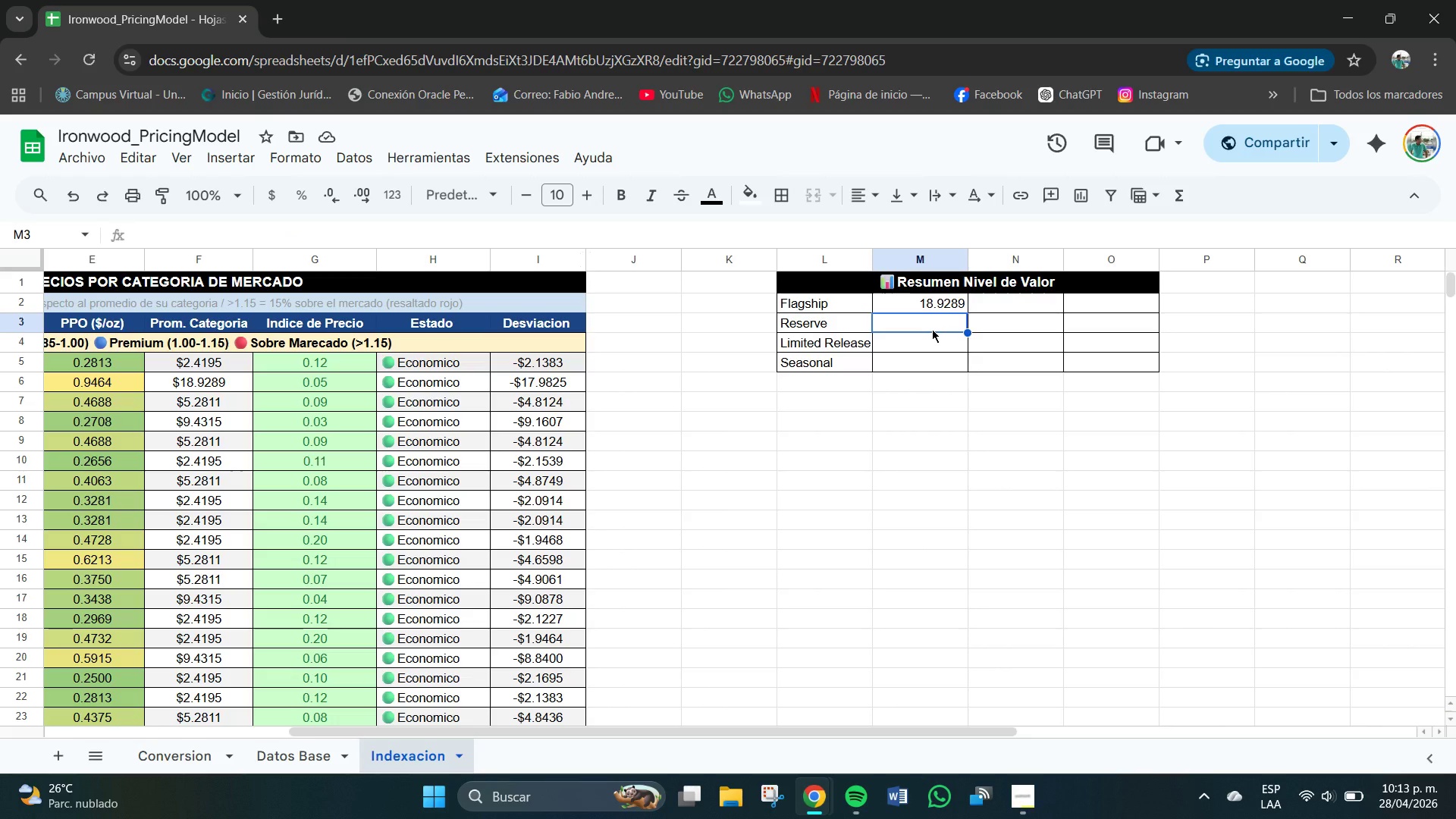 
wait(5.22)
 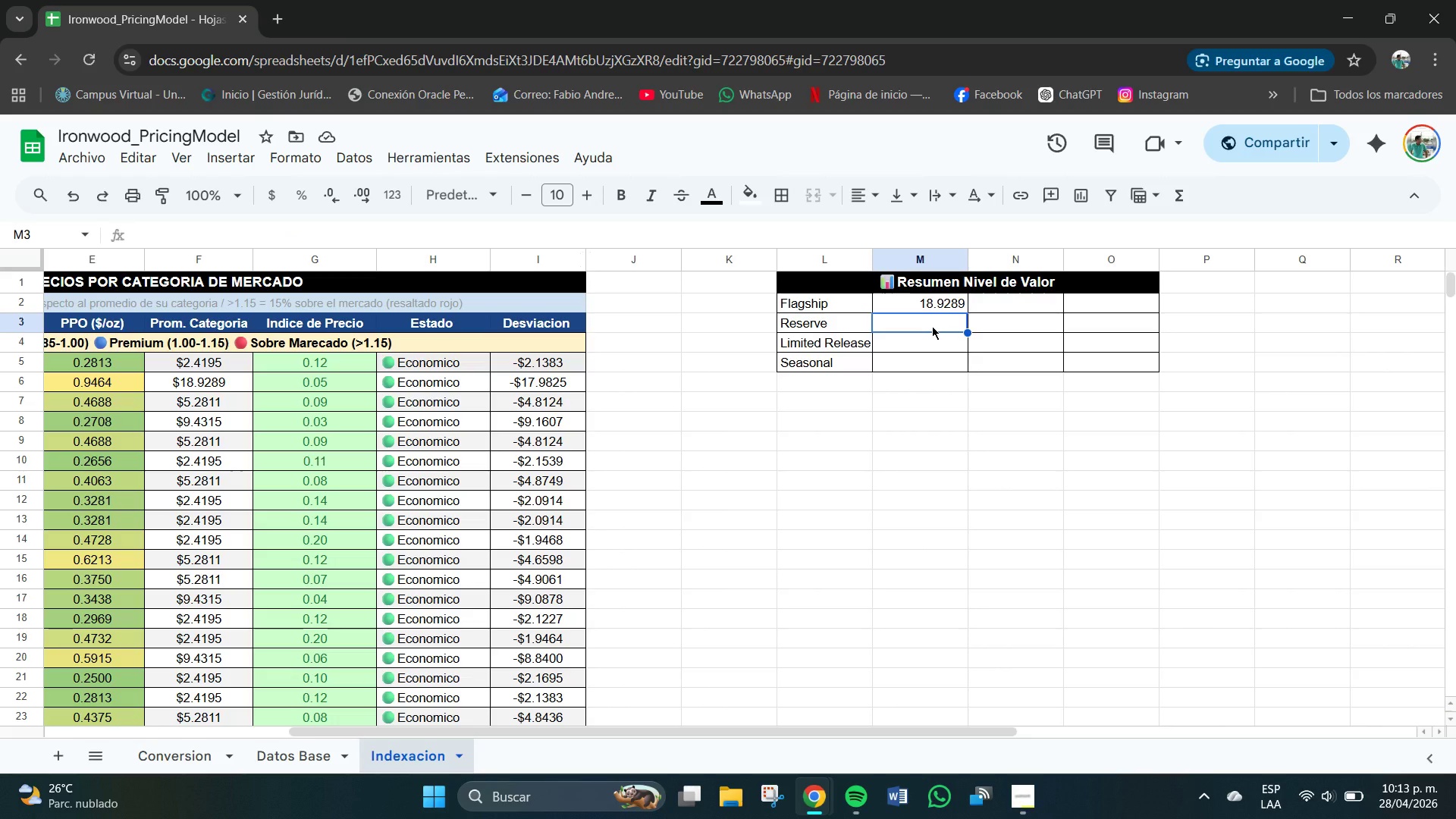 
left_click([925, 306])
 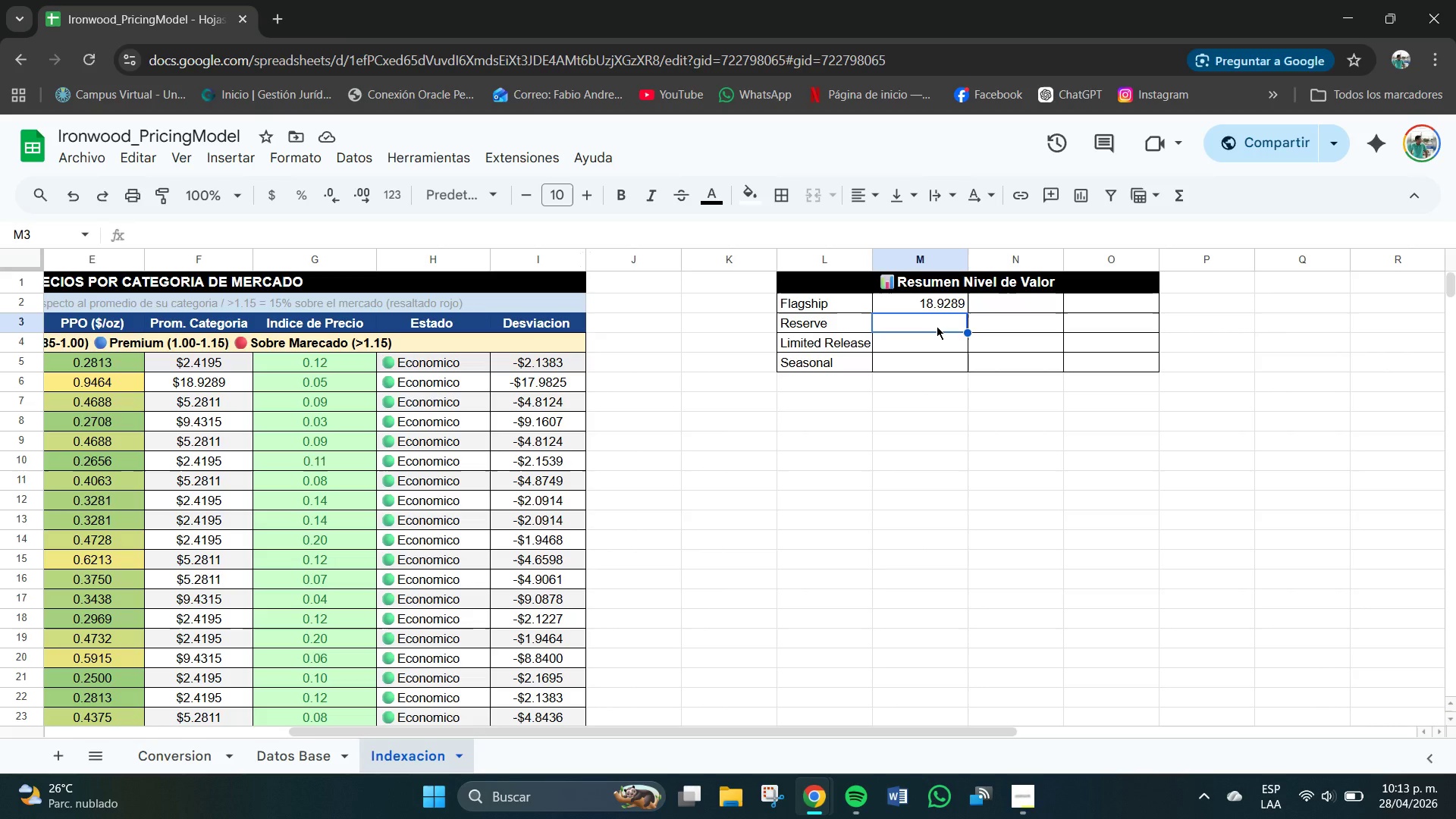 
type()SI.ERROR*PROMEDIO.X)
key(Backspace)
type(SI*D$)
key(Backspace)
key(Backspace)
type($D$5>)
 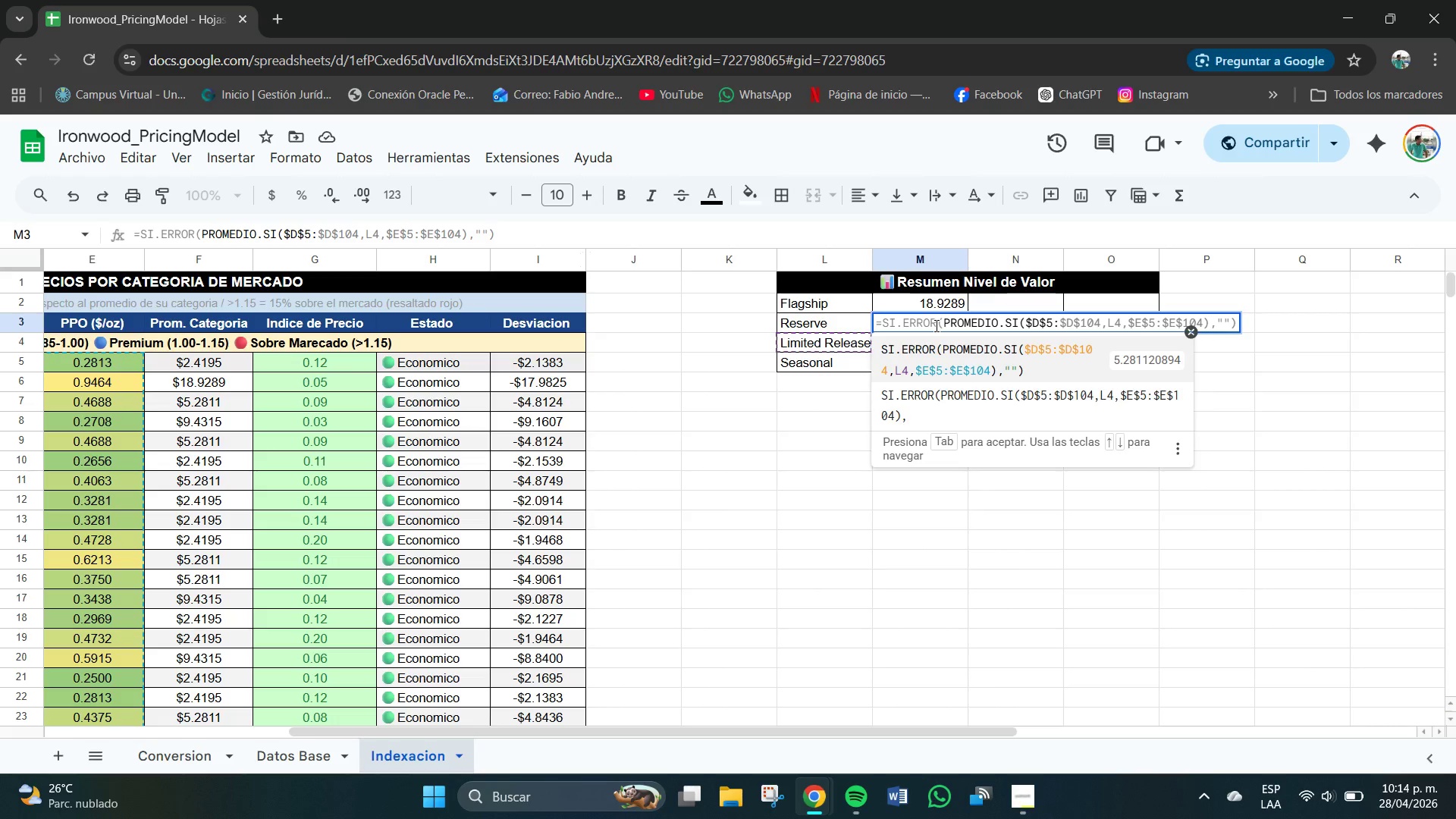 
wait(13.94)
 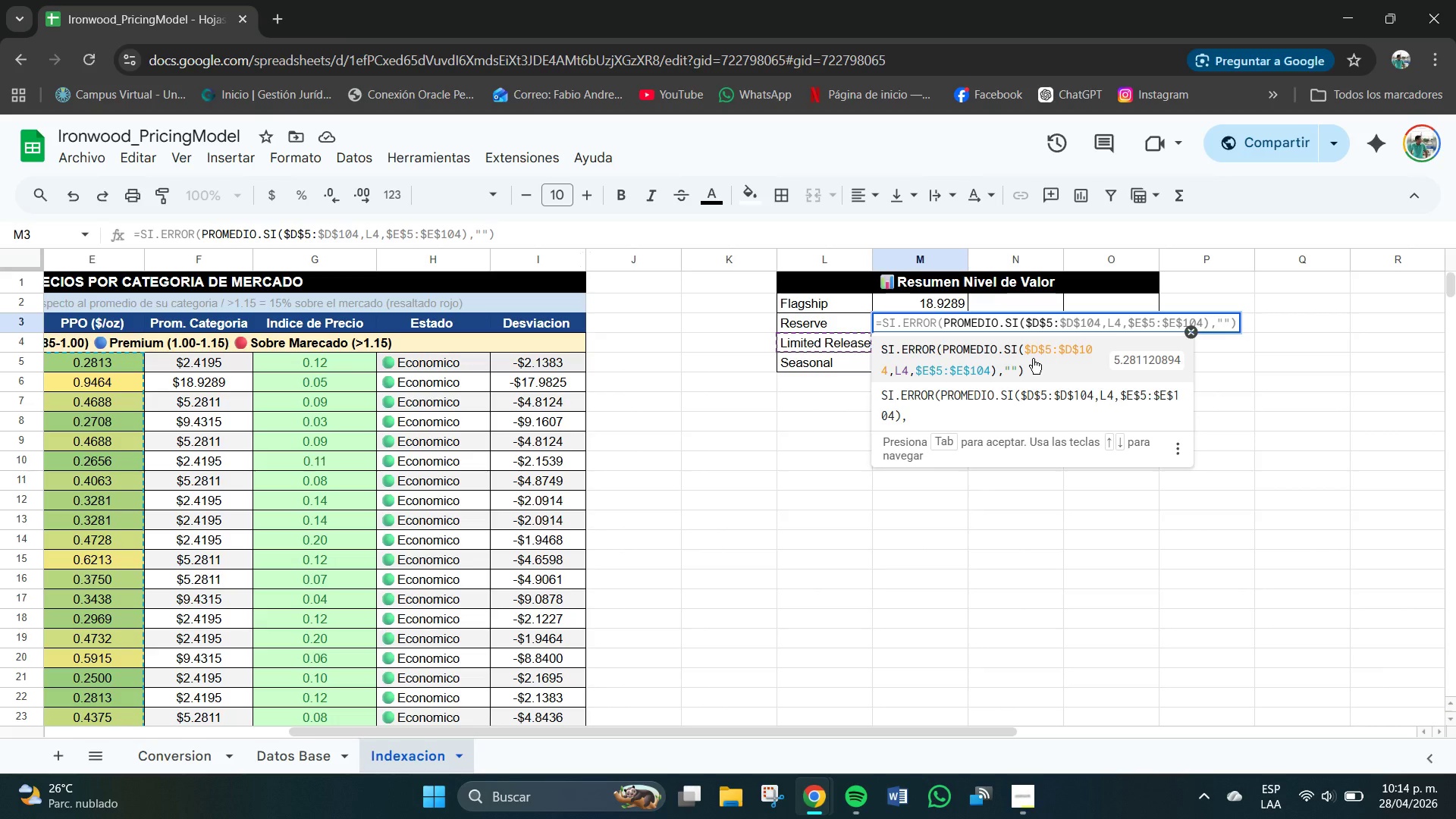 
key(Control+Z)
 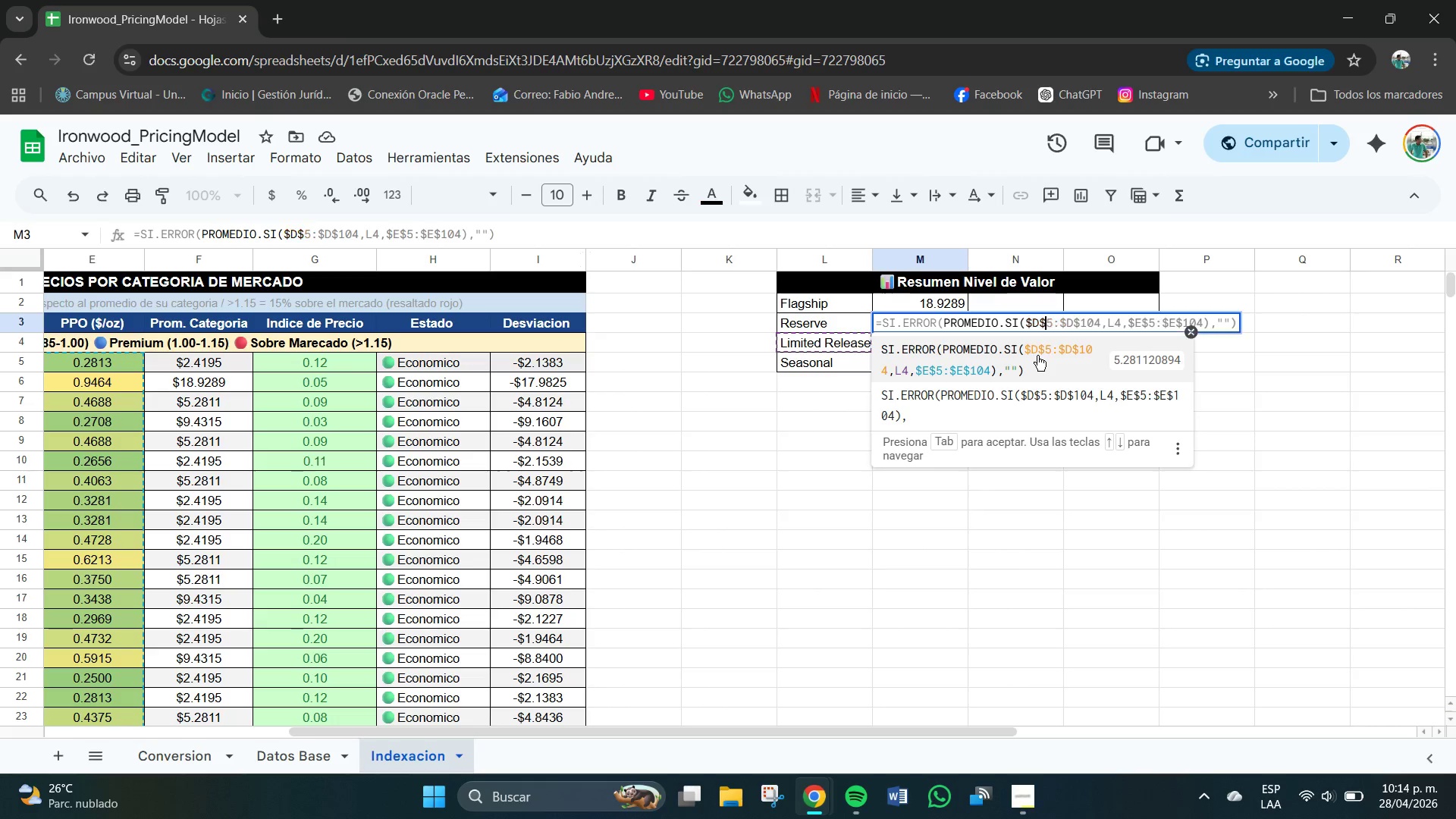 
key(Control+Z)
 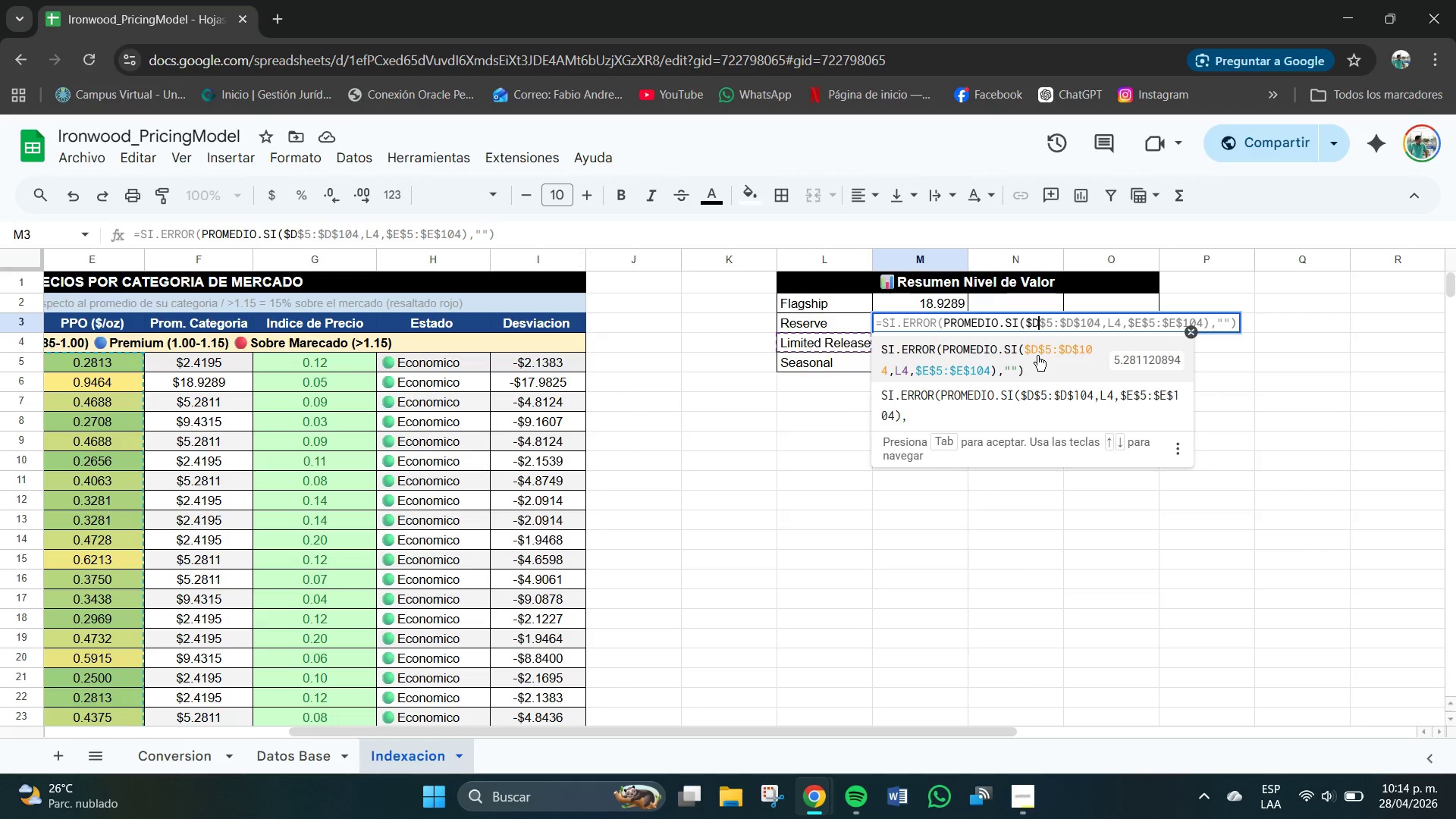 
key(Control+Z)
 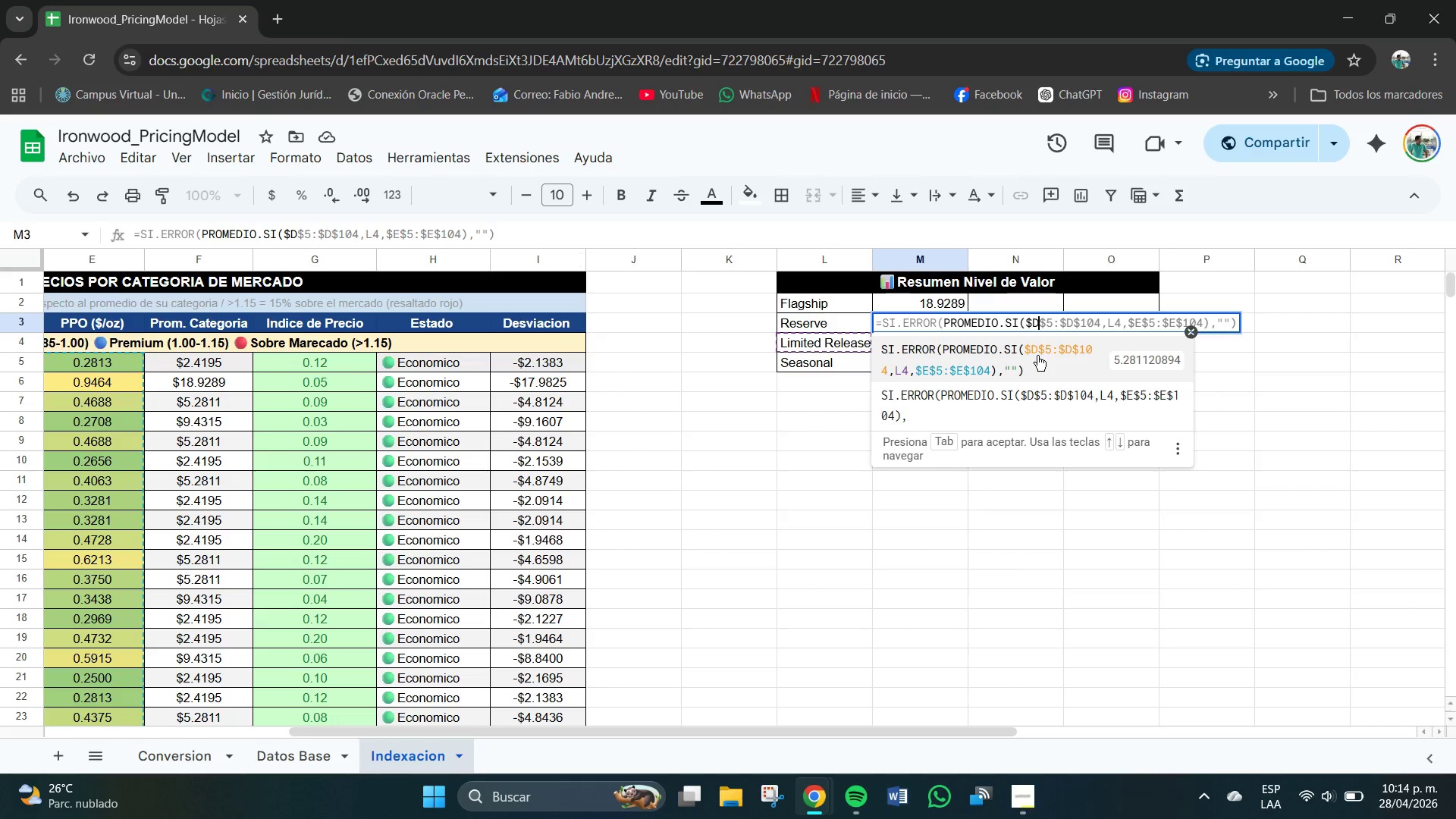 
key(Control+Z)
 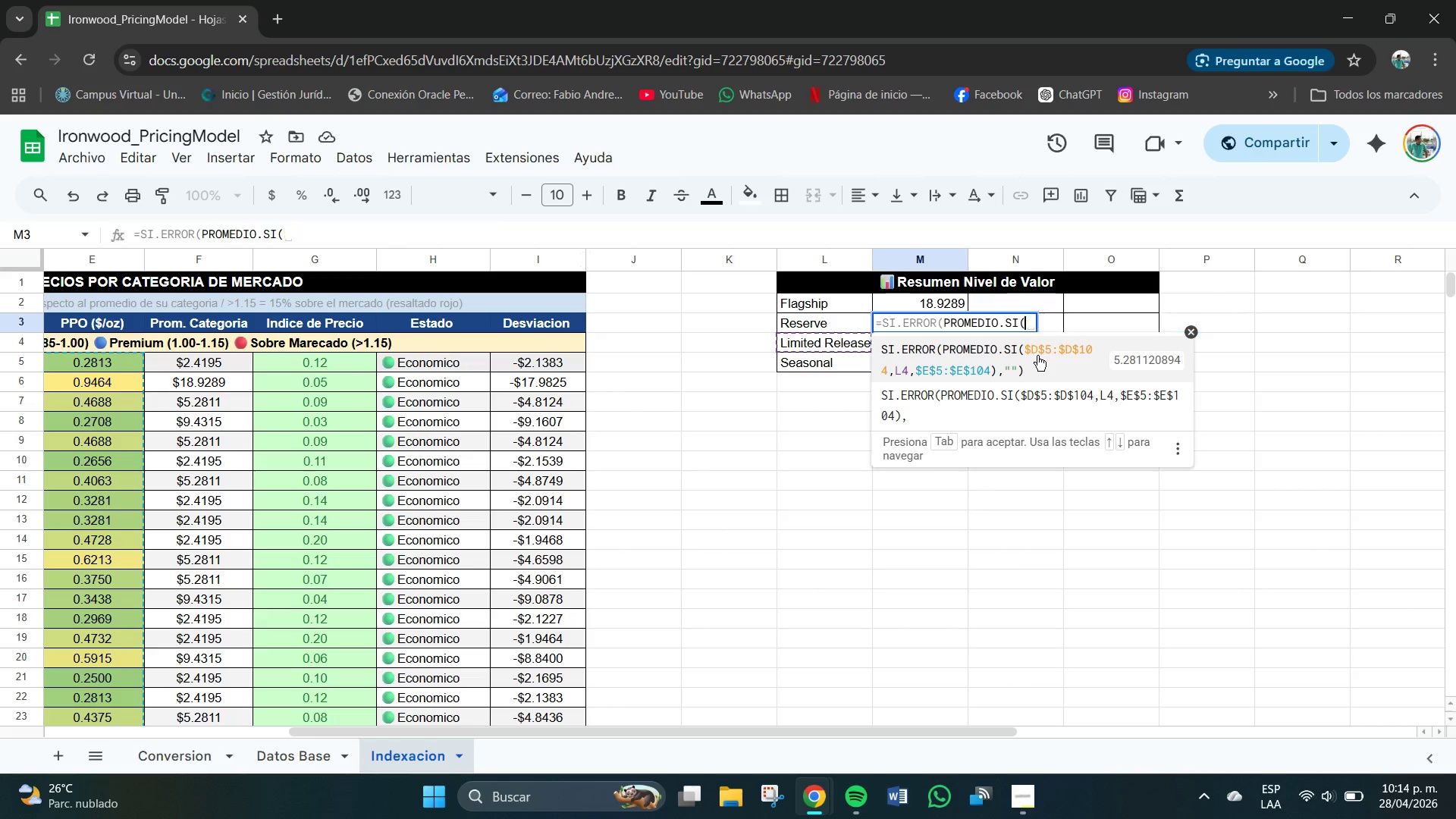 
key(Control+Z)
 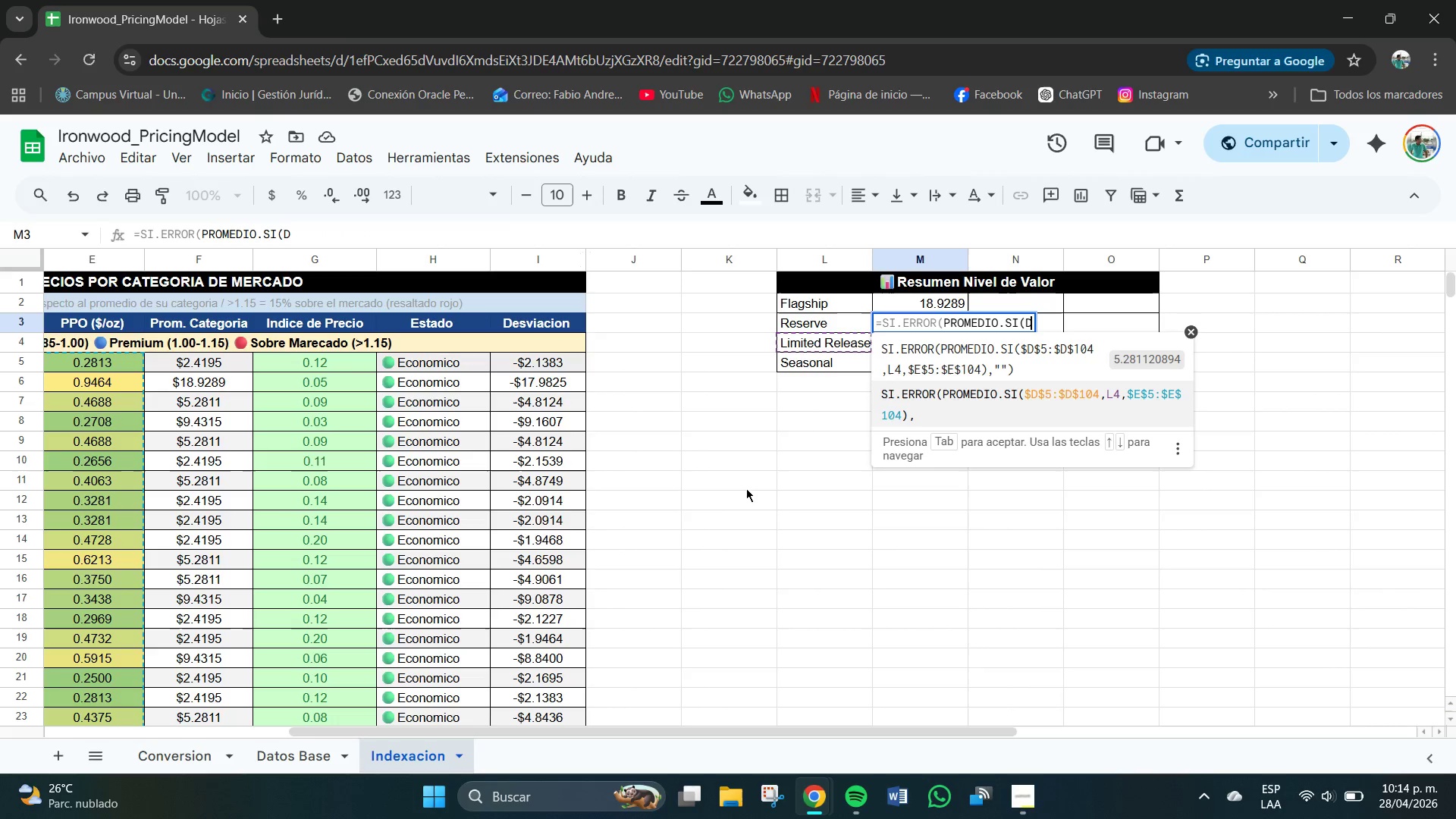 
left_click([791, 493])
 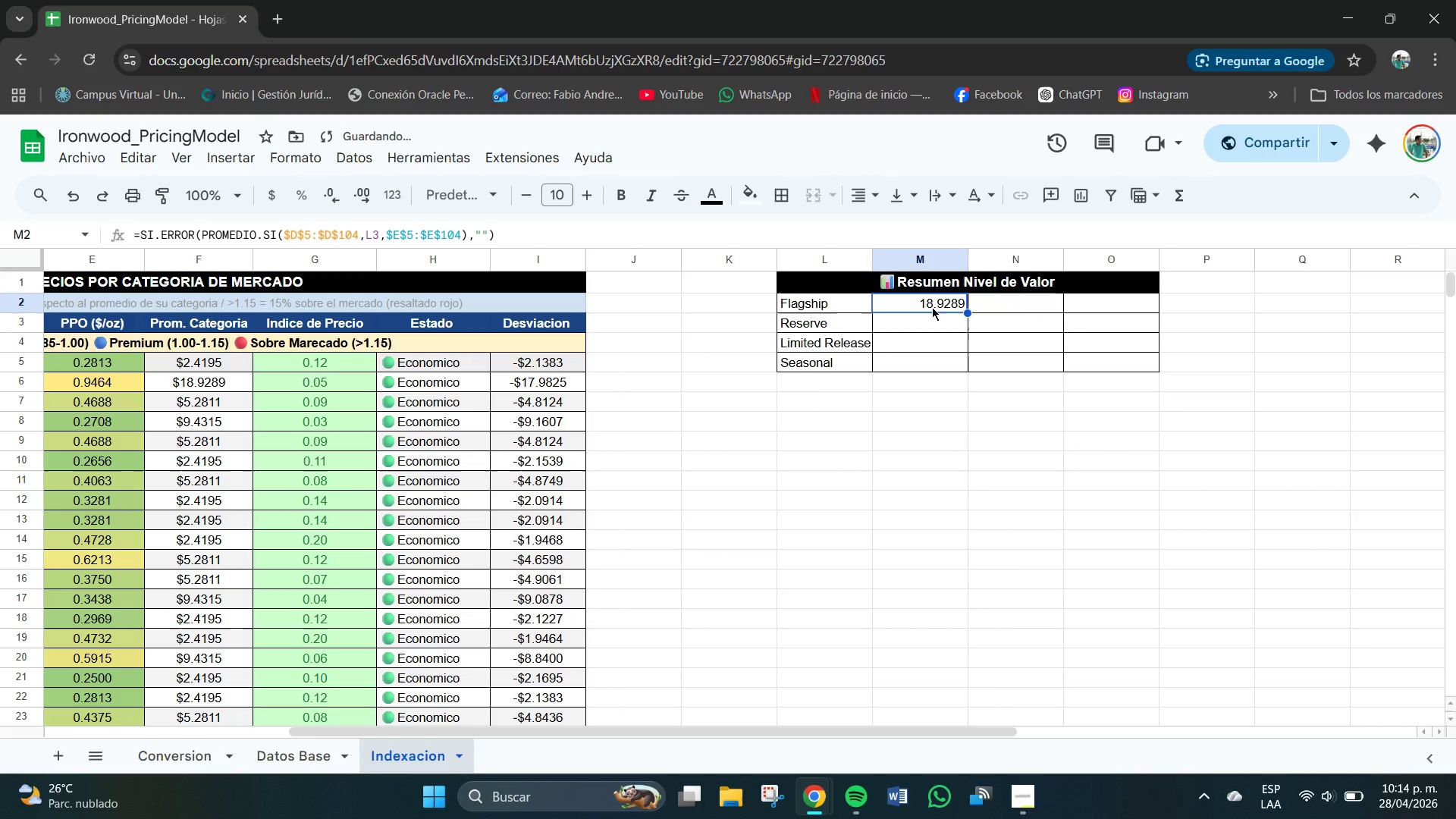 
key(Delete)
 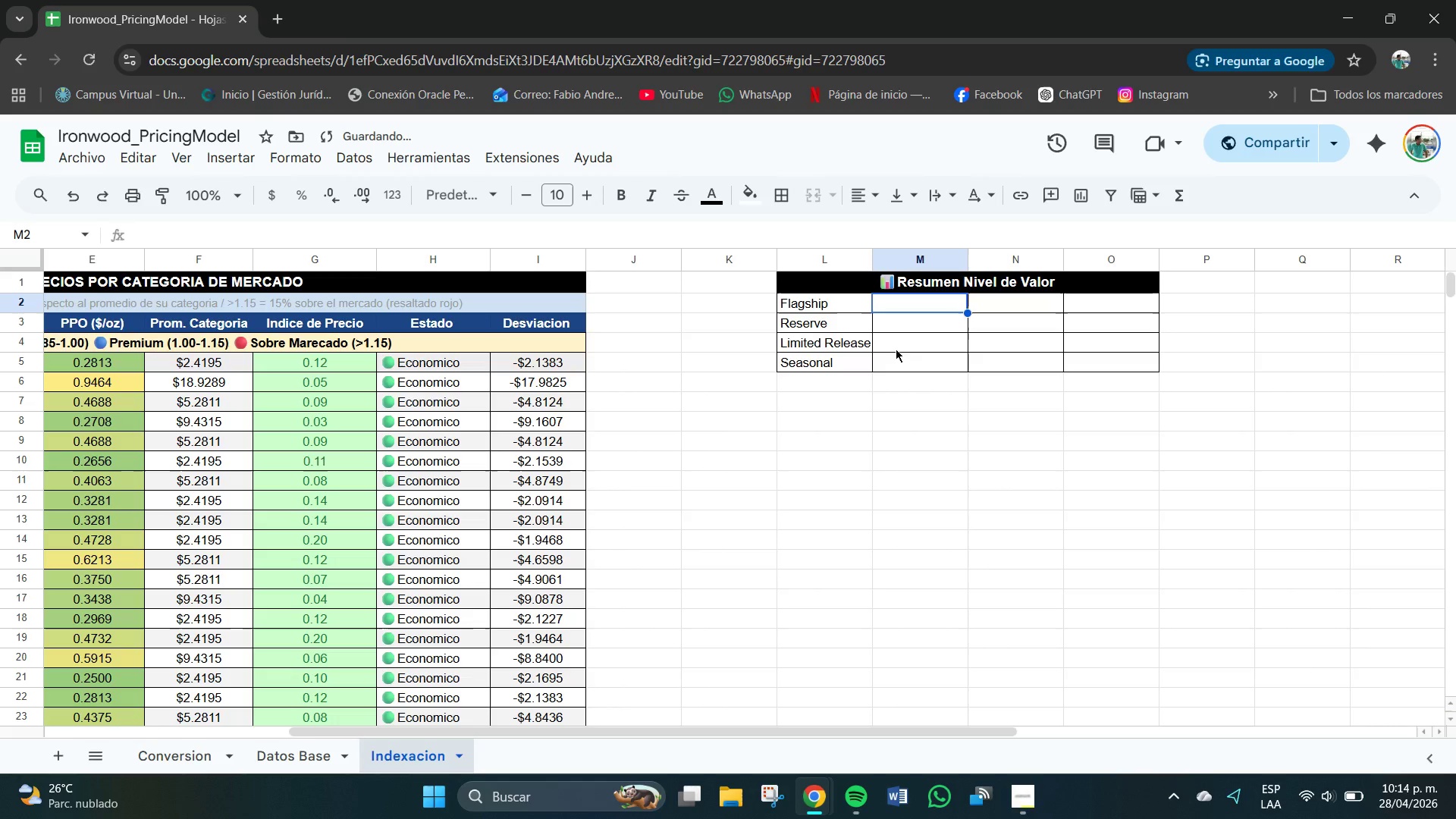 
left_click([841, 306])
 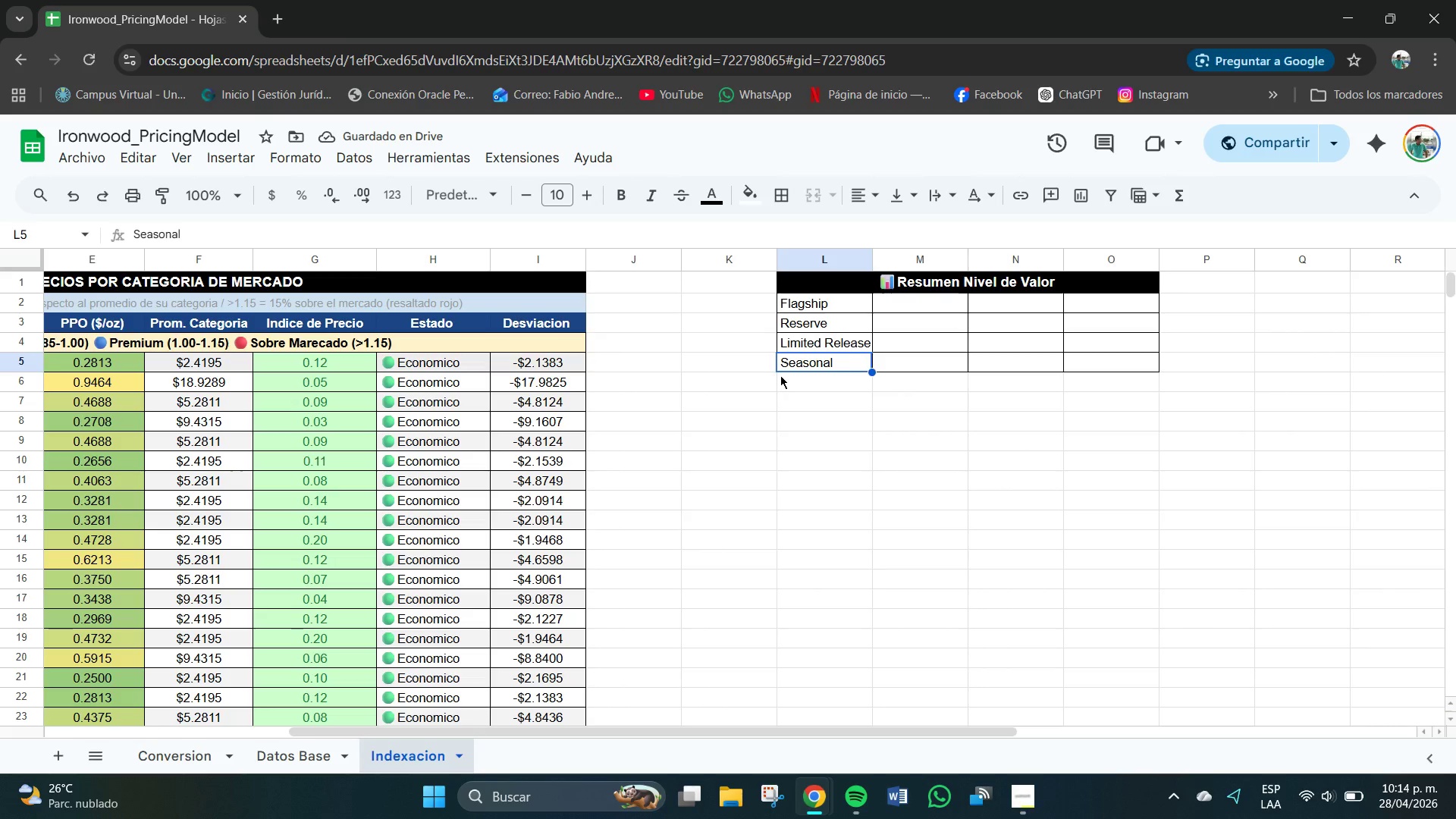 
left_click_drag(start_coordinate=[793, 380], to_coordinate=[1156, 389])
 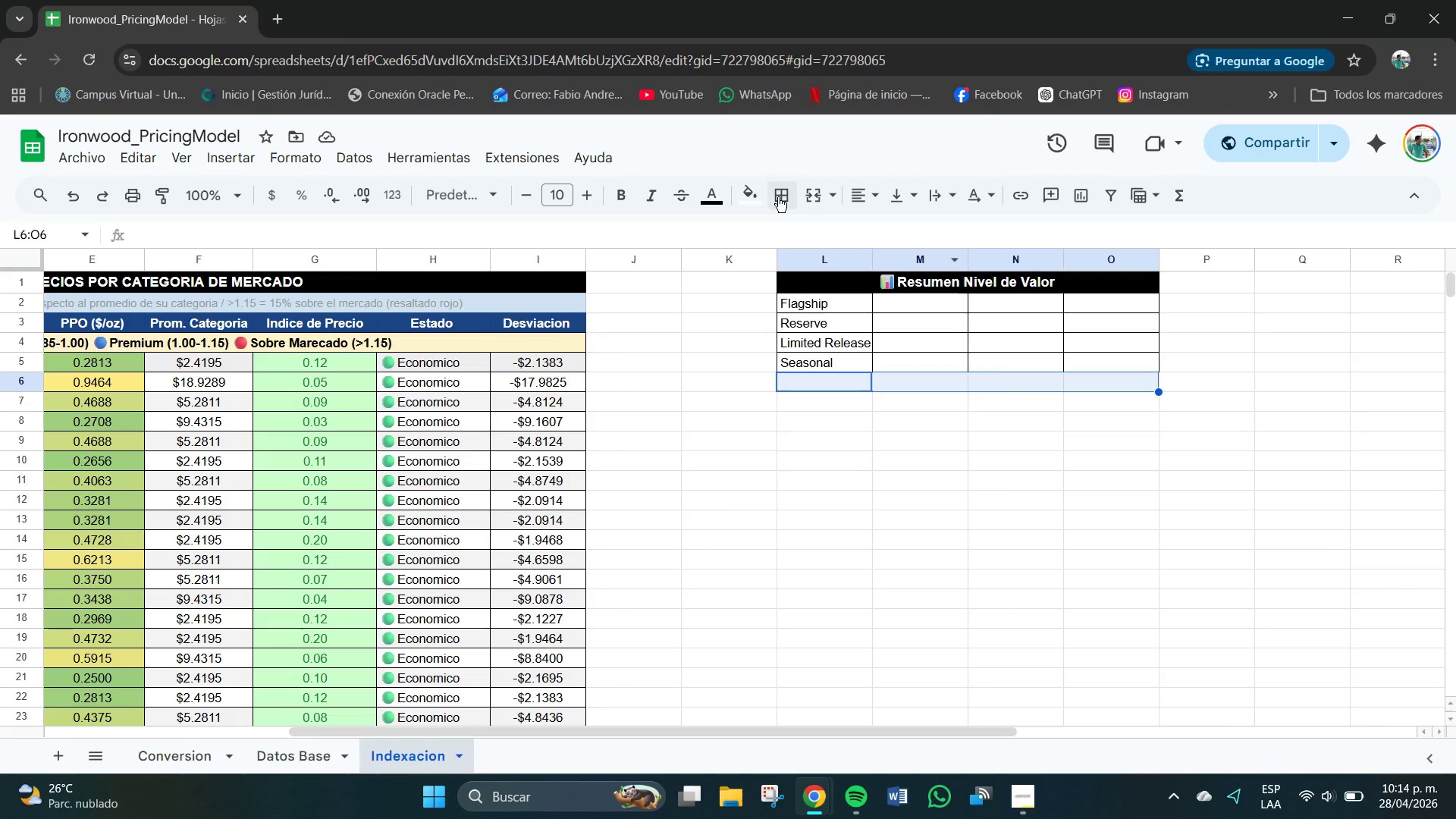 
left_click([778, 196])
 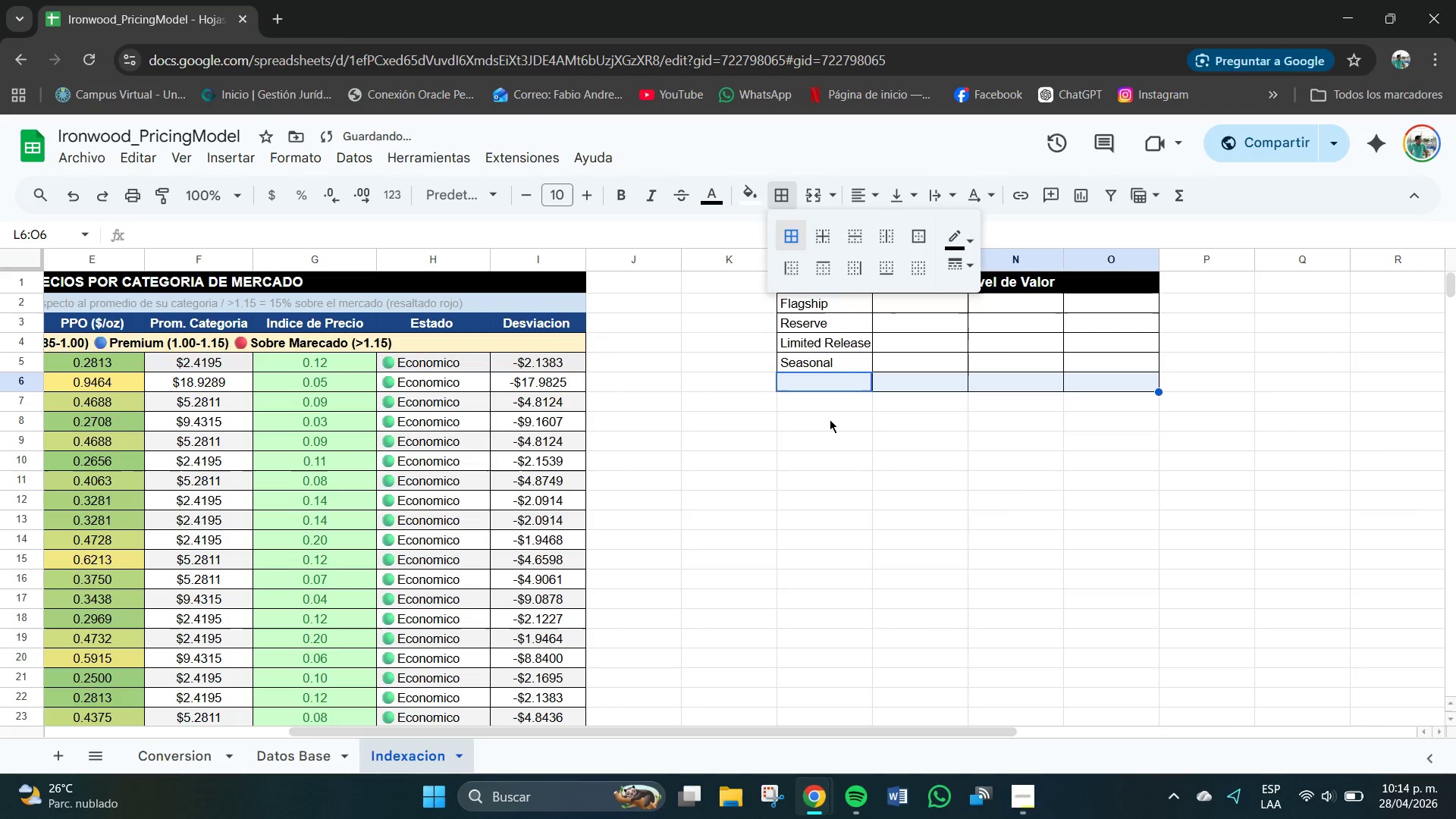 
double_click([850, 435])
 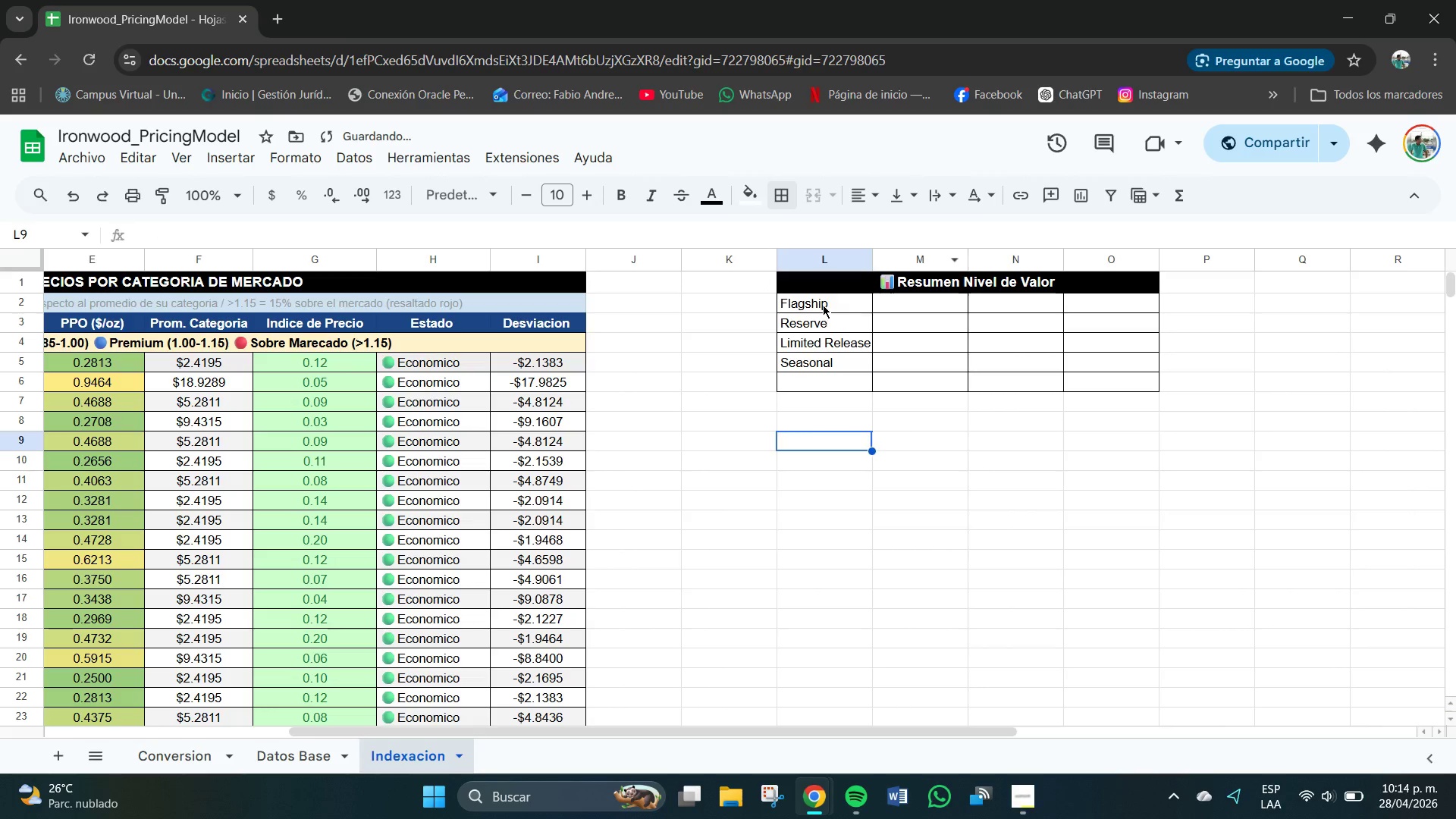 
left_click_drag(start_coordinate=[823, 305], to_coordinate=[833, 362])
 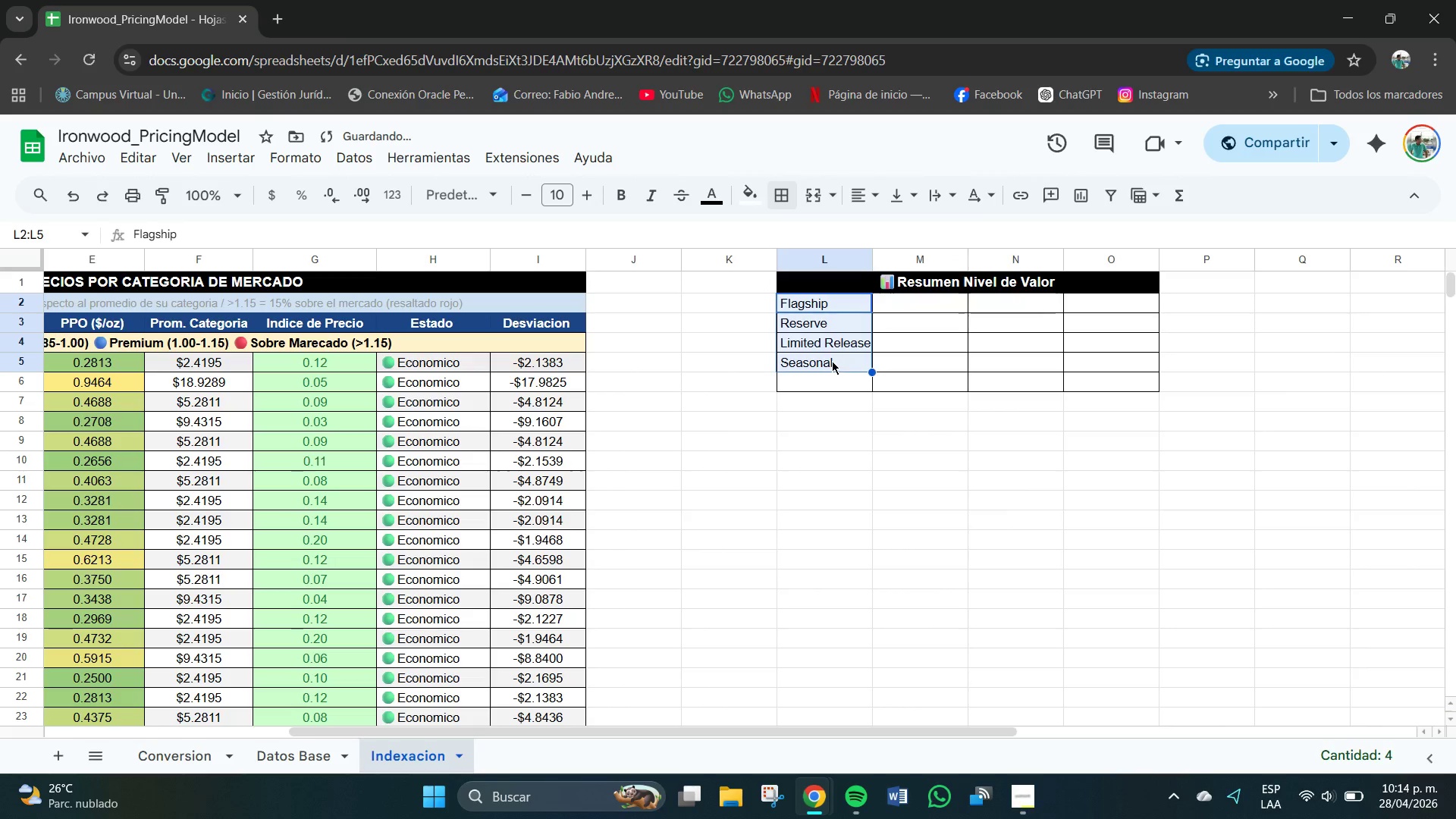 
key(Control+C)
 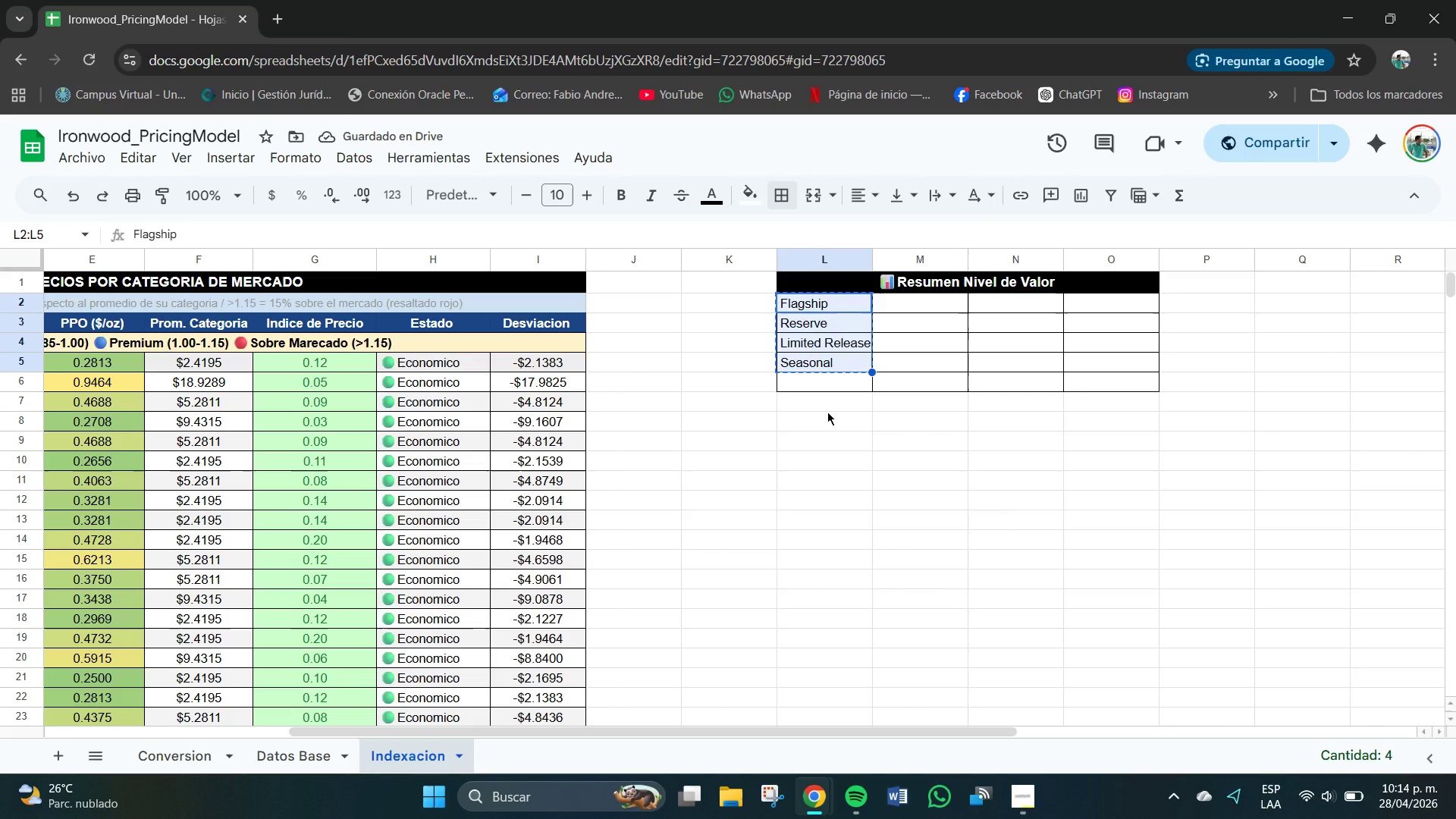 
key(Delete)
 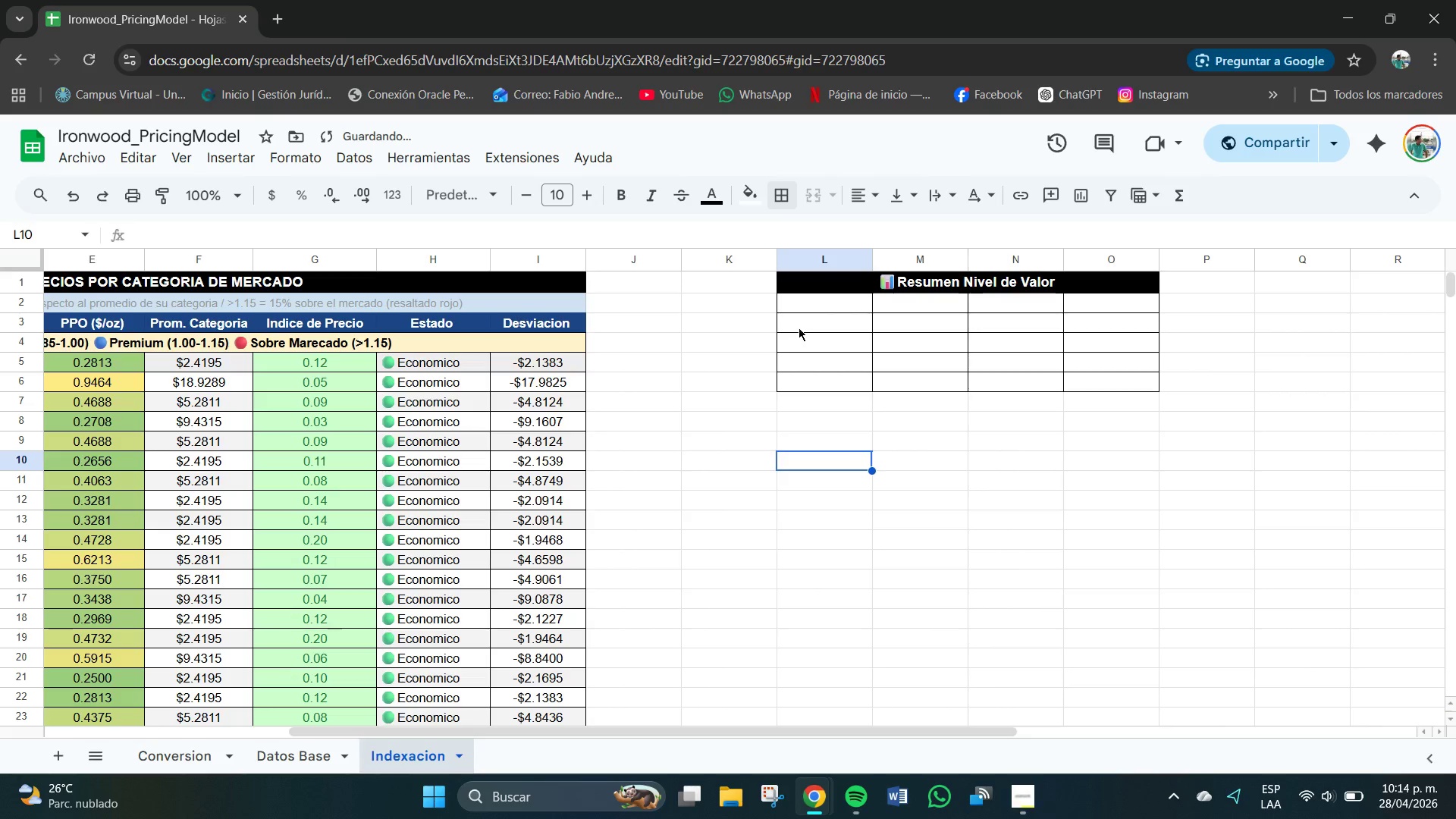 
left_click_drag(start_coordinate=[800, 328], to_coordinate=[806, 378])
 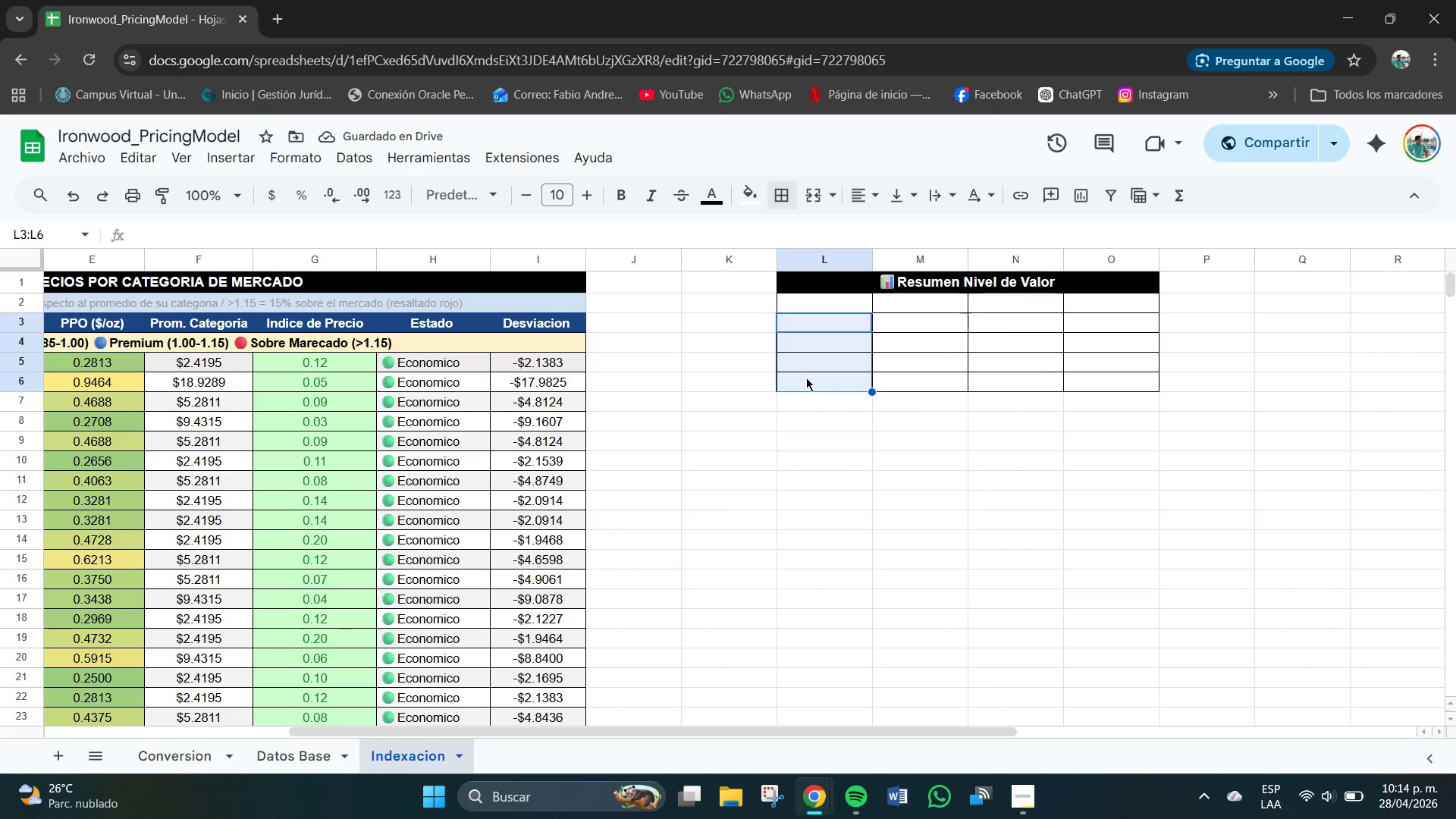 
key(Control+V)
 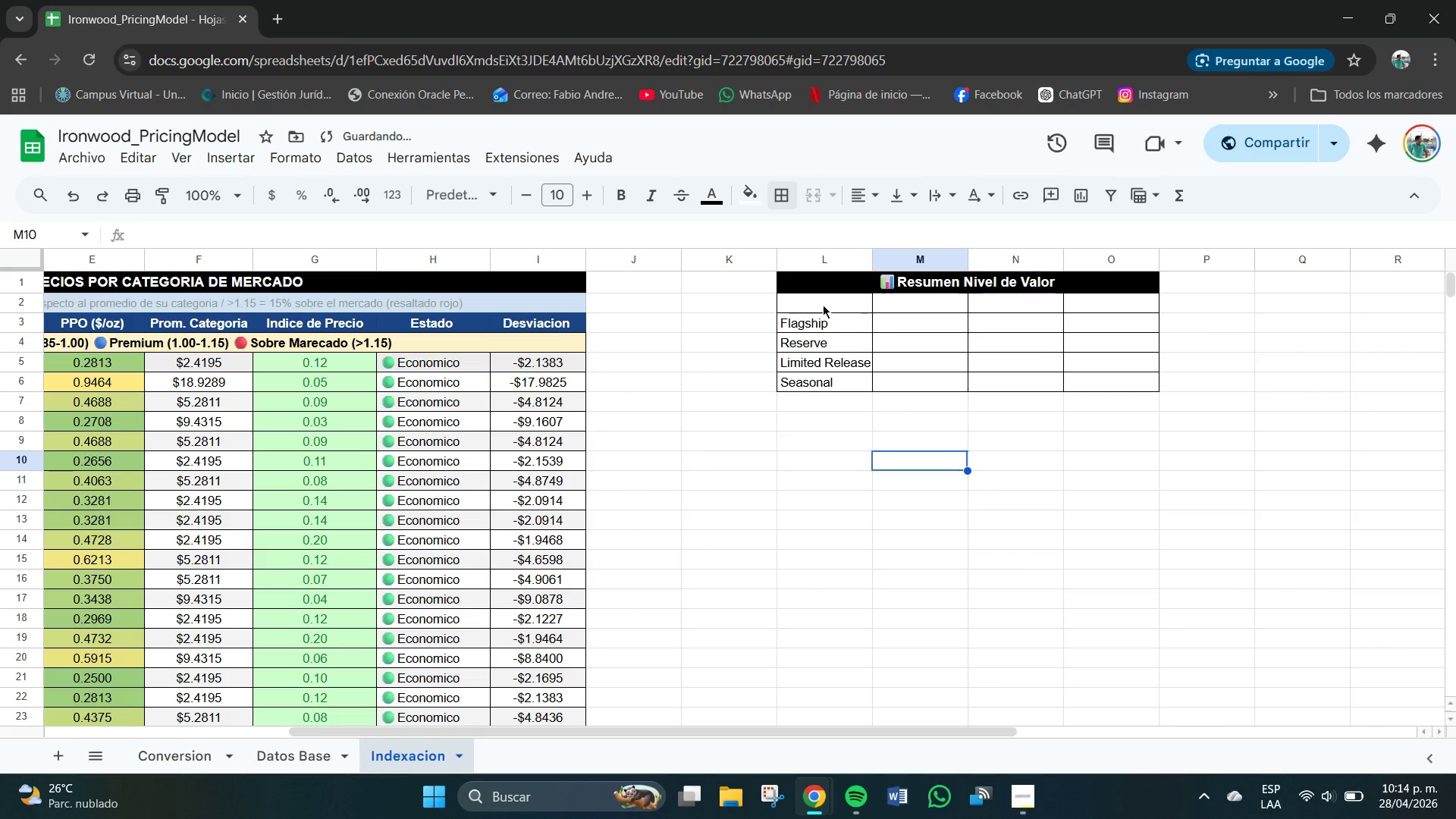 
left_click_drag(start_coordinate=[817, 302], to_coordinate=[1100, 310])
 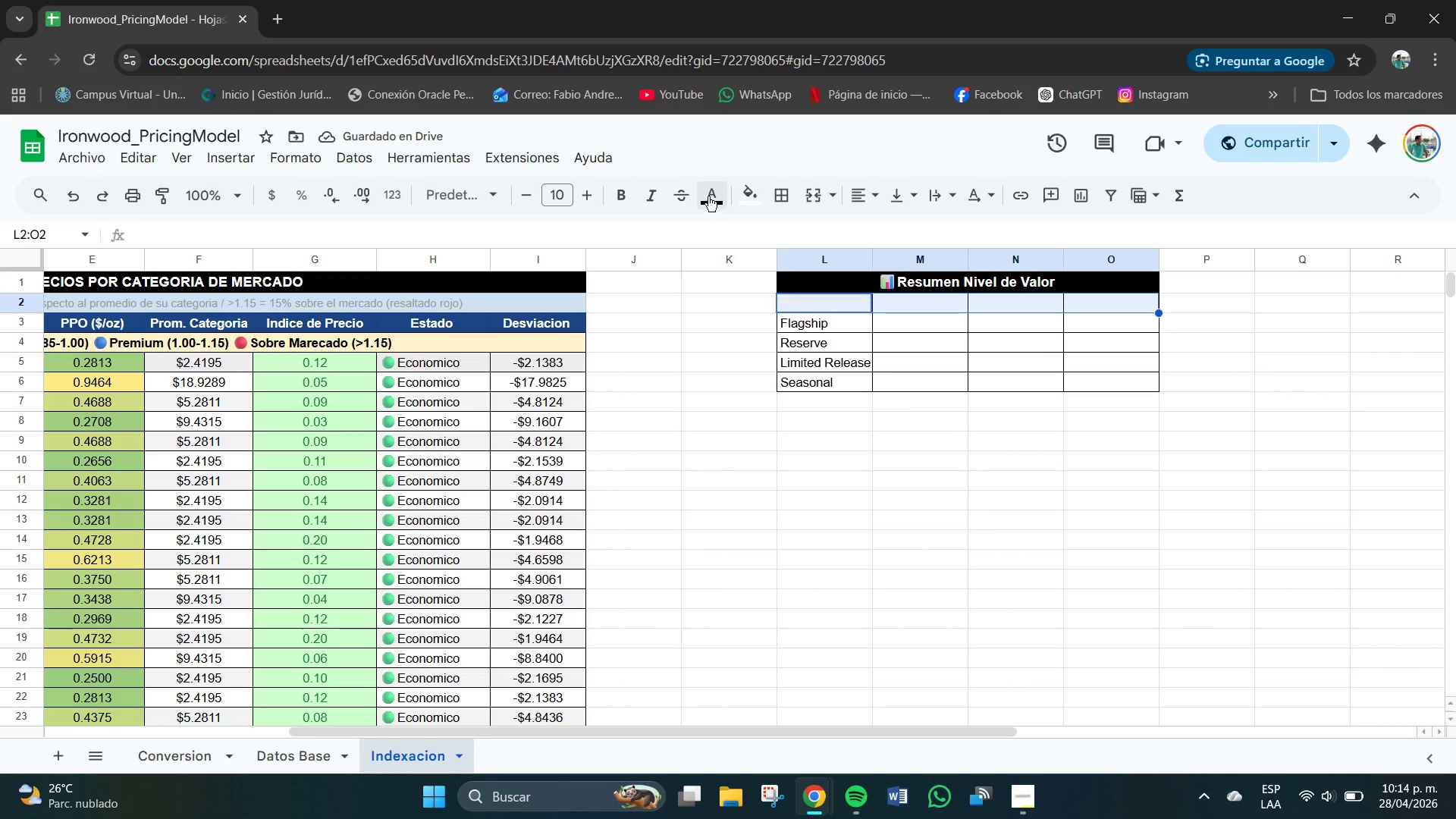 
left_click([708, 196])
 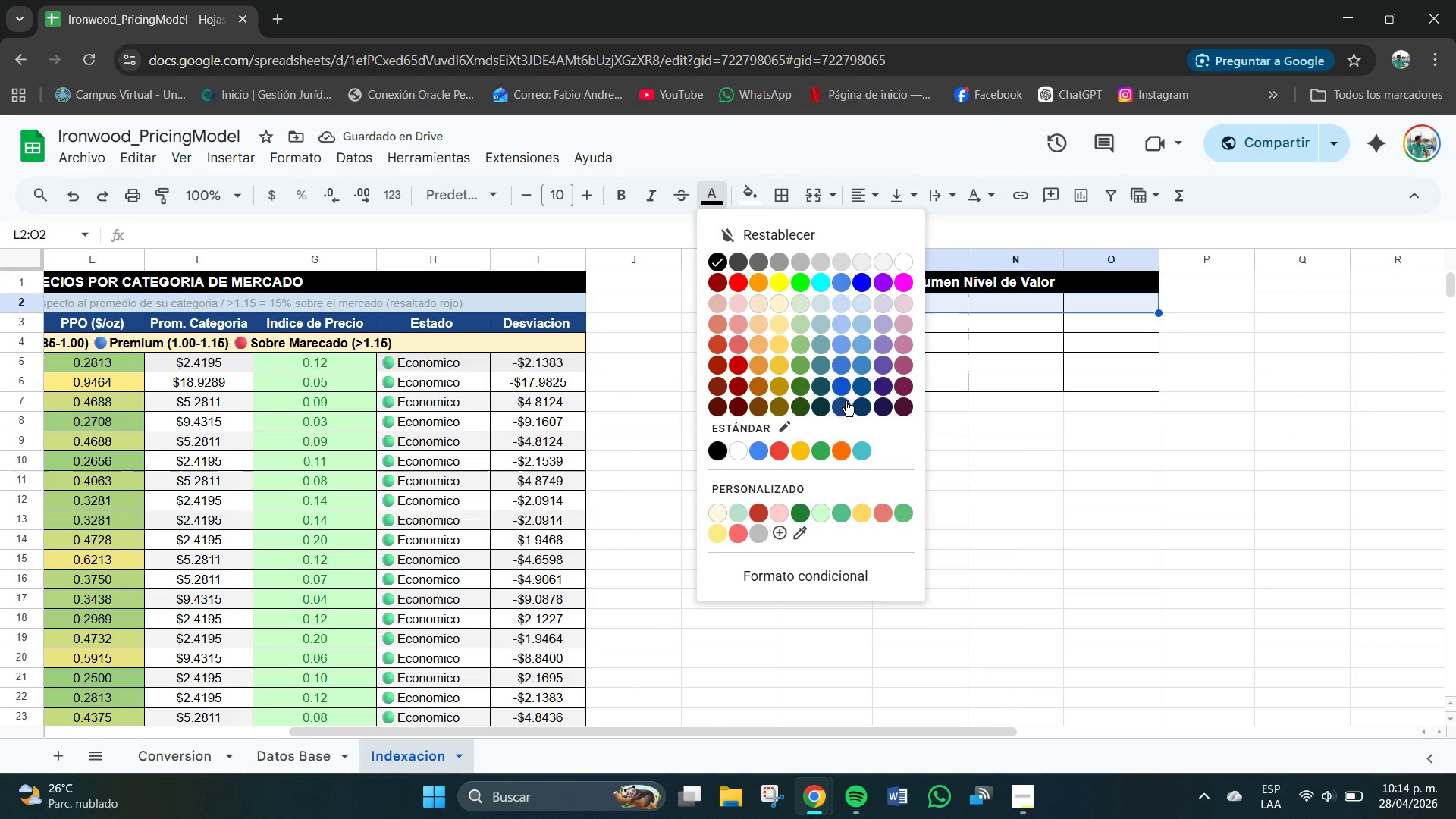 
left_click([846, 400])
 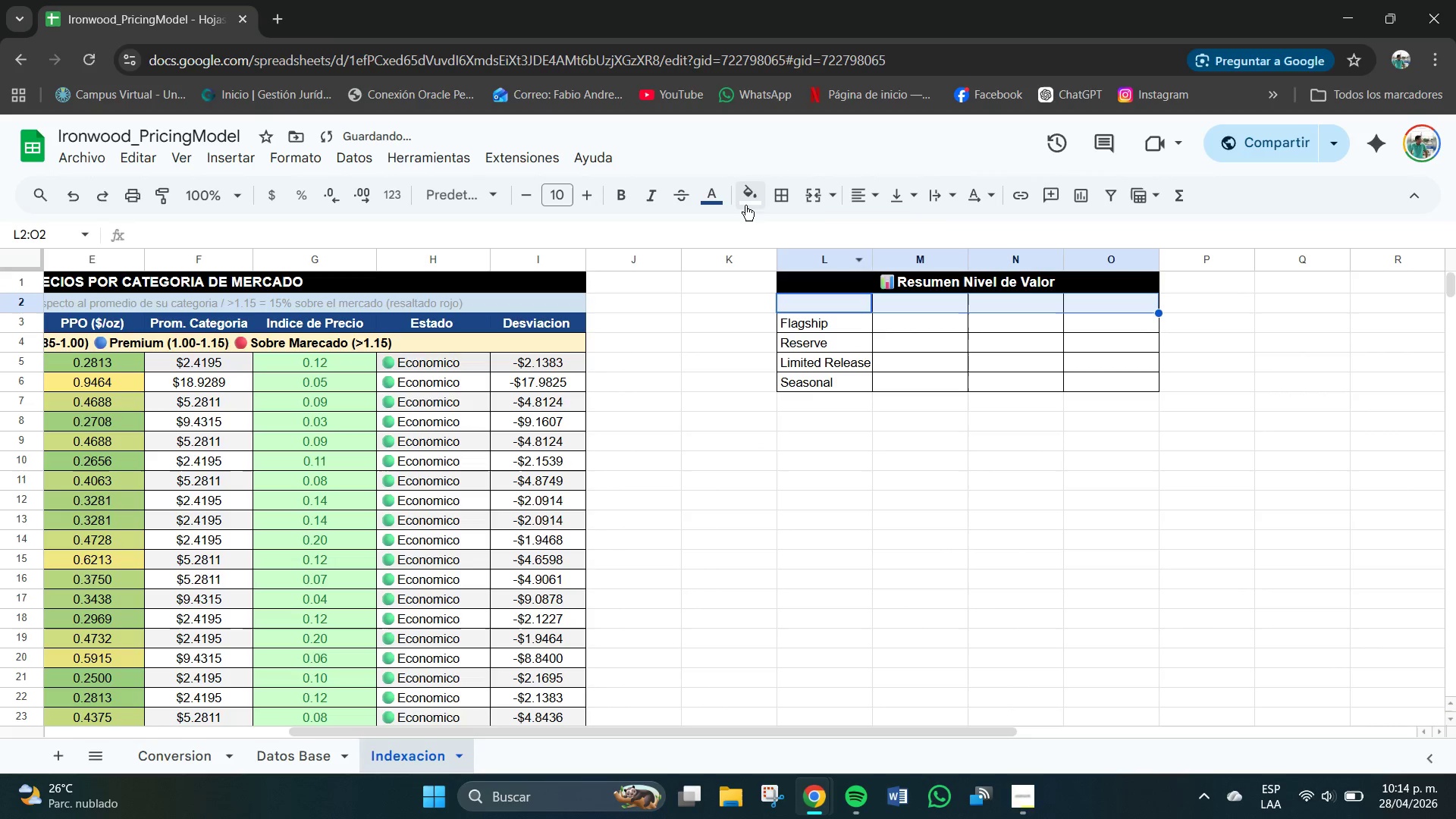 
left_click([748, 196])
 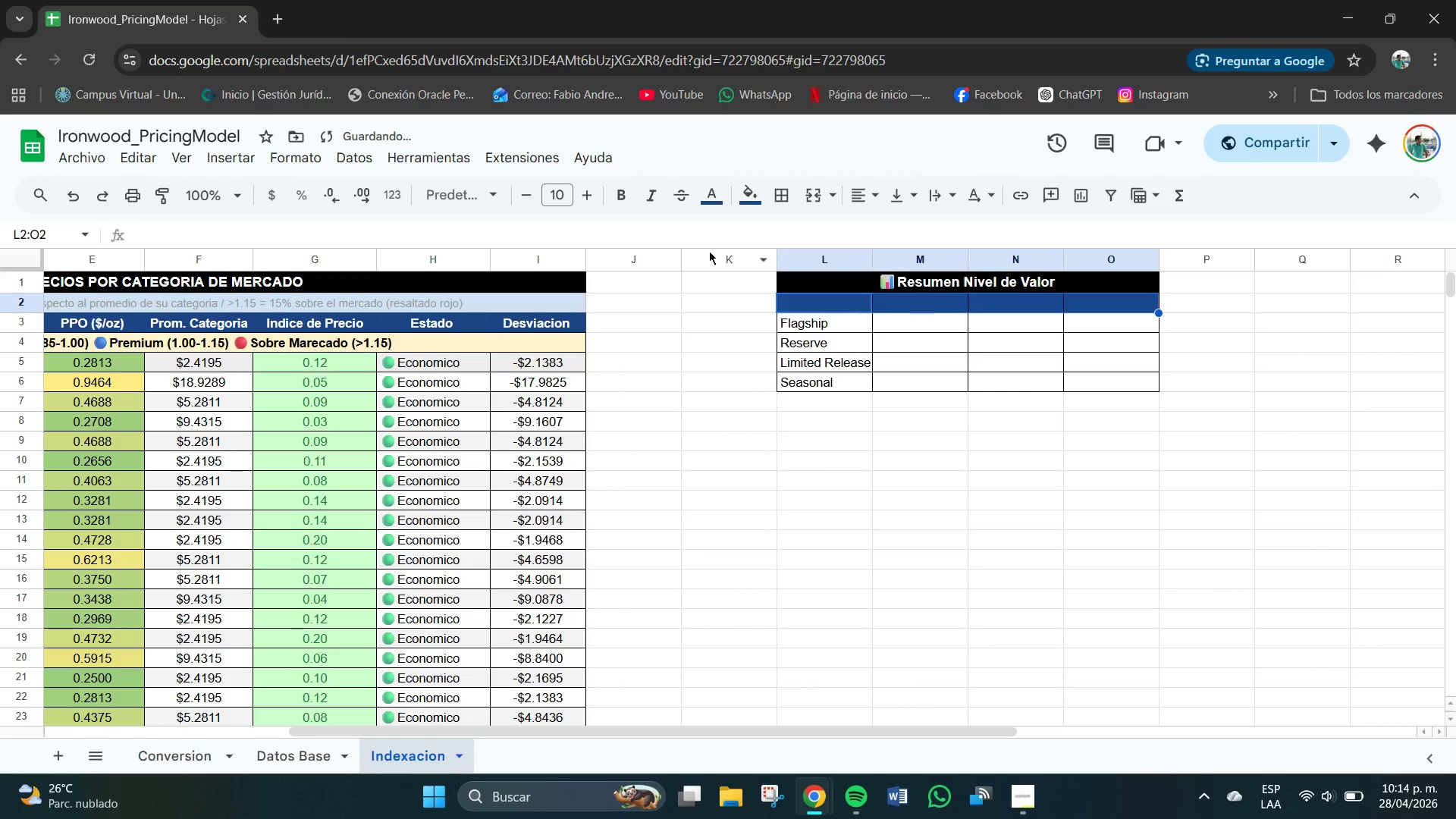 
left_click([626, 196])
 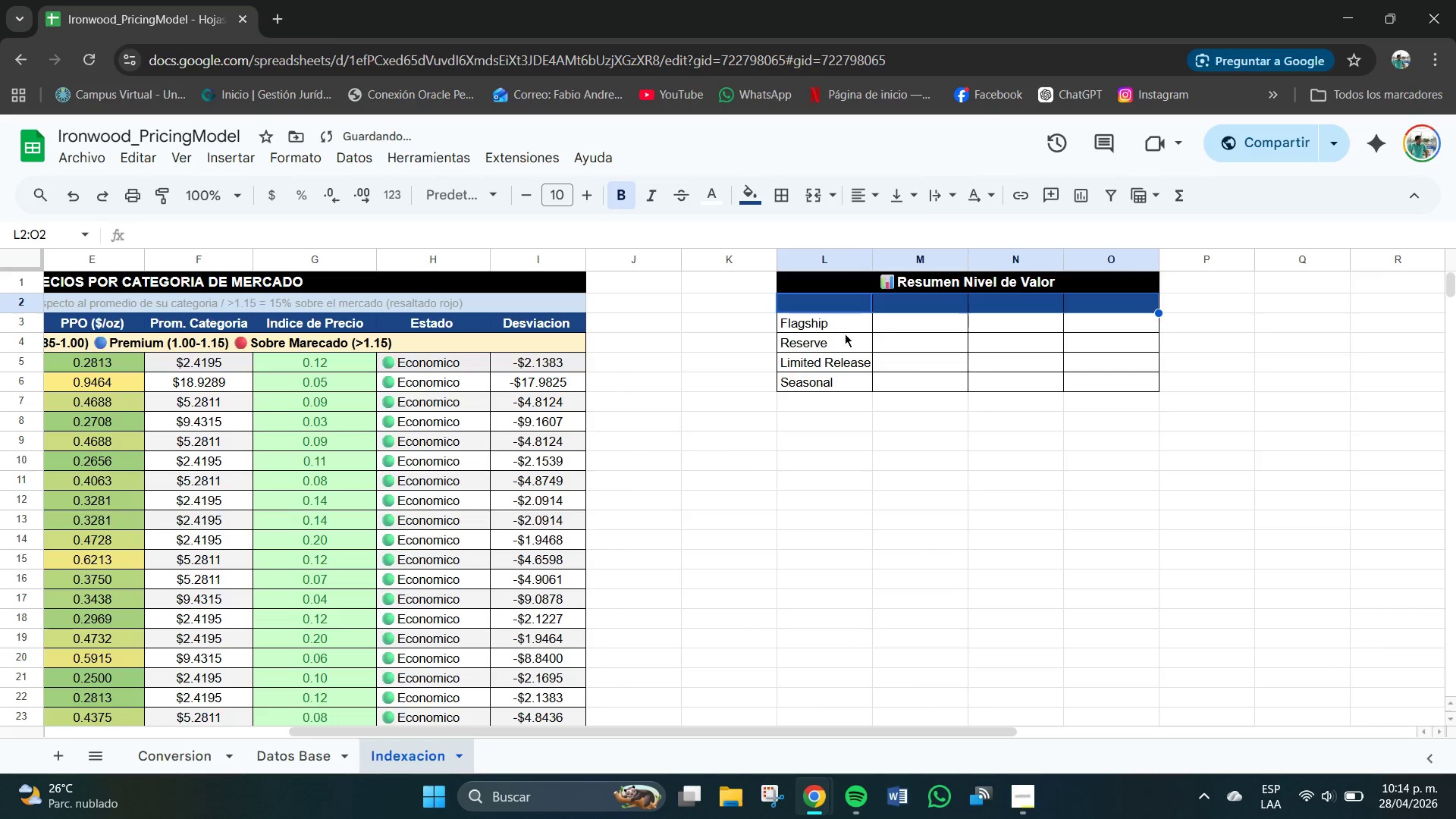 
double_click([843, 300])
 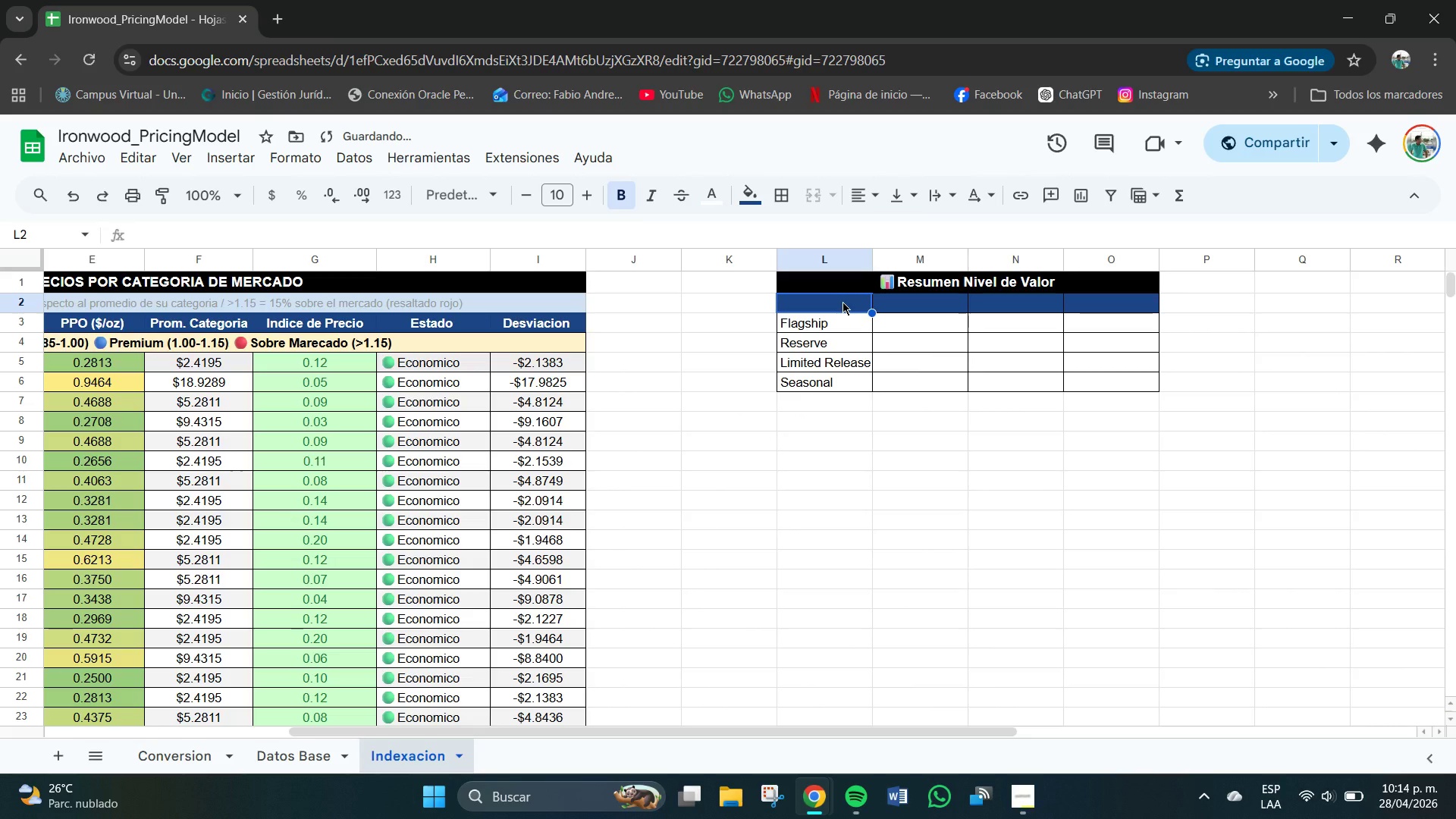 
type(Categoria)
key(Tab)
type(PPO Prom.)
key(Tab)
type(# Productos)
key(Tab)
type(Id)
key(Backspace)
type(ndice Prom.)
 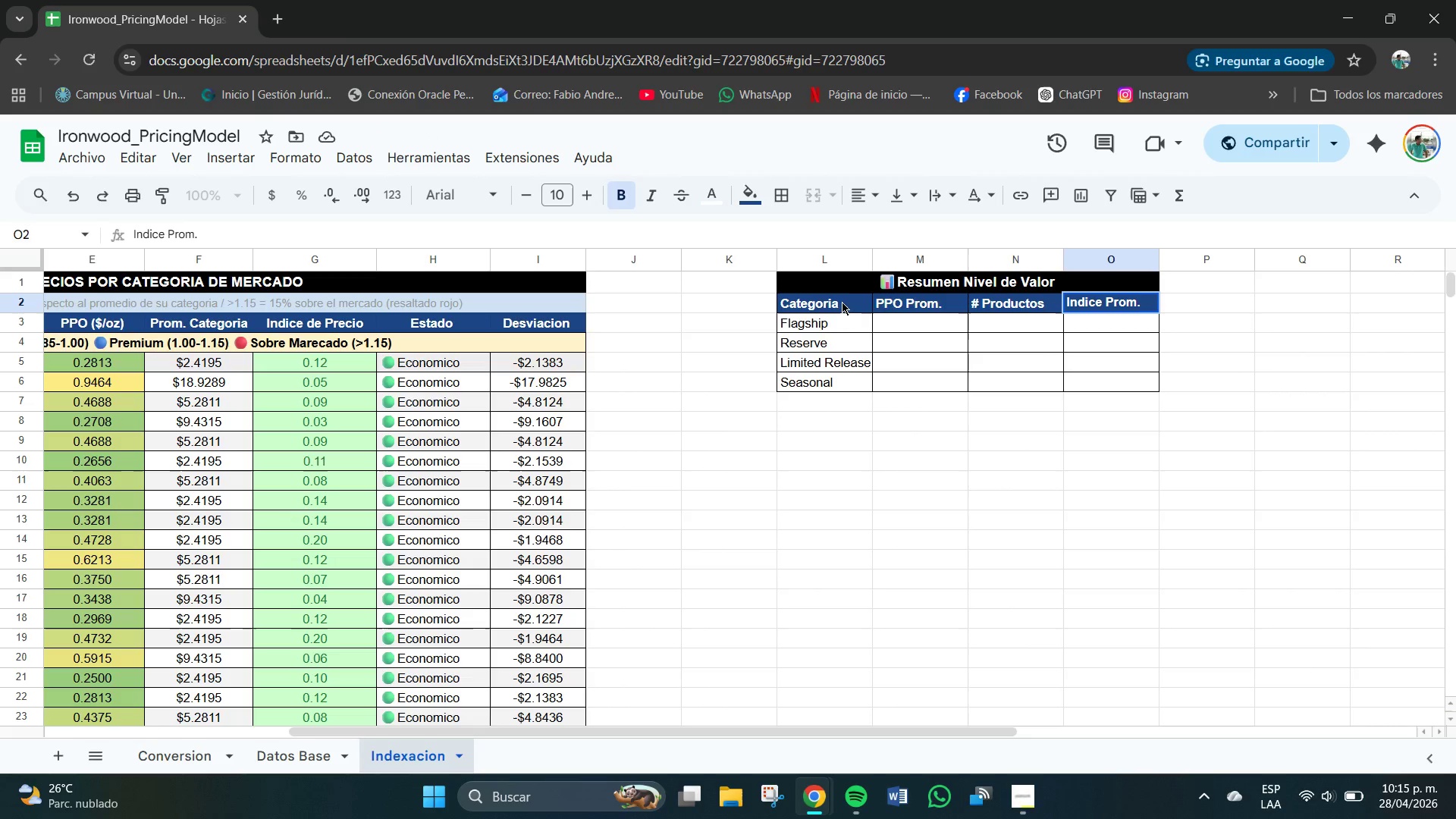 
left_click_drag(start_coordinate=[828, 305], to_coordinate=[1108, 306])
 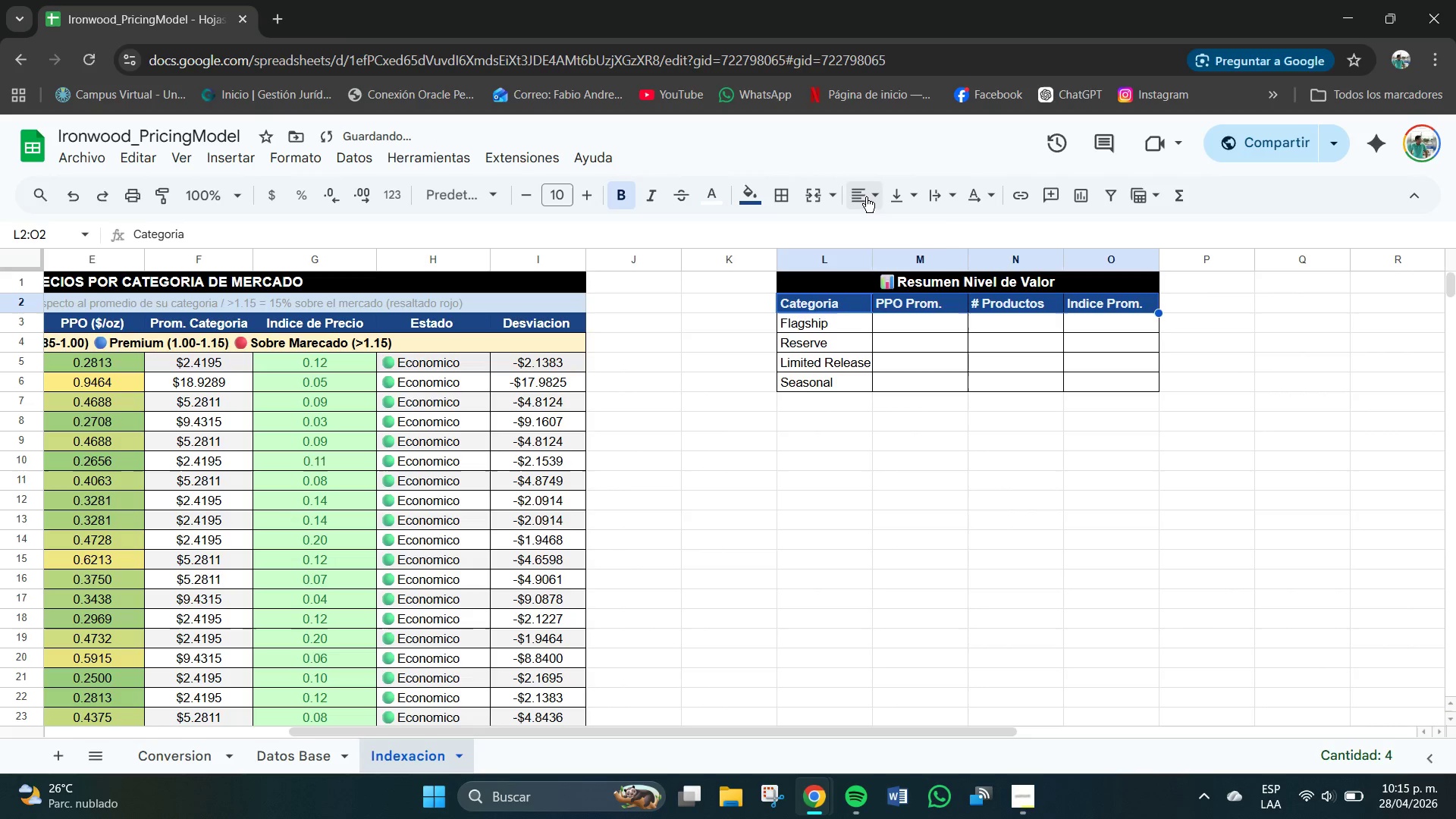 
left_click([864, 196])
 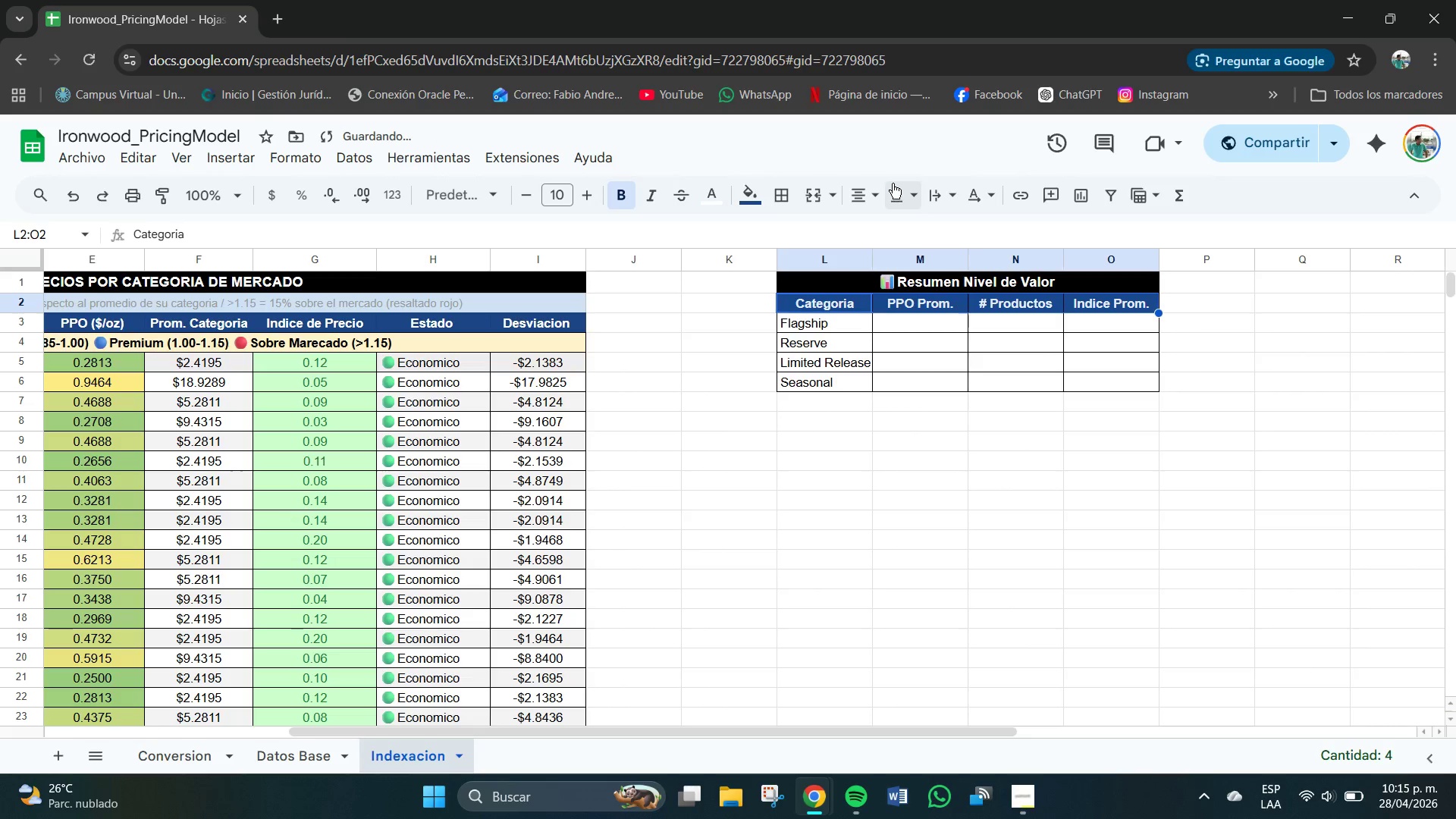 
double_click([893, 184])
 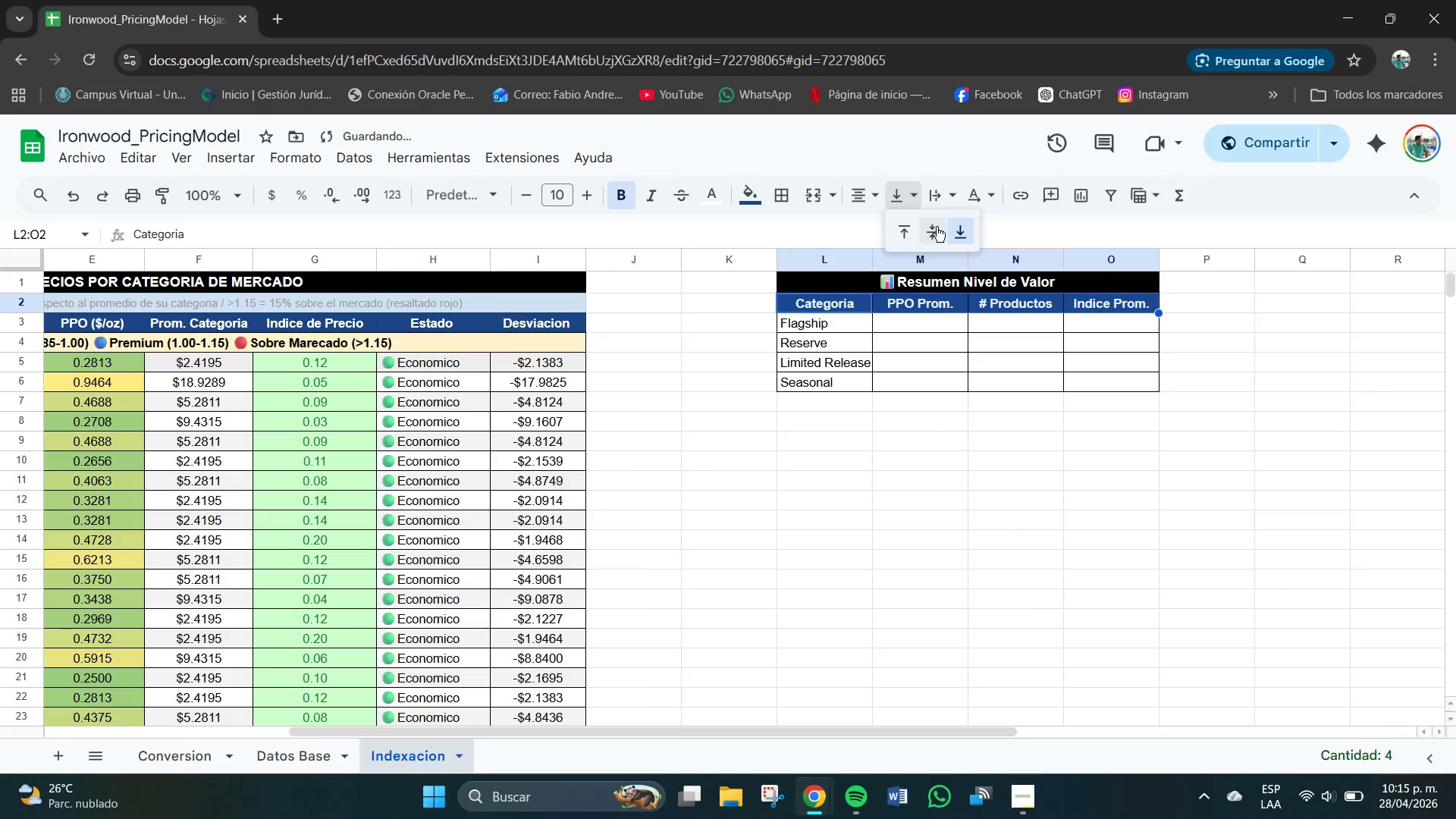 
left_click([937, 227])
 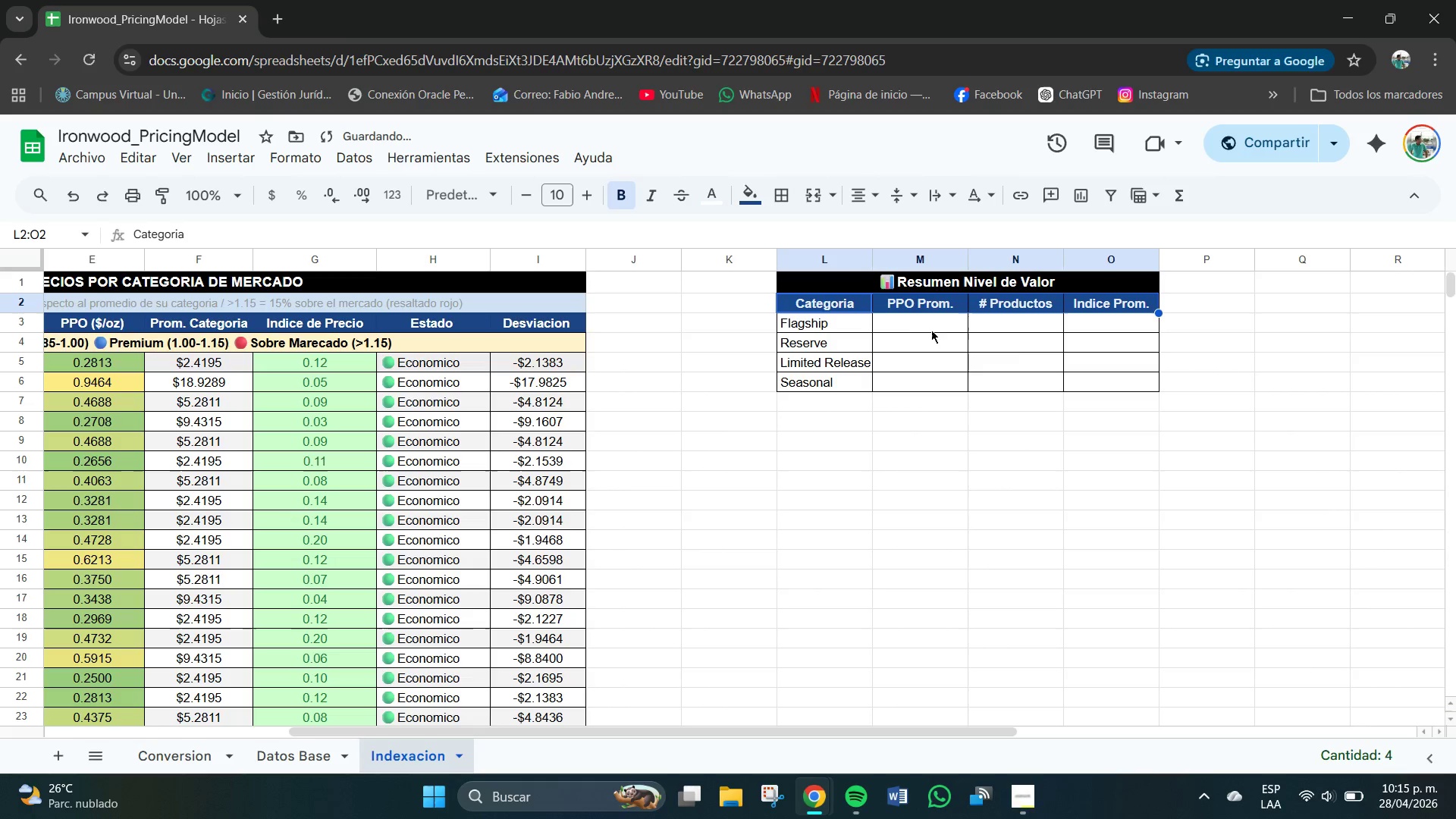 
double_click([924, 328])
 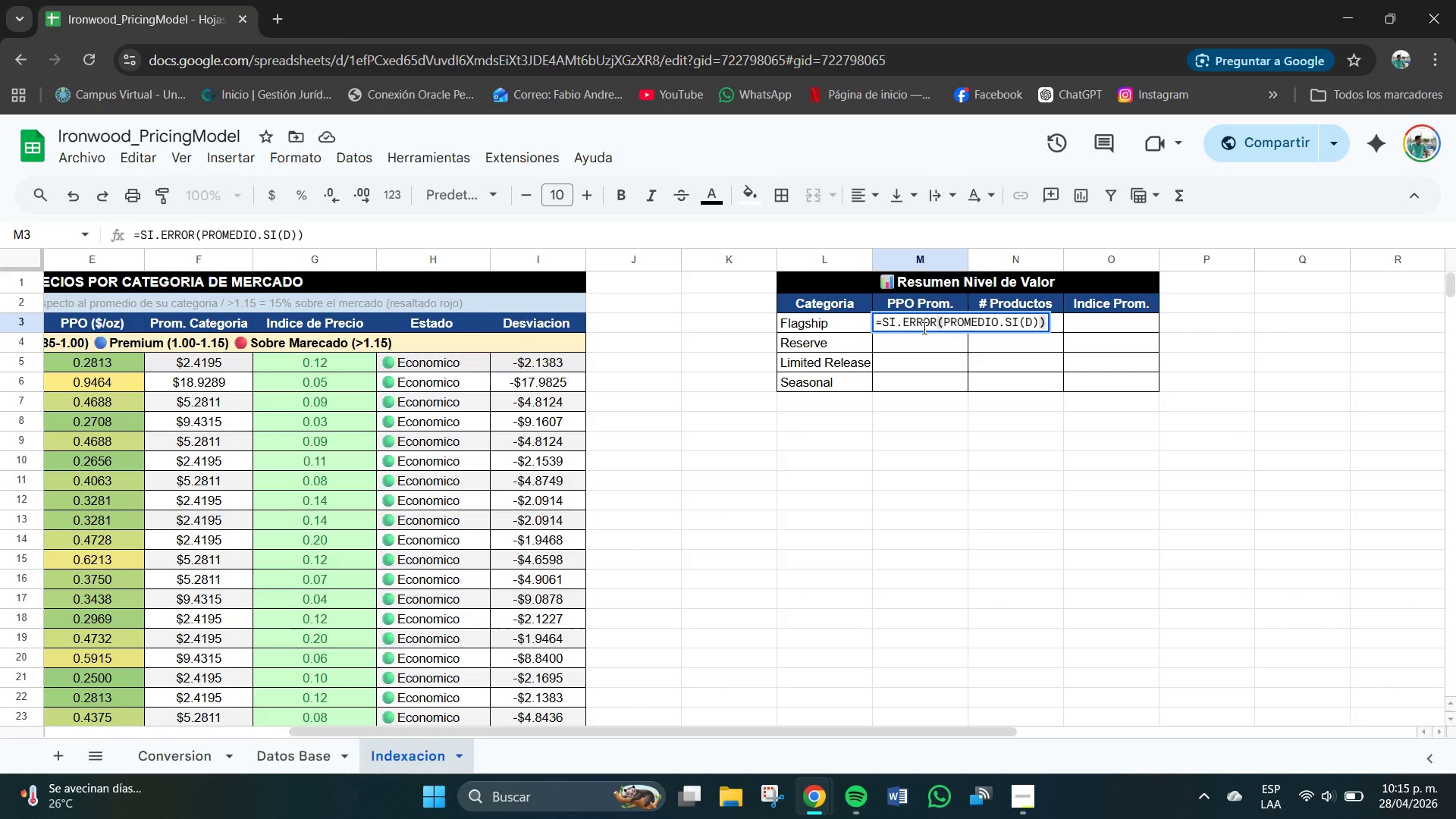 
wait(24.91)
 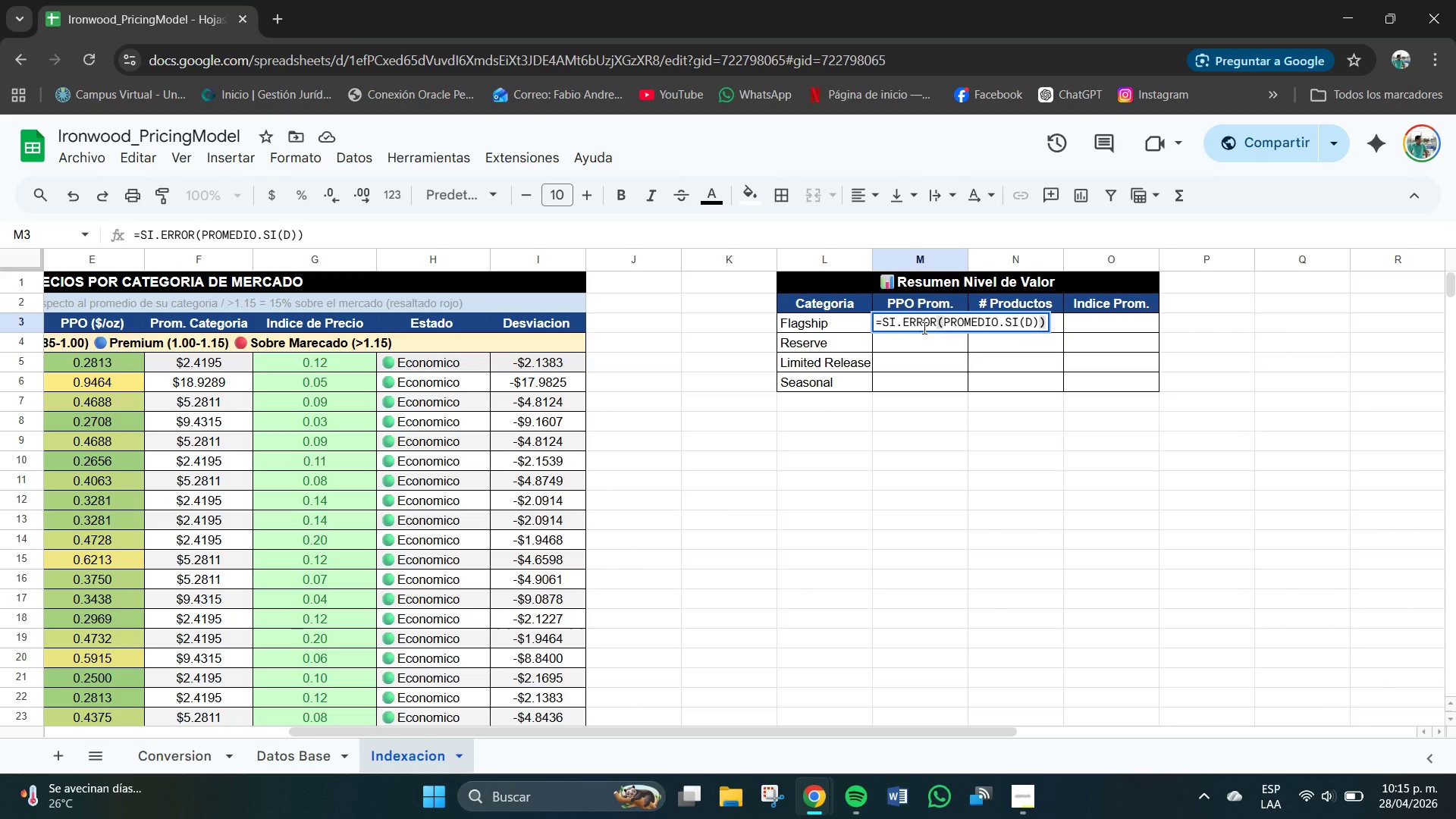 
left_click([1043, 322])
 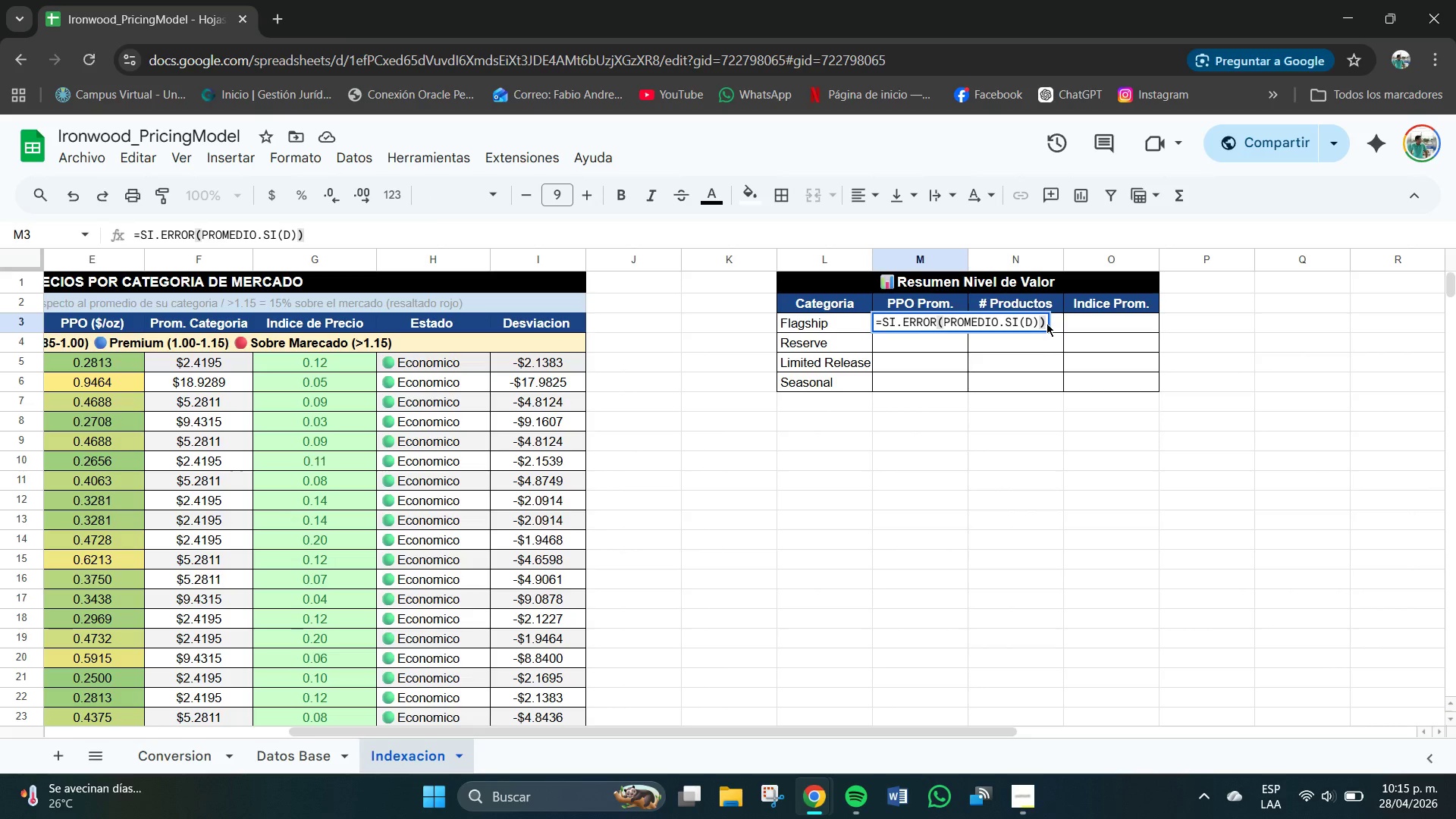 
hold_key(key=Backspace, duration=0.59)
 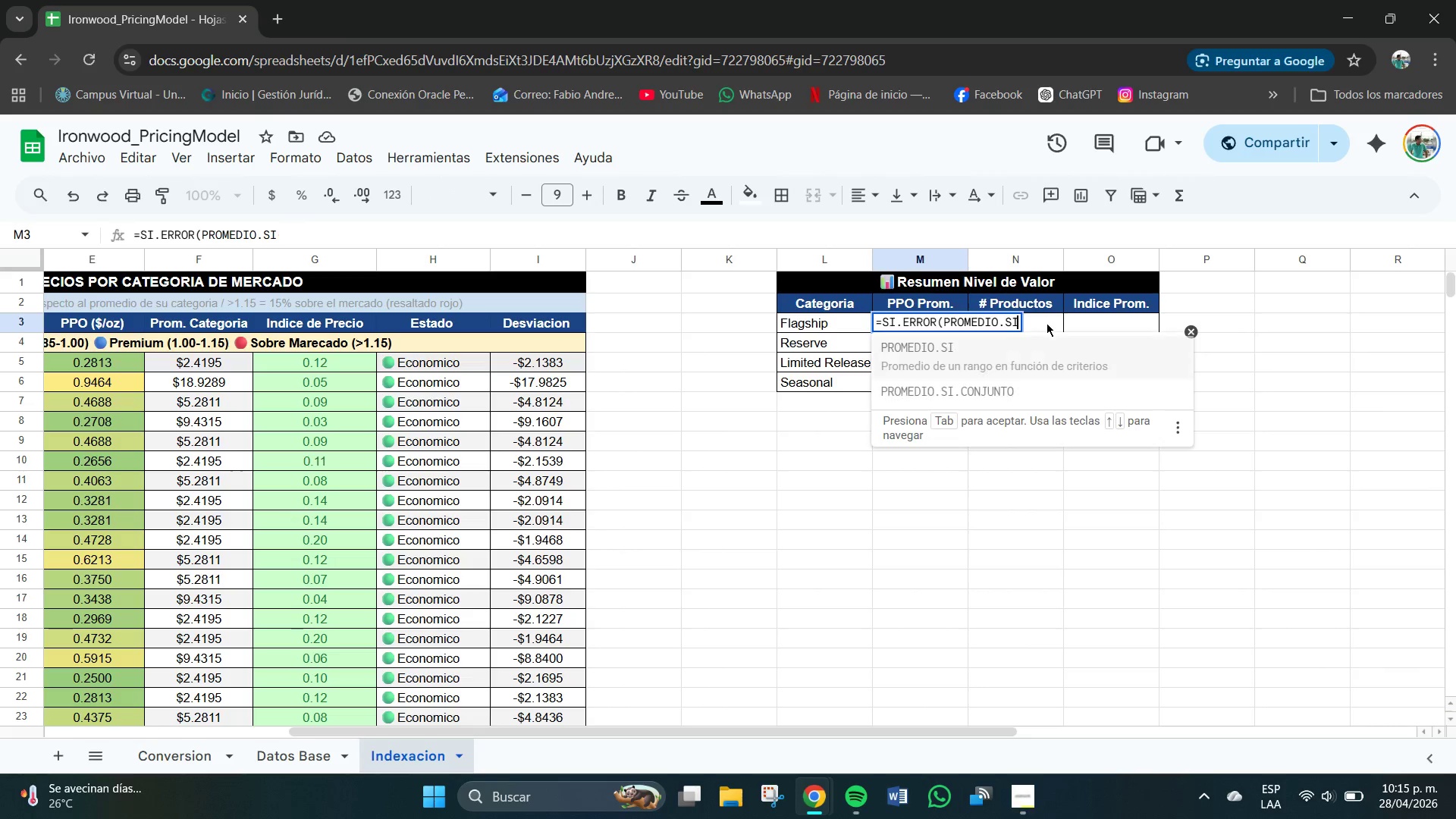 
key(Backspace)
 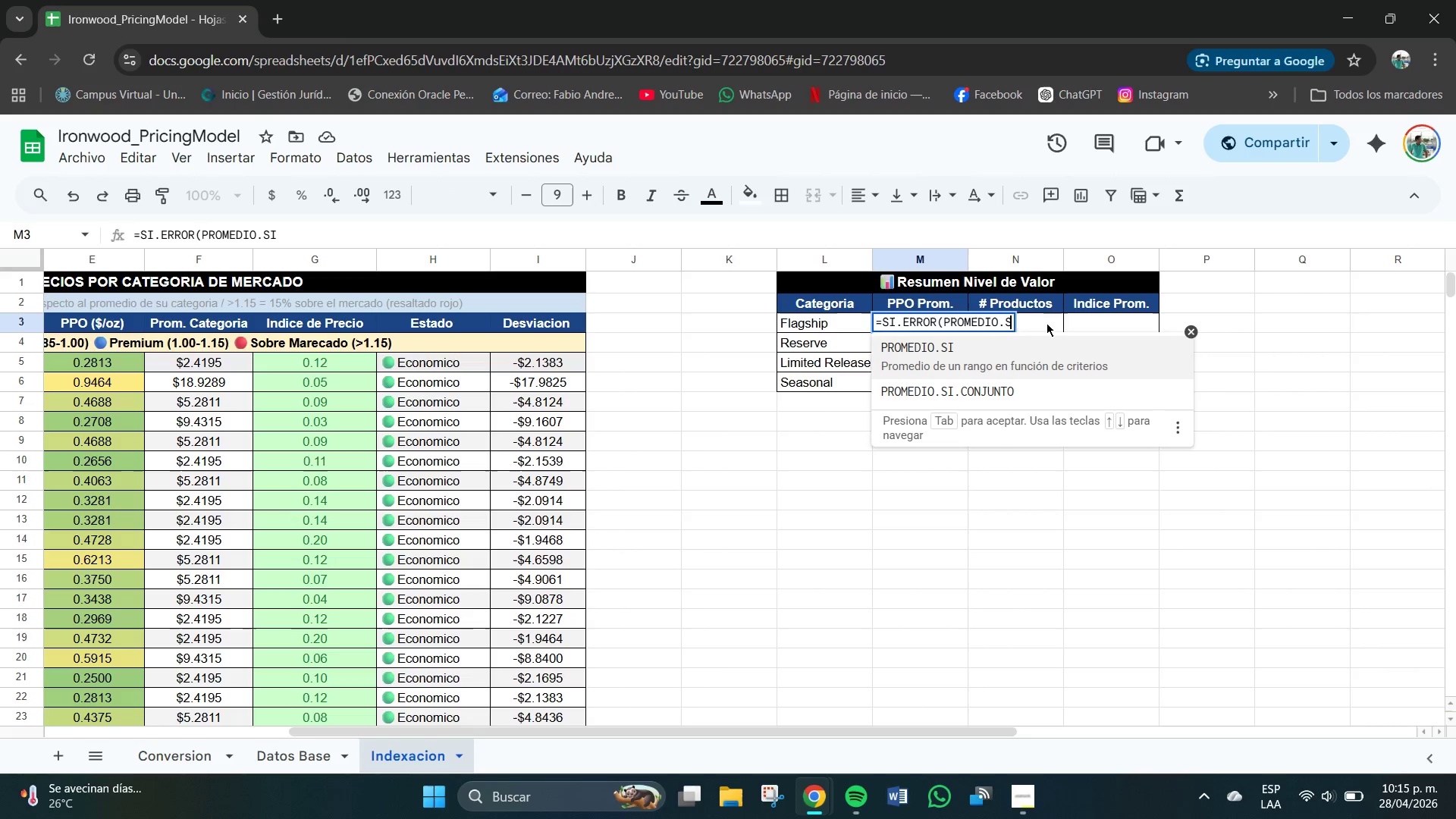 
key(Backspace)
 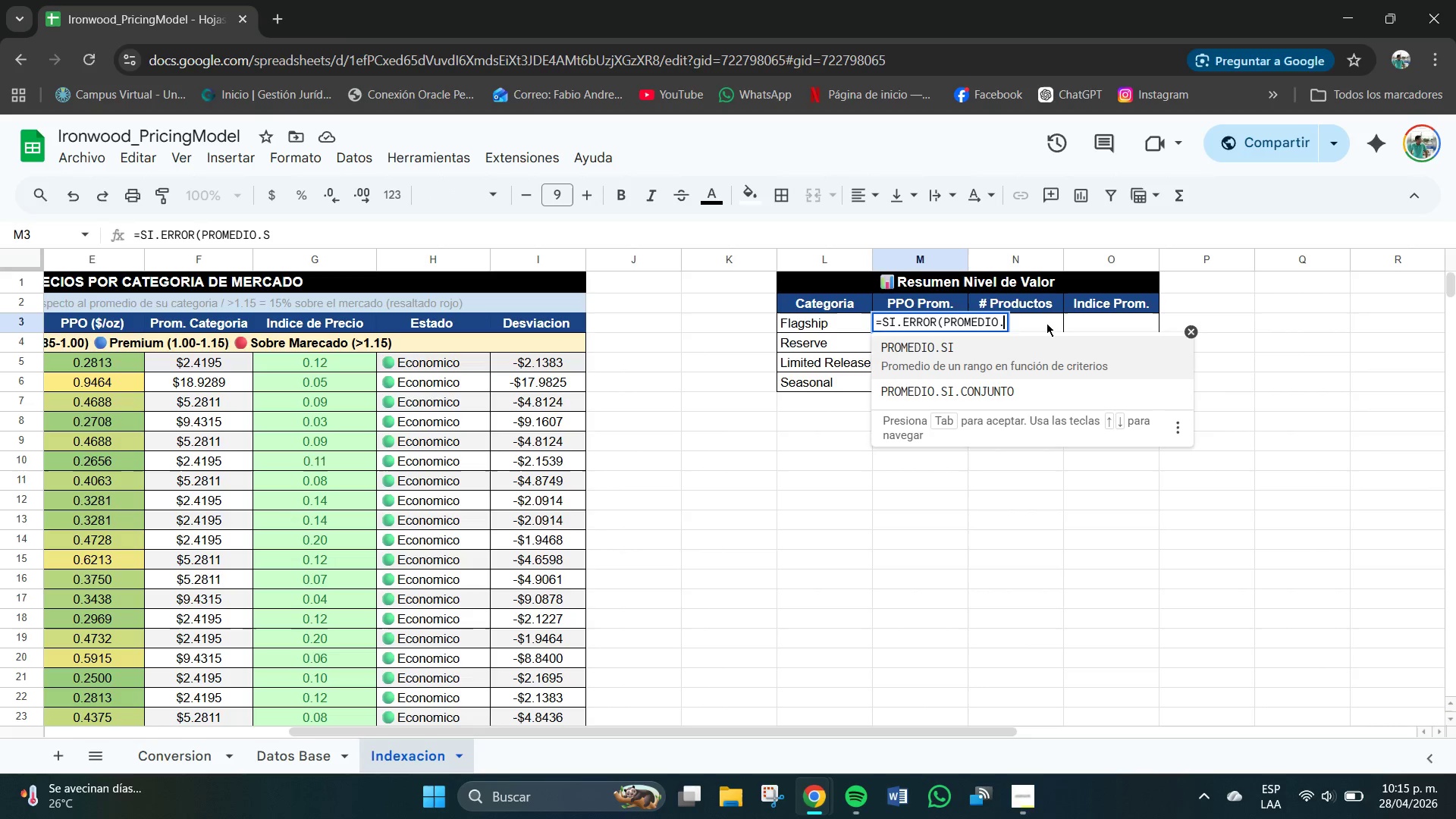 
key(Backspace)
 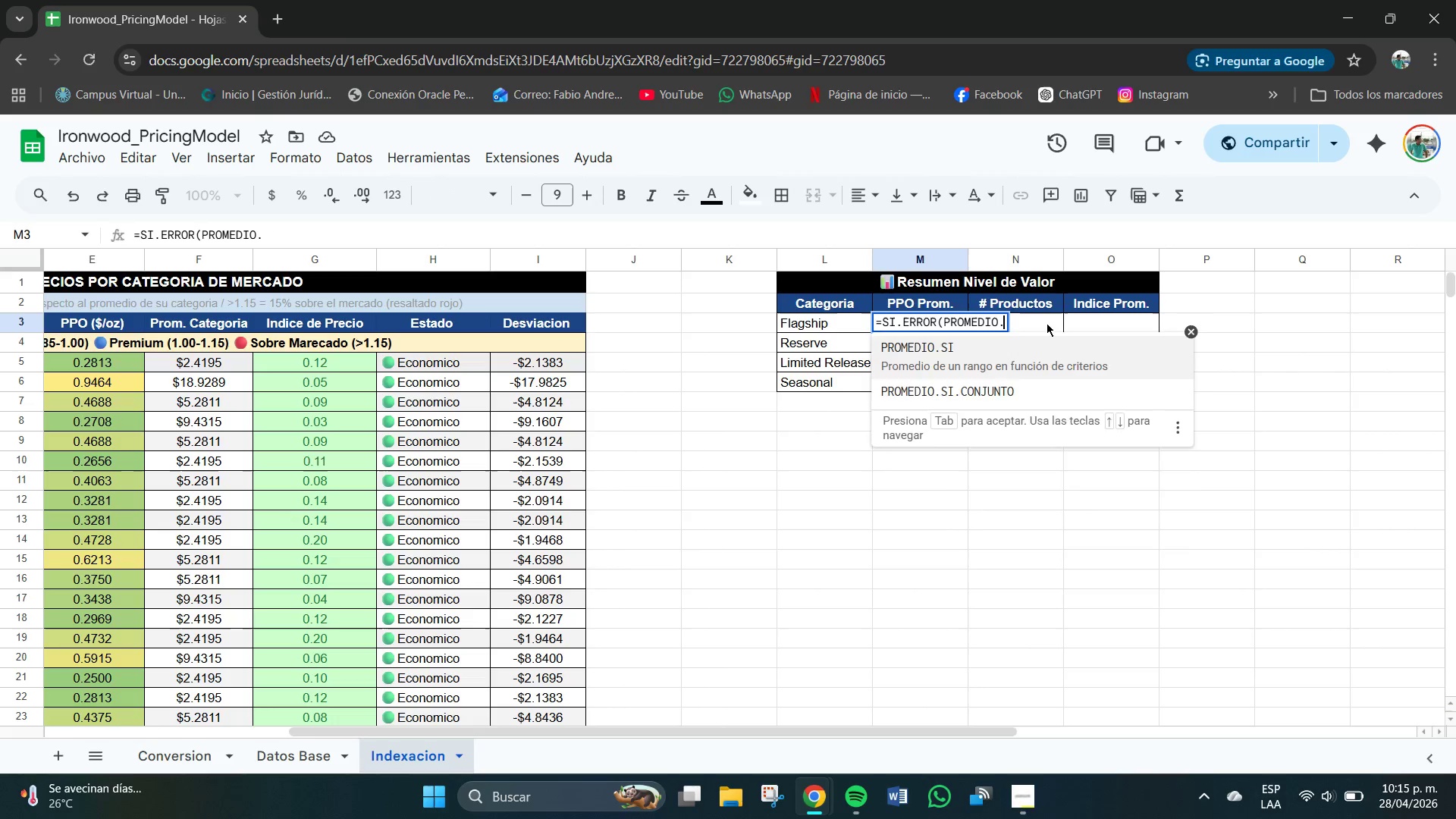 
key(Backspace)
 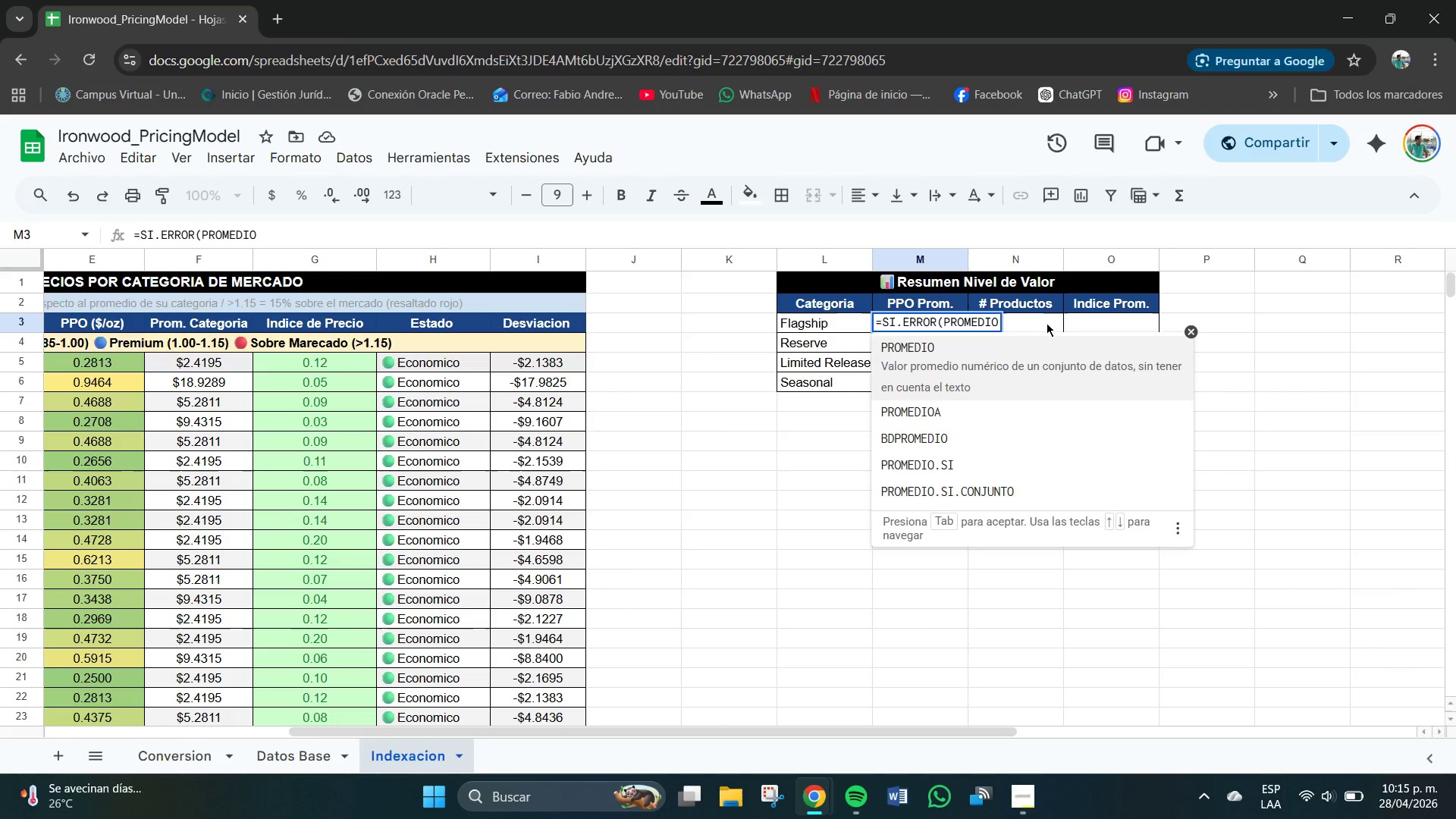 
key(Period)
 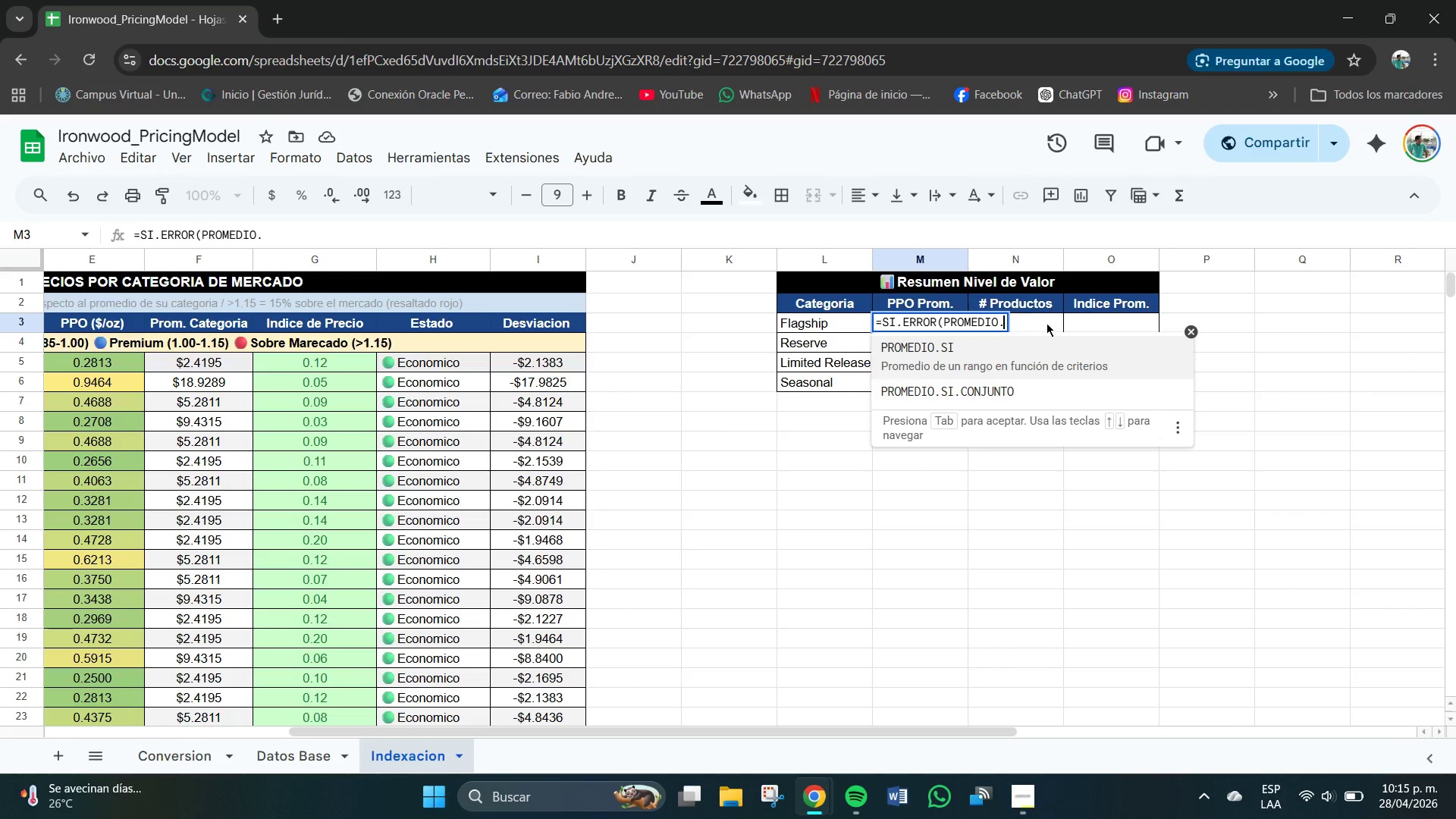 
wait(8.41)
 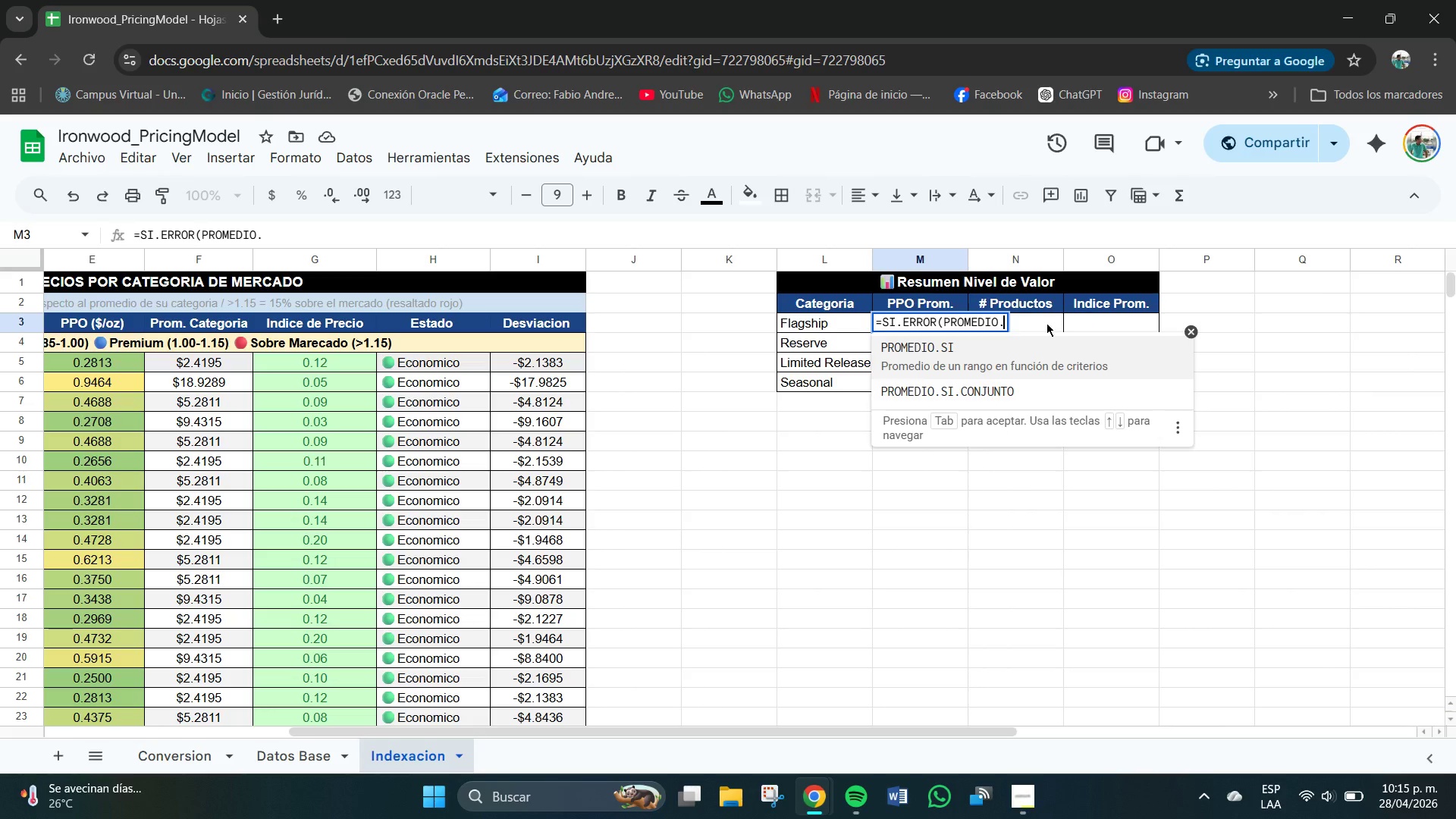 
type(si)
key(Backspace)
key(Backspace)
type(SI*)
key(Backspace)
type(*)
 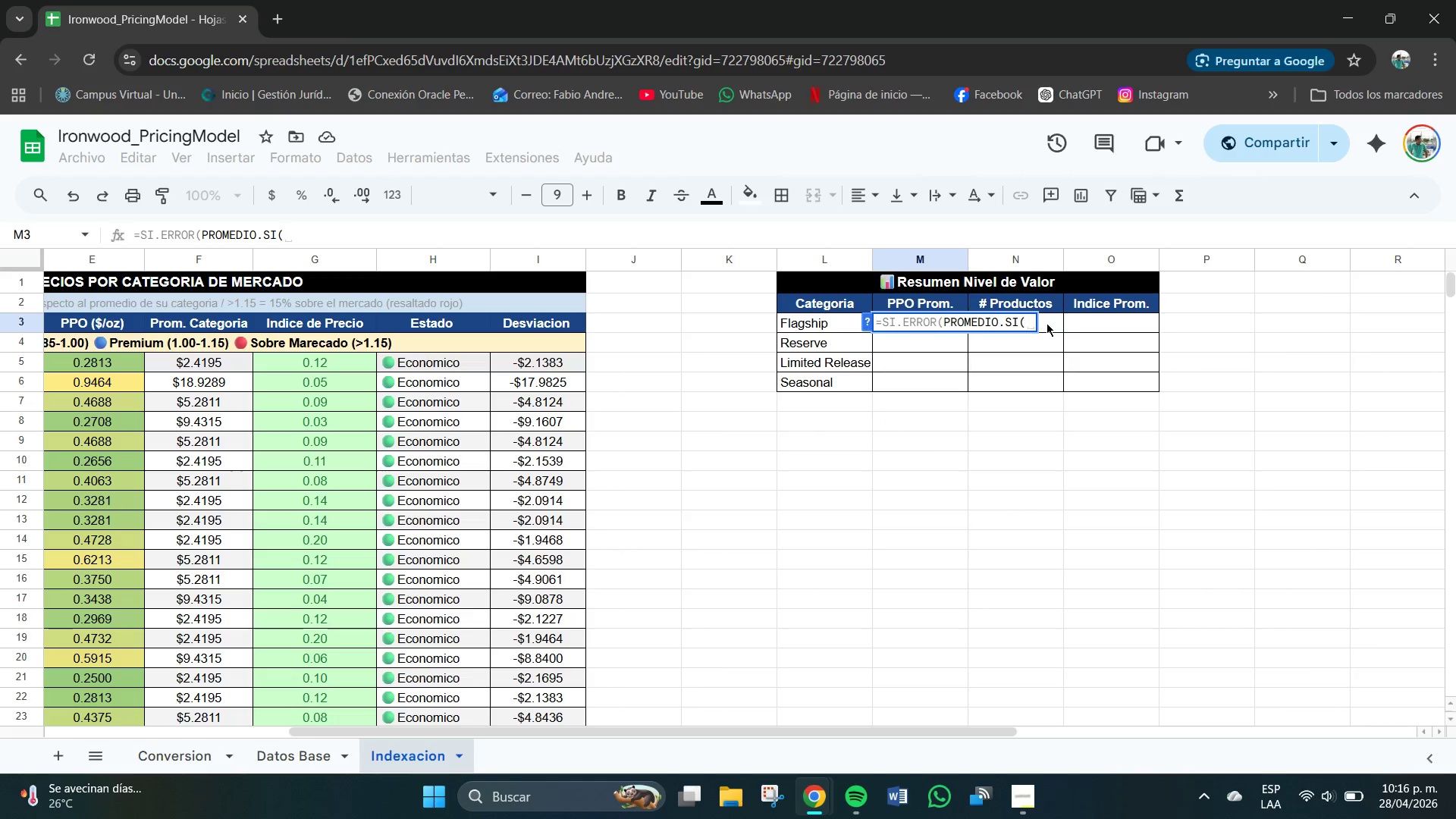 
wait(5.09)
 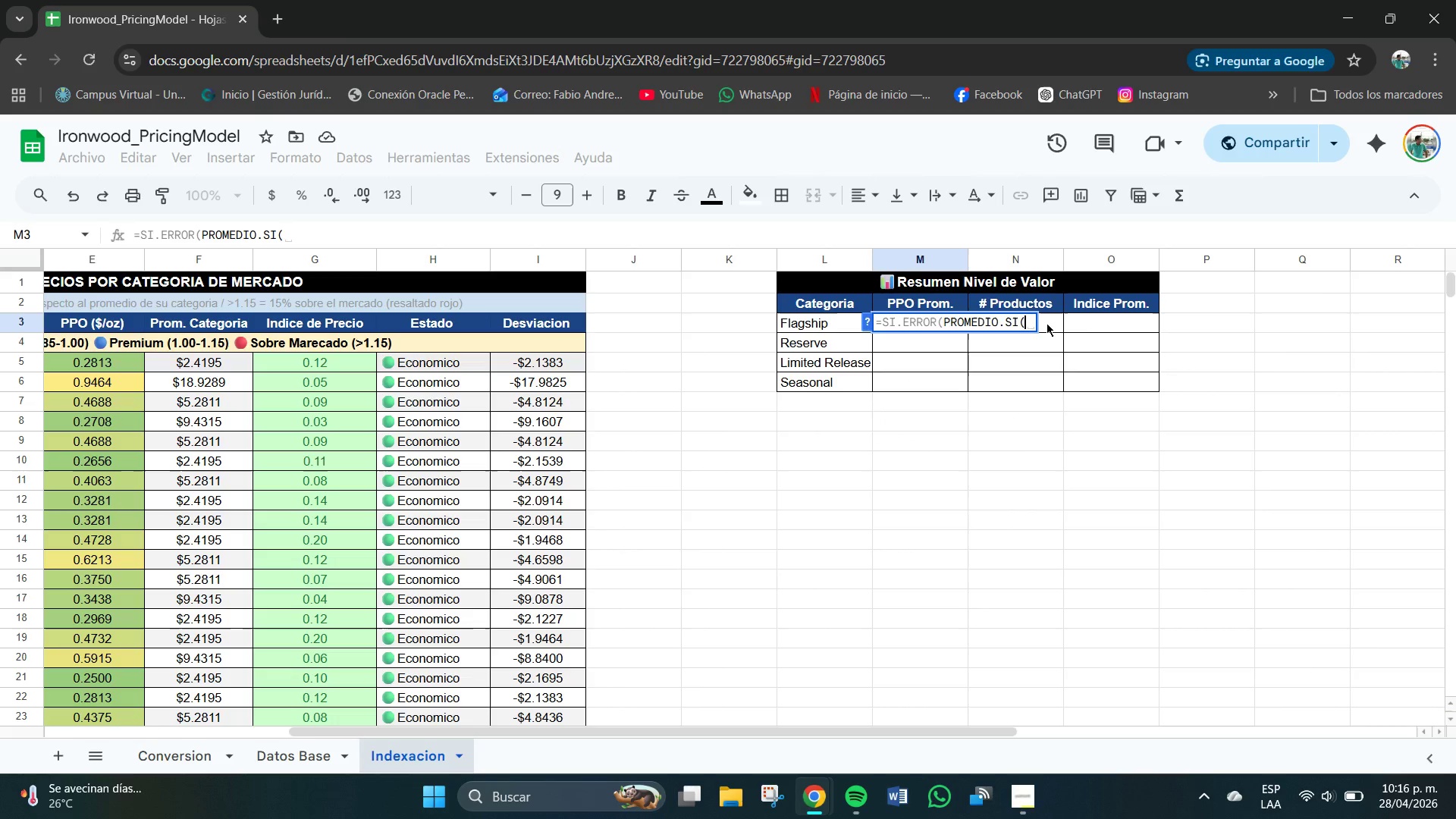 
type($D$104>)
 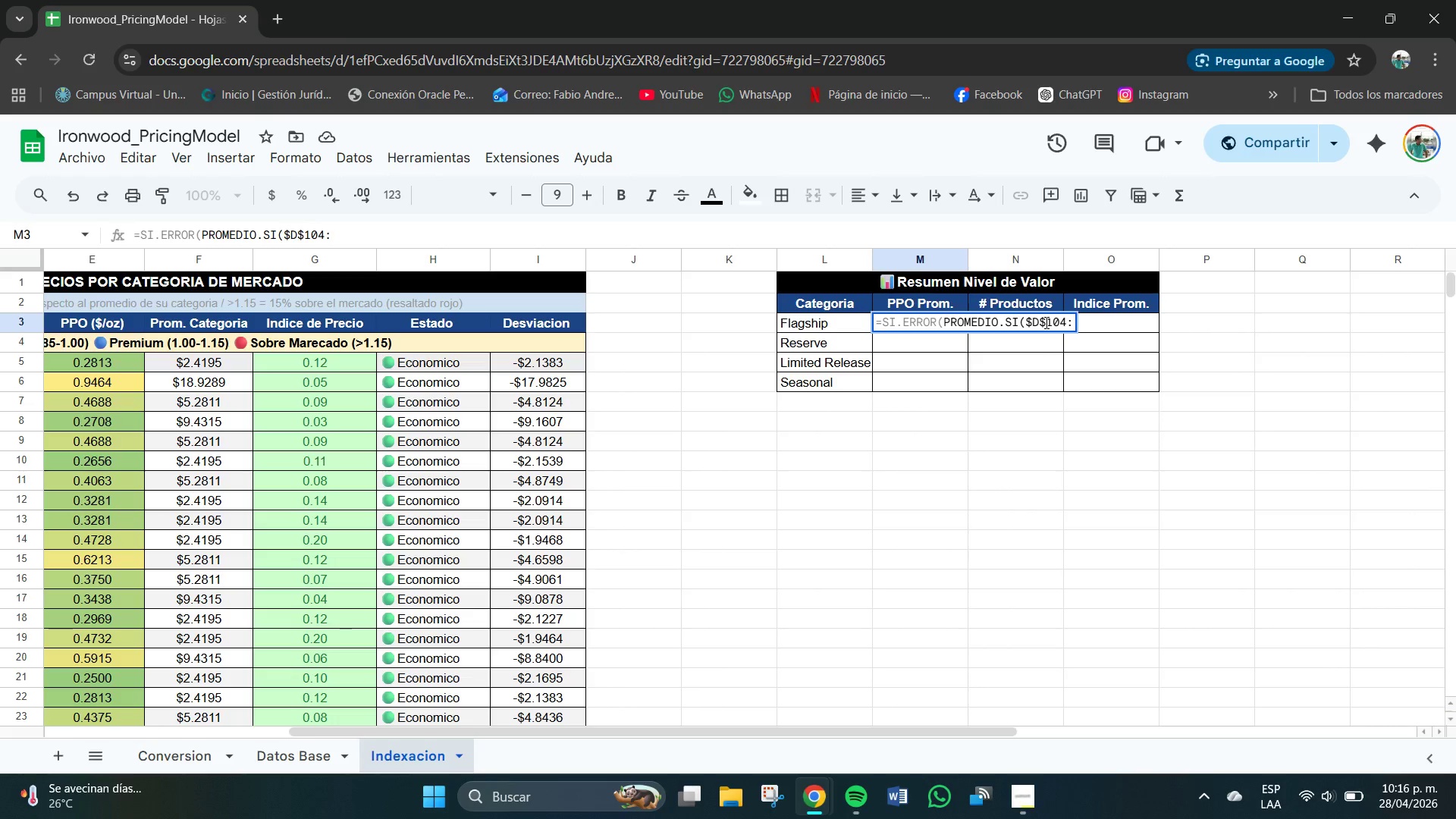 
key(Backspace)
key(Backspace)
key(Backspace)
key(Backspace)
type(5>$D$104)
 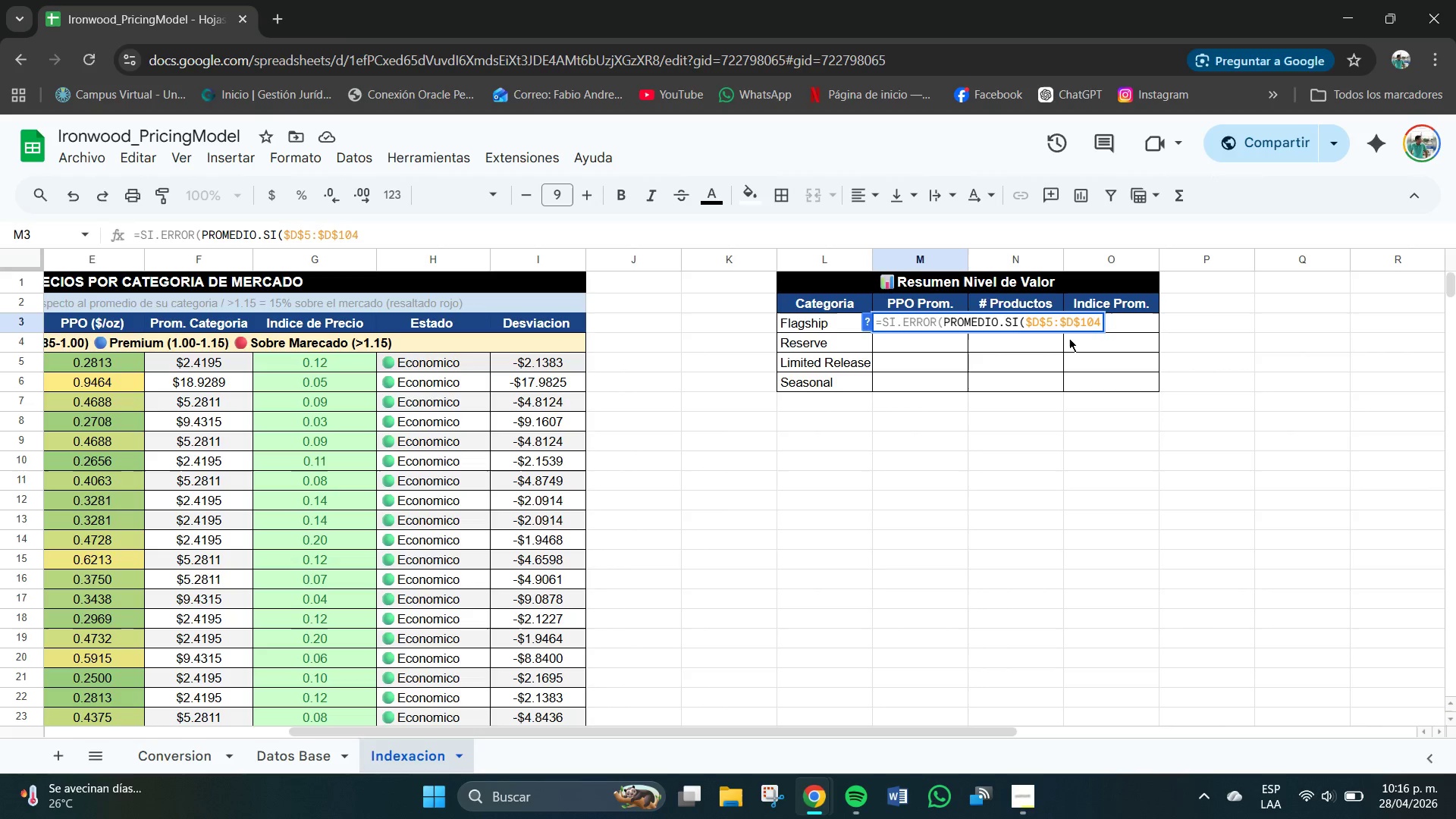 
type(,L3)
 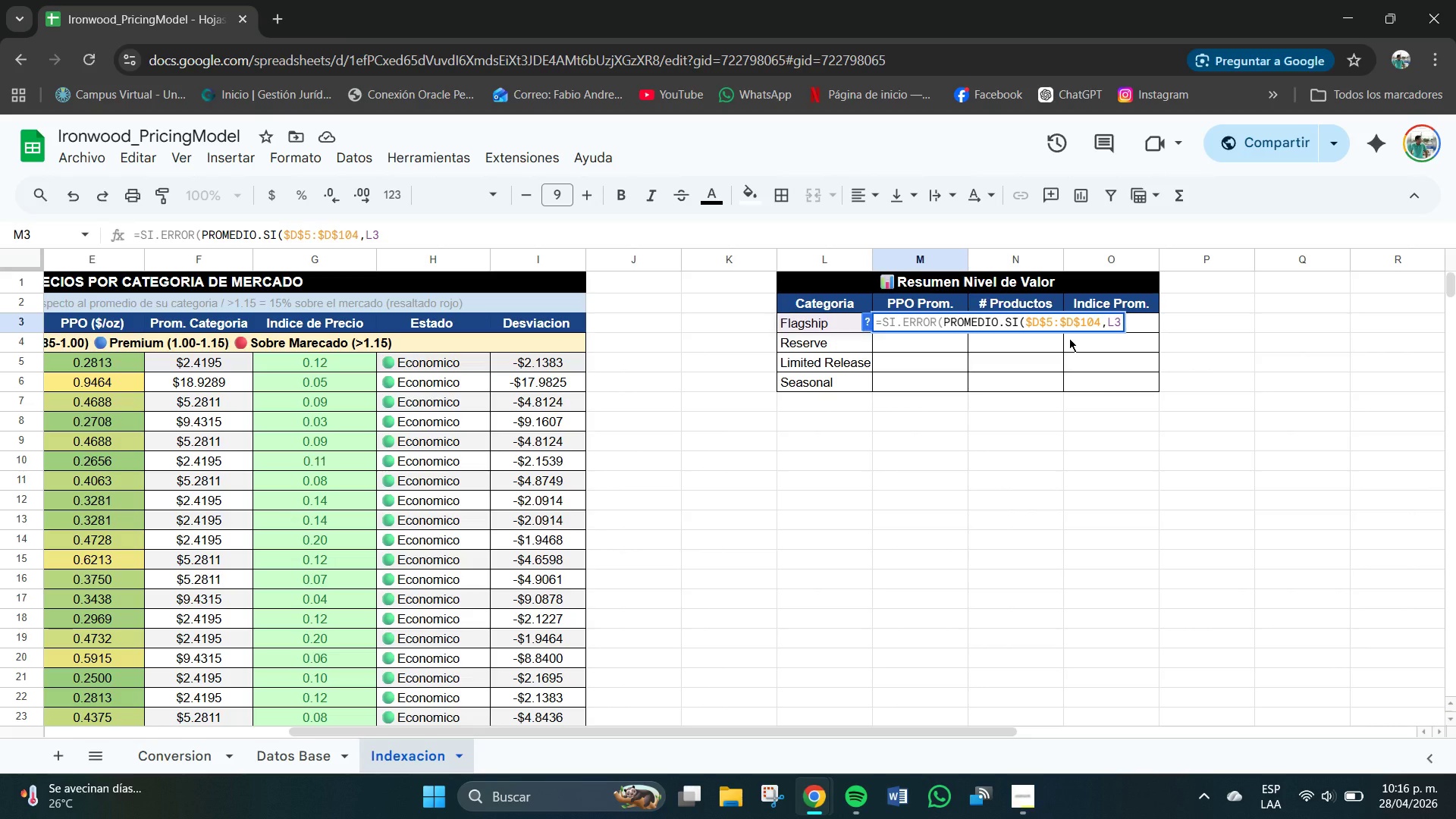 
wait(26.0)
 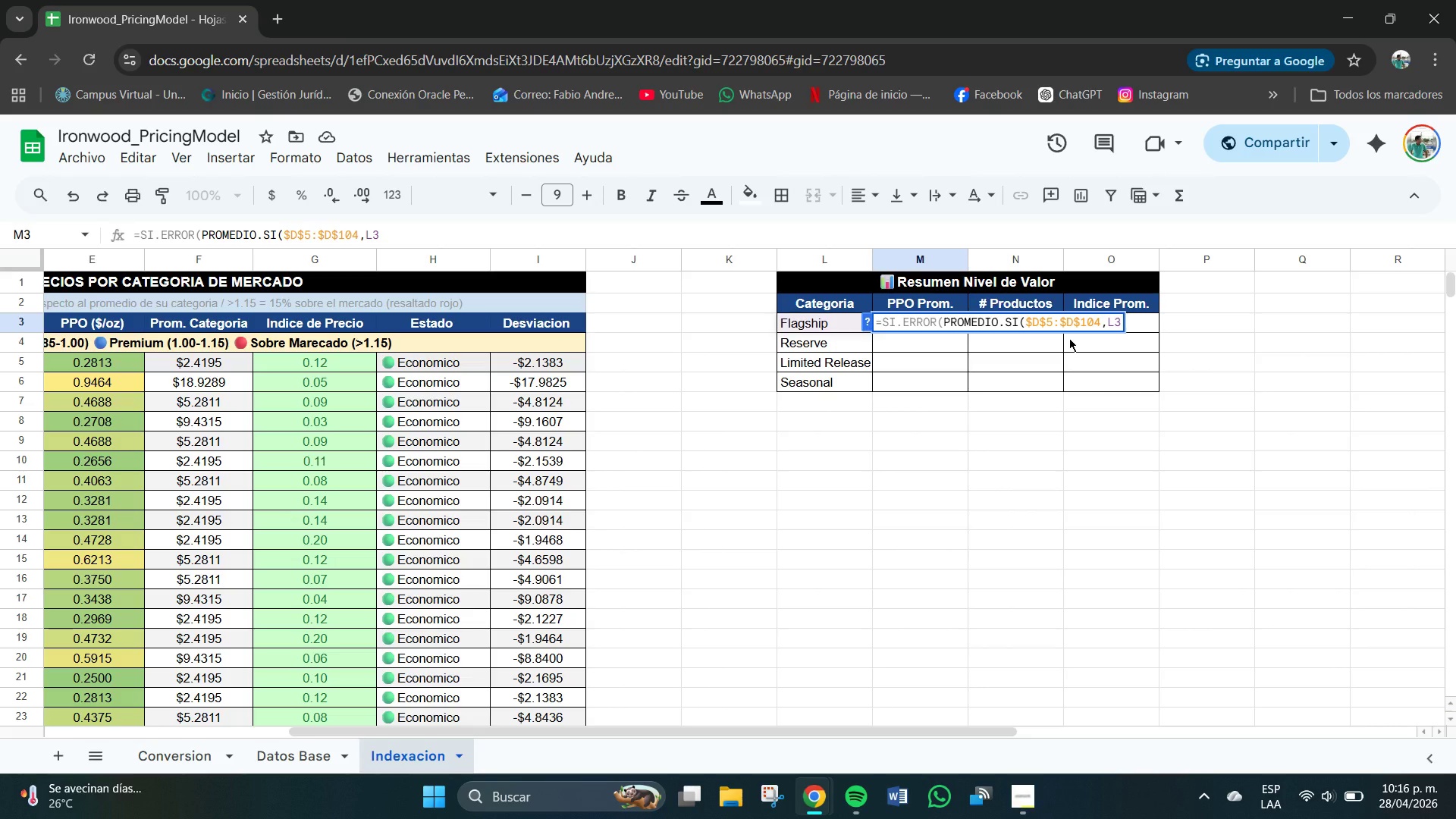 
type(,$E$5>)
 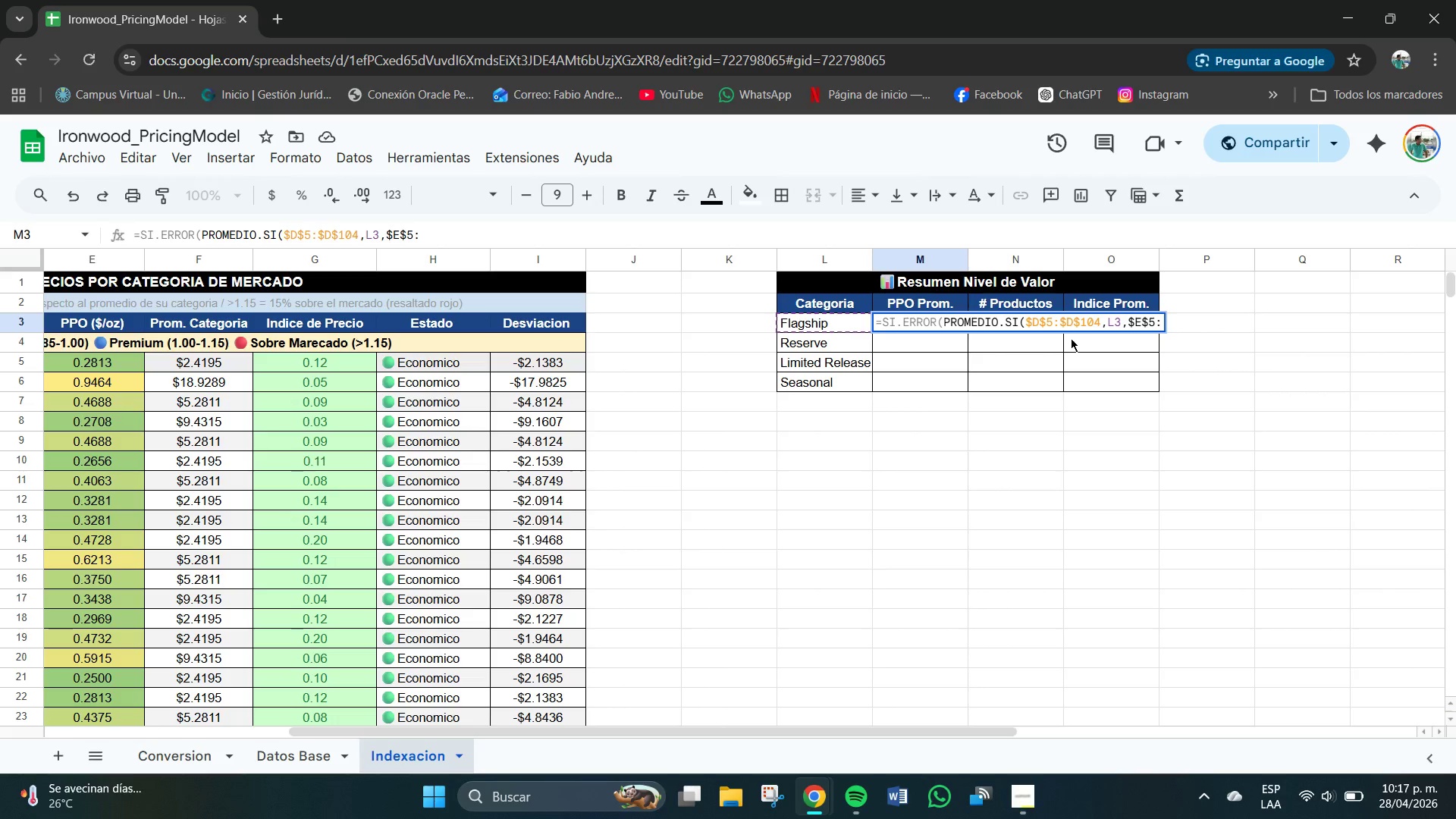 
type($E$104)
 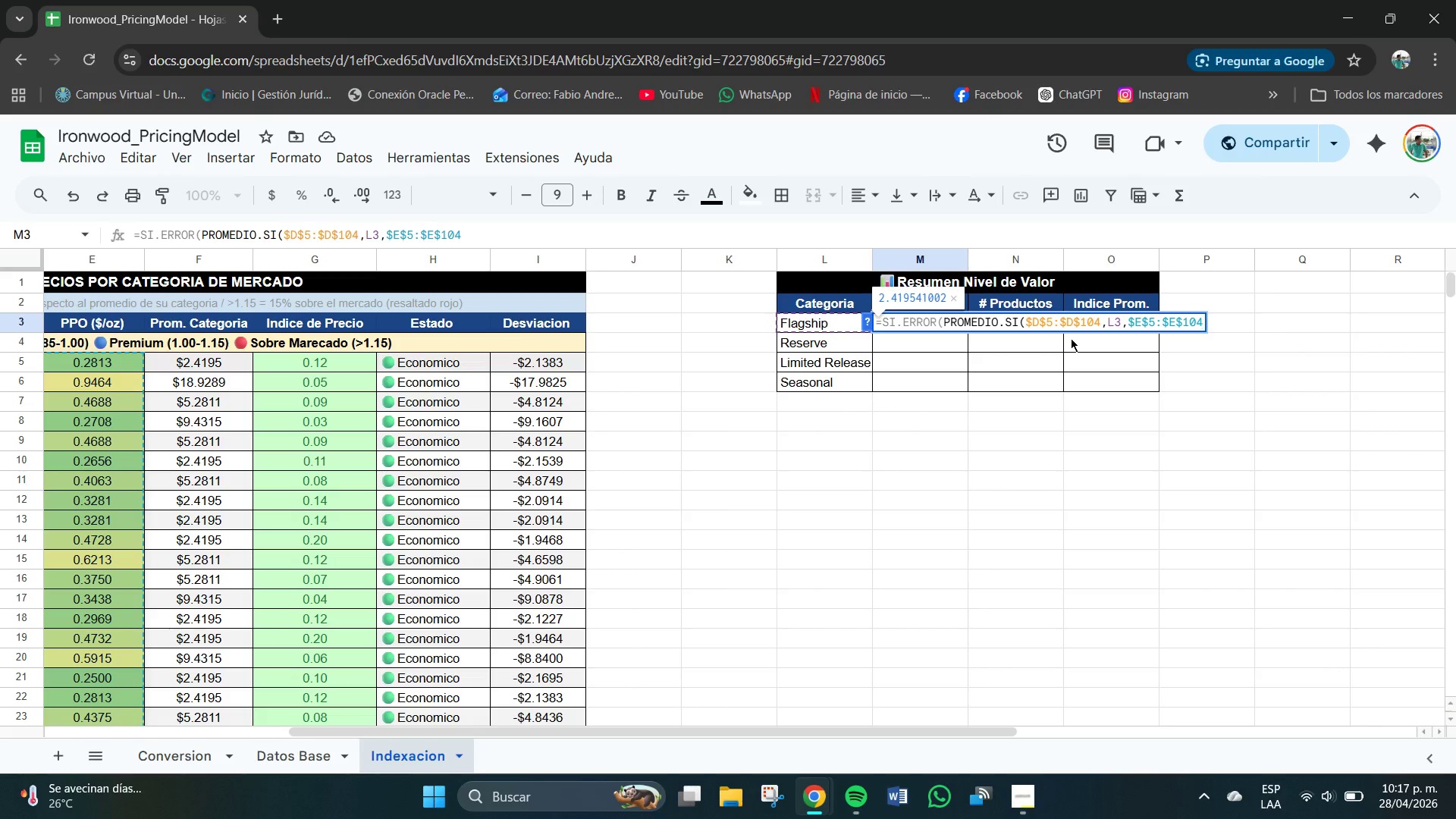 
type((,@@()
 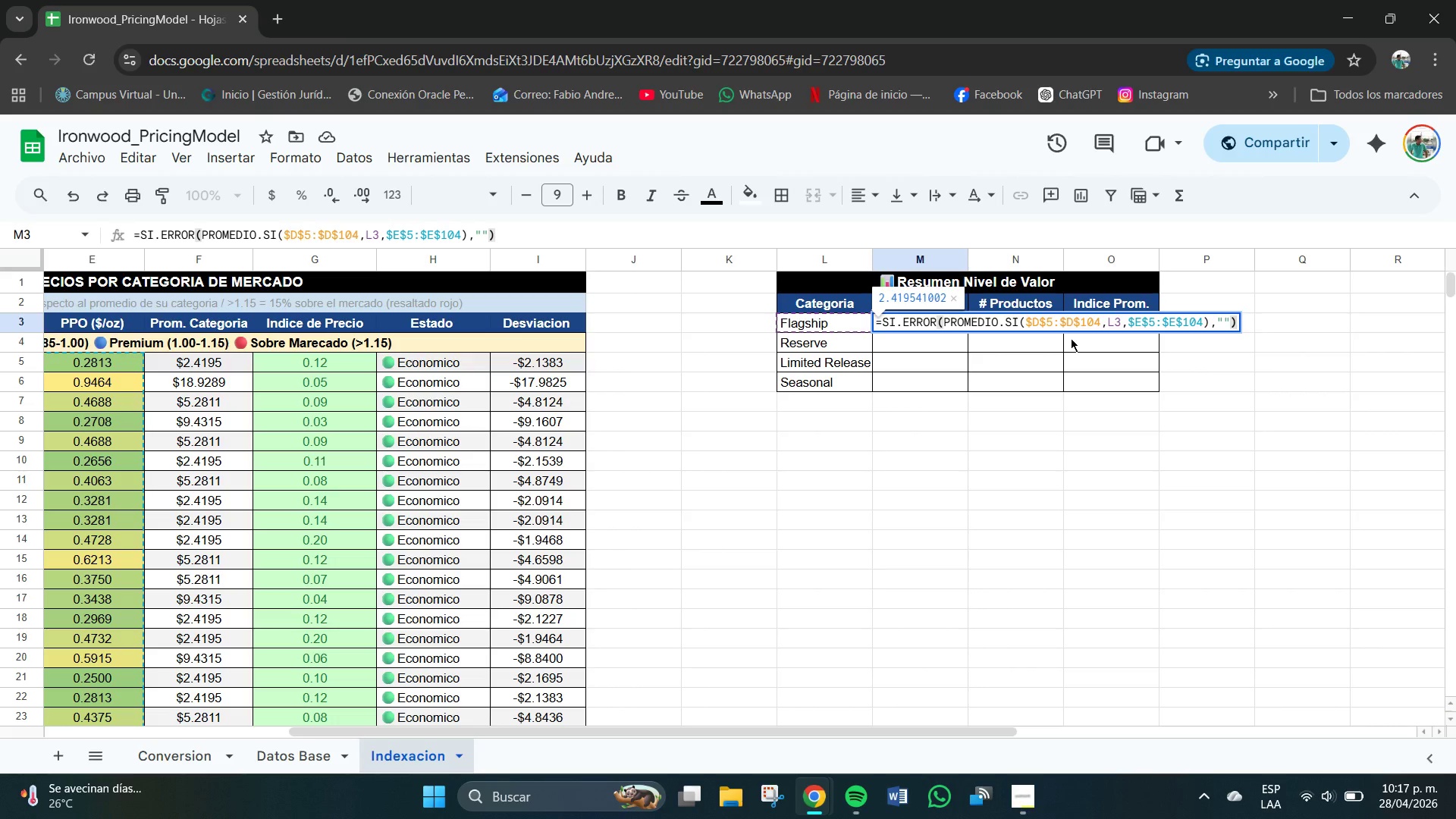 
key(Enter)
 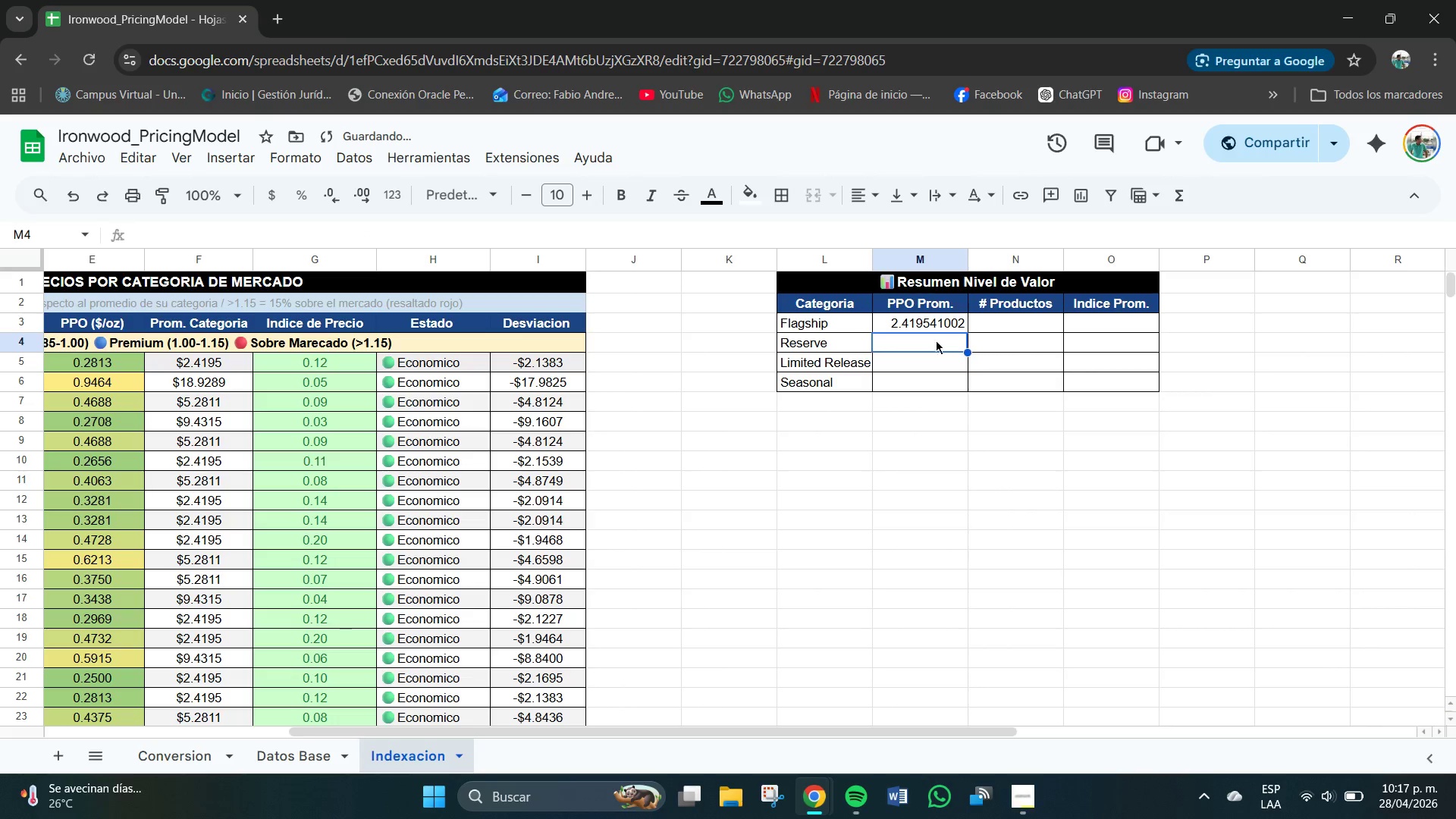 
left_click([917, 325])
 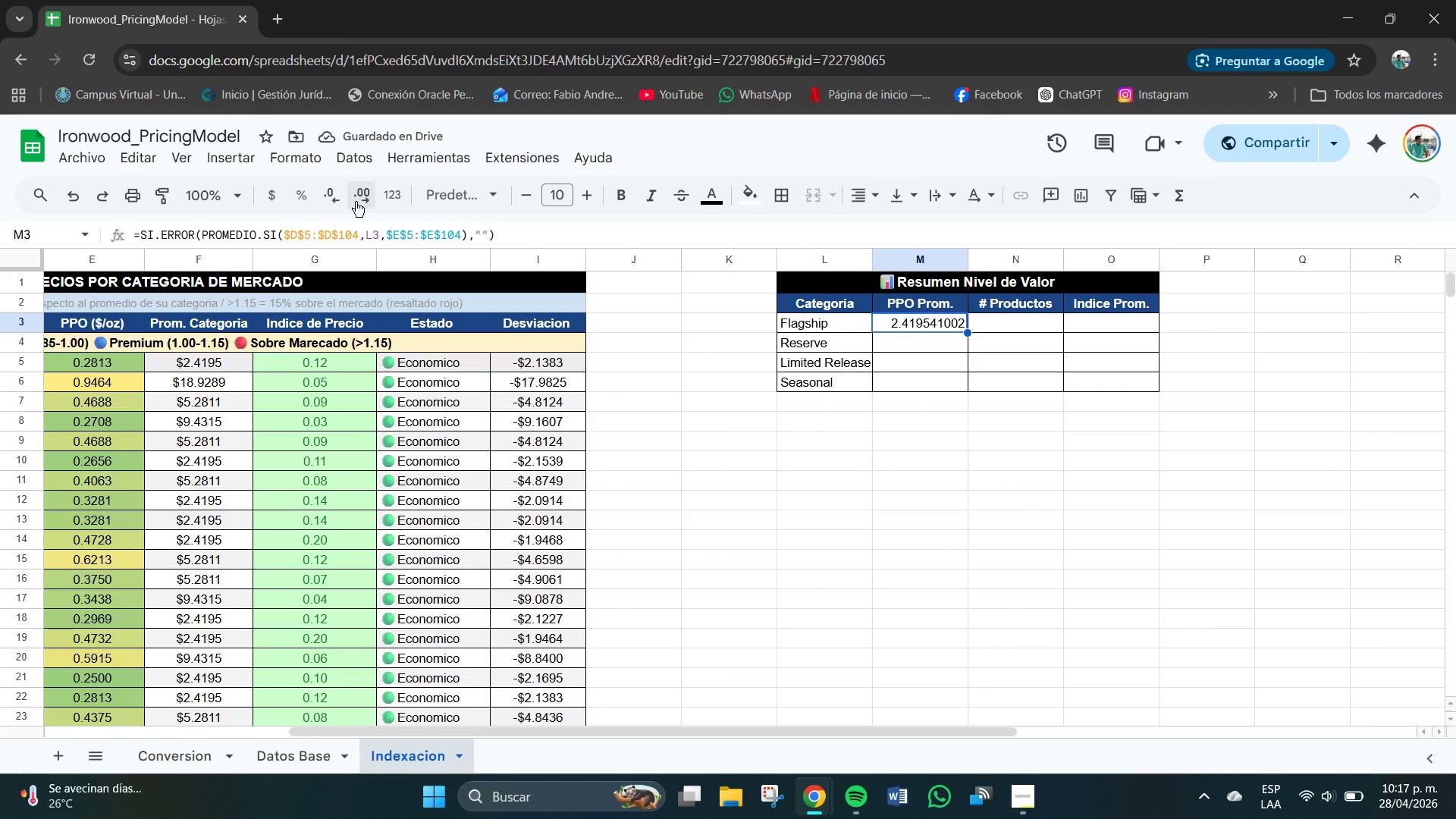 
left_click([332, 196])
 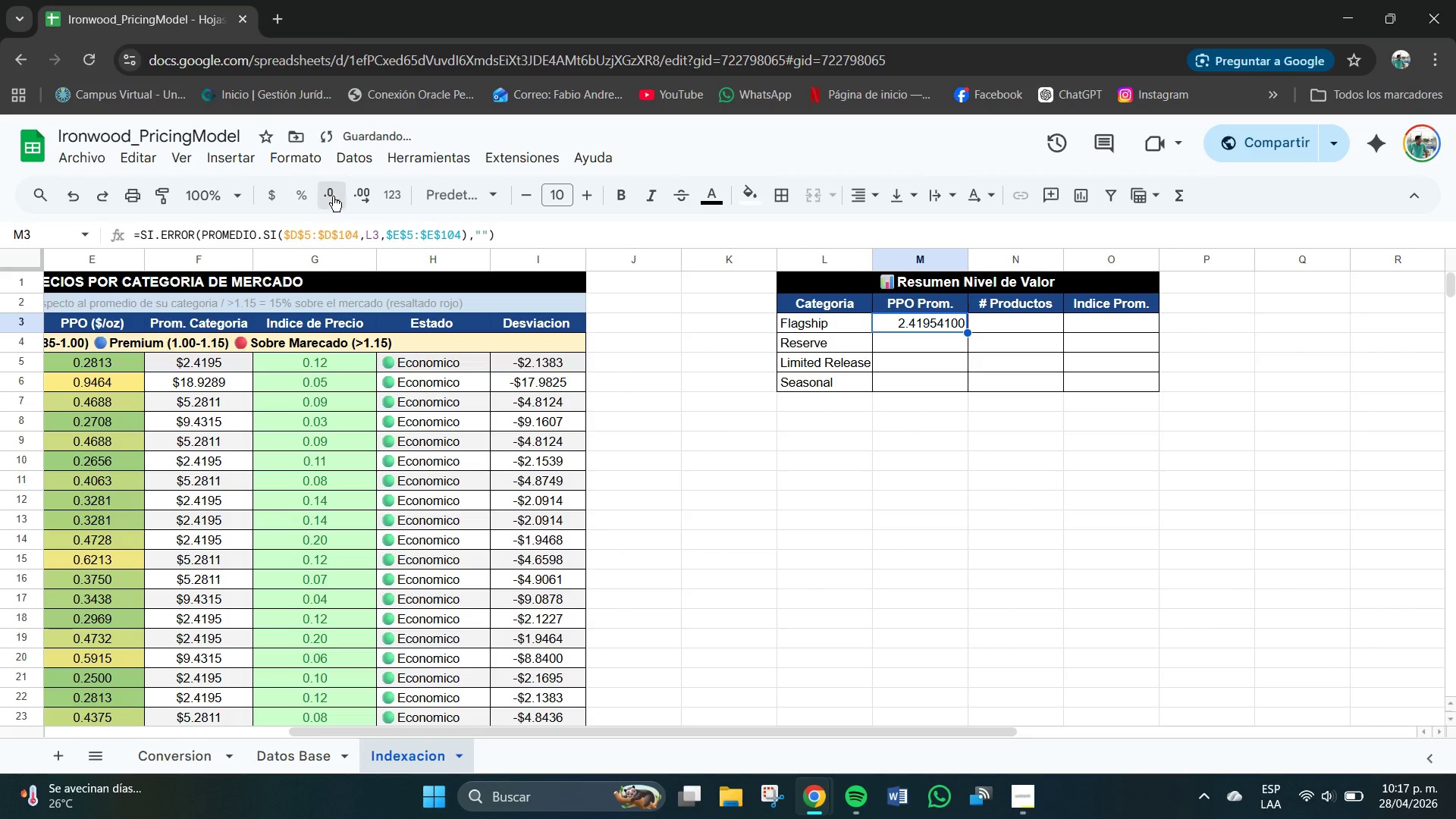 
double_click([333, 196])
 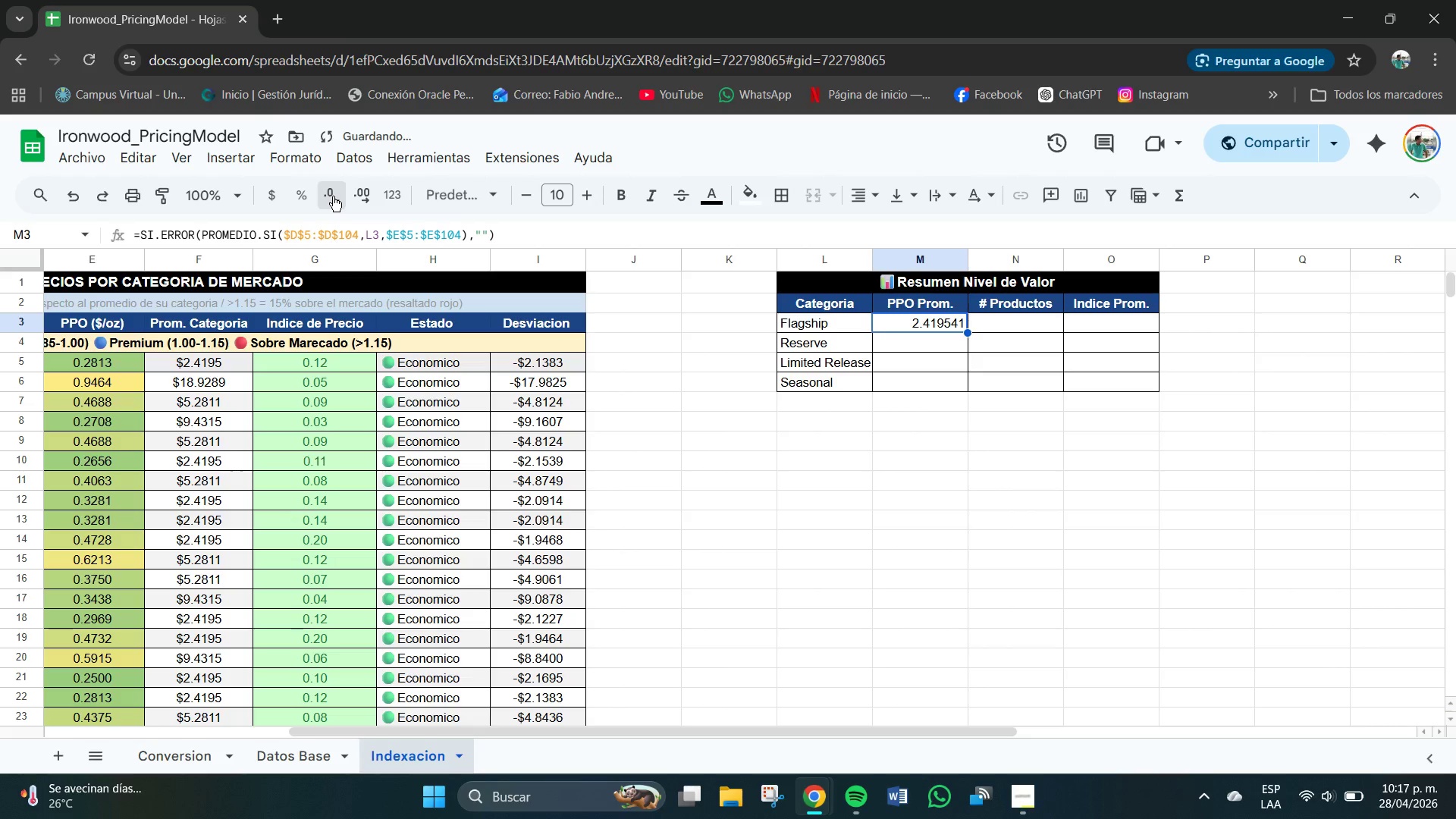 
triple_click([333, 196])
 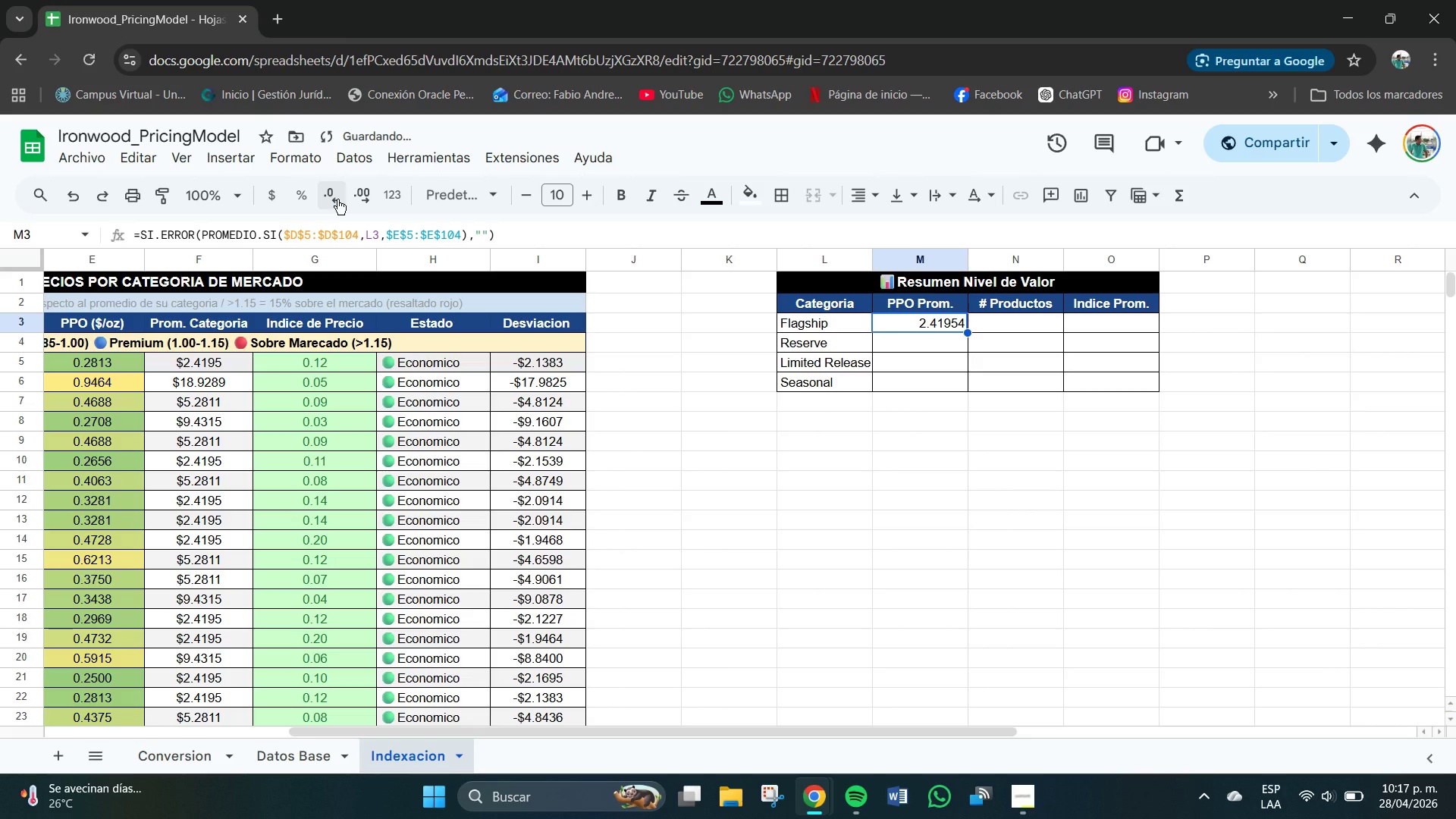 
left_click([336, 199])
 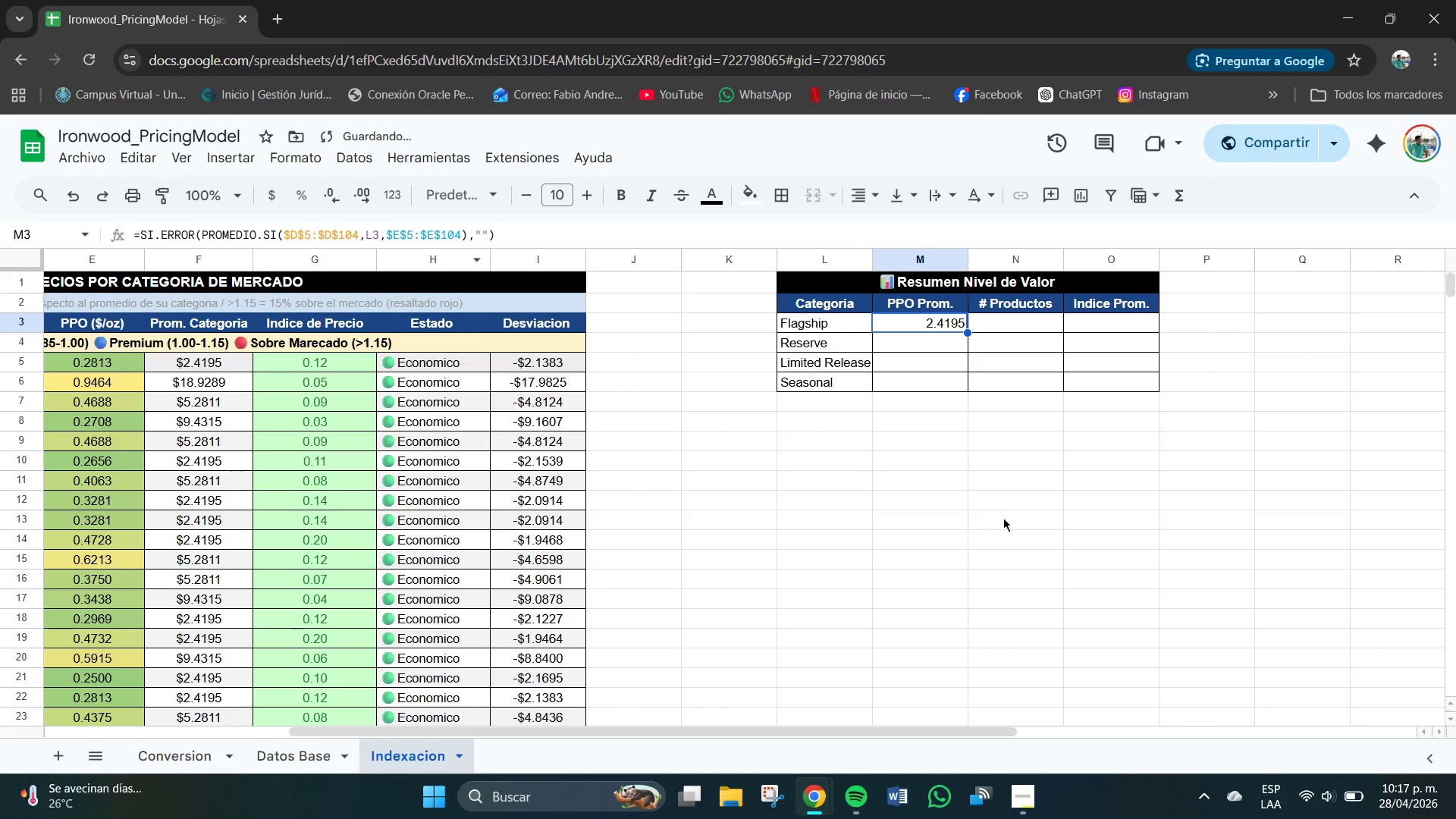 
left_click([1003, 518])
 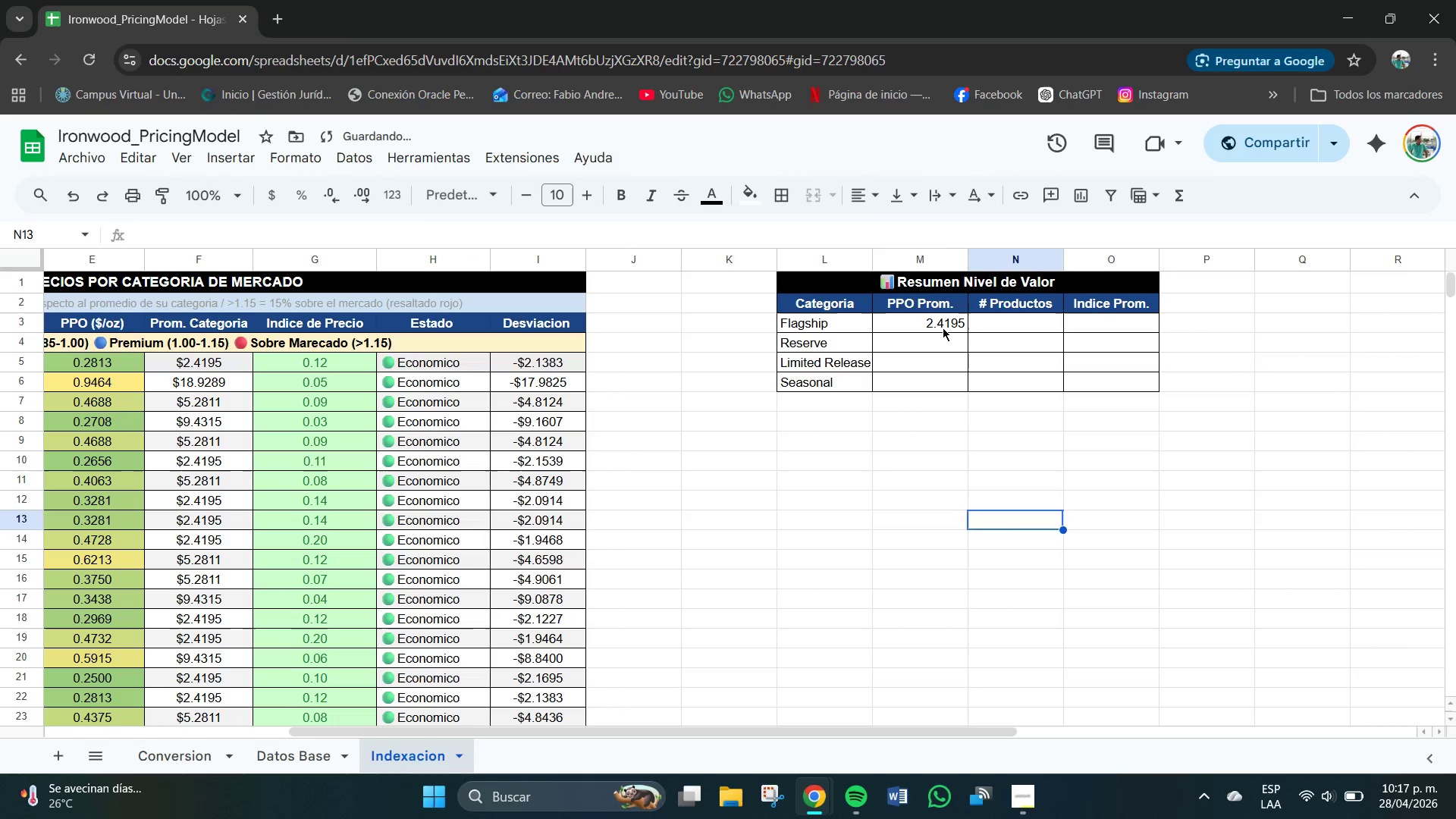 
left_click([943, 328])
 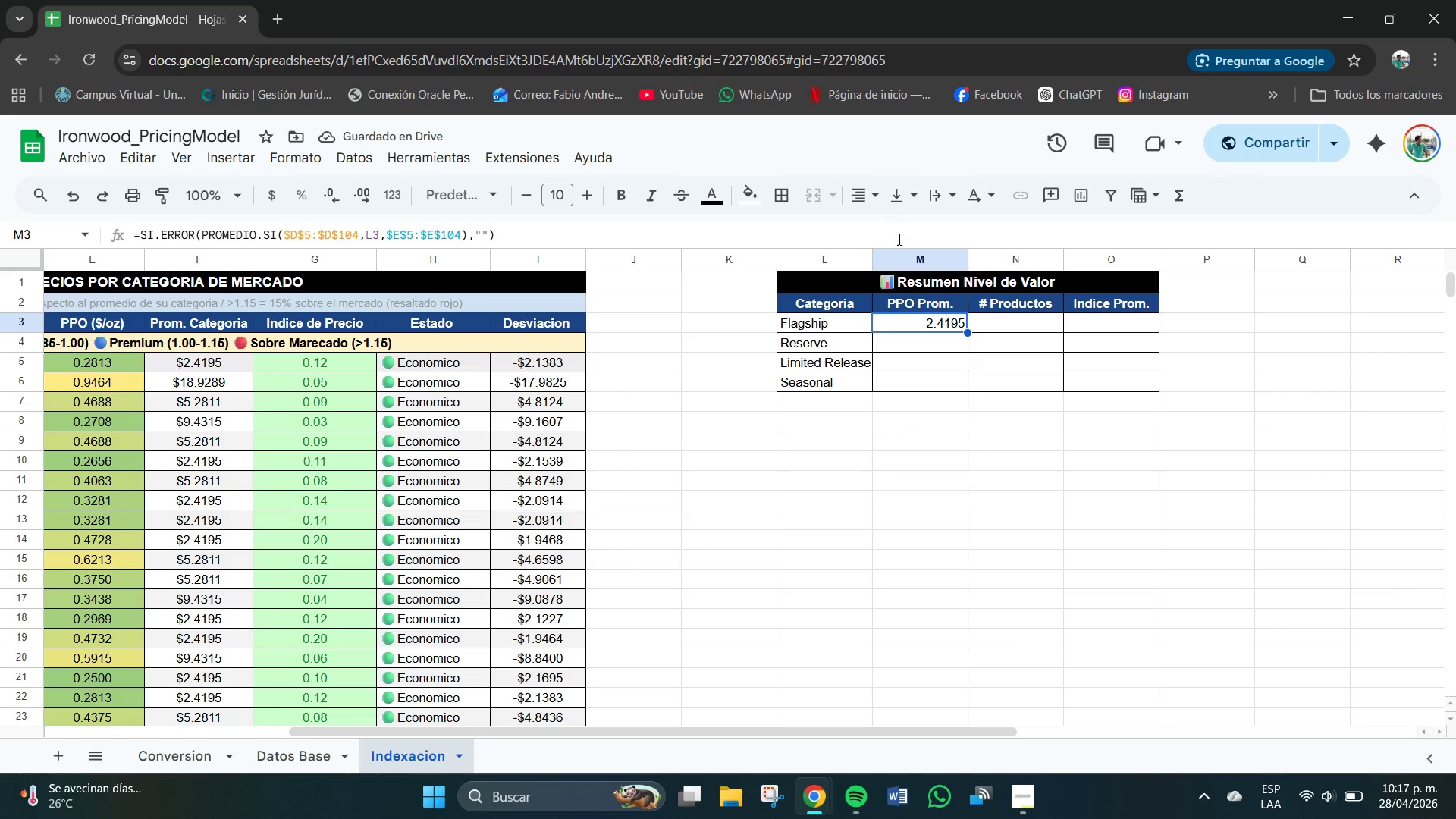 
left_click_drag(start_coordinate=[940, 321], to_coordinate=[937, 378])
 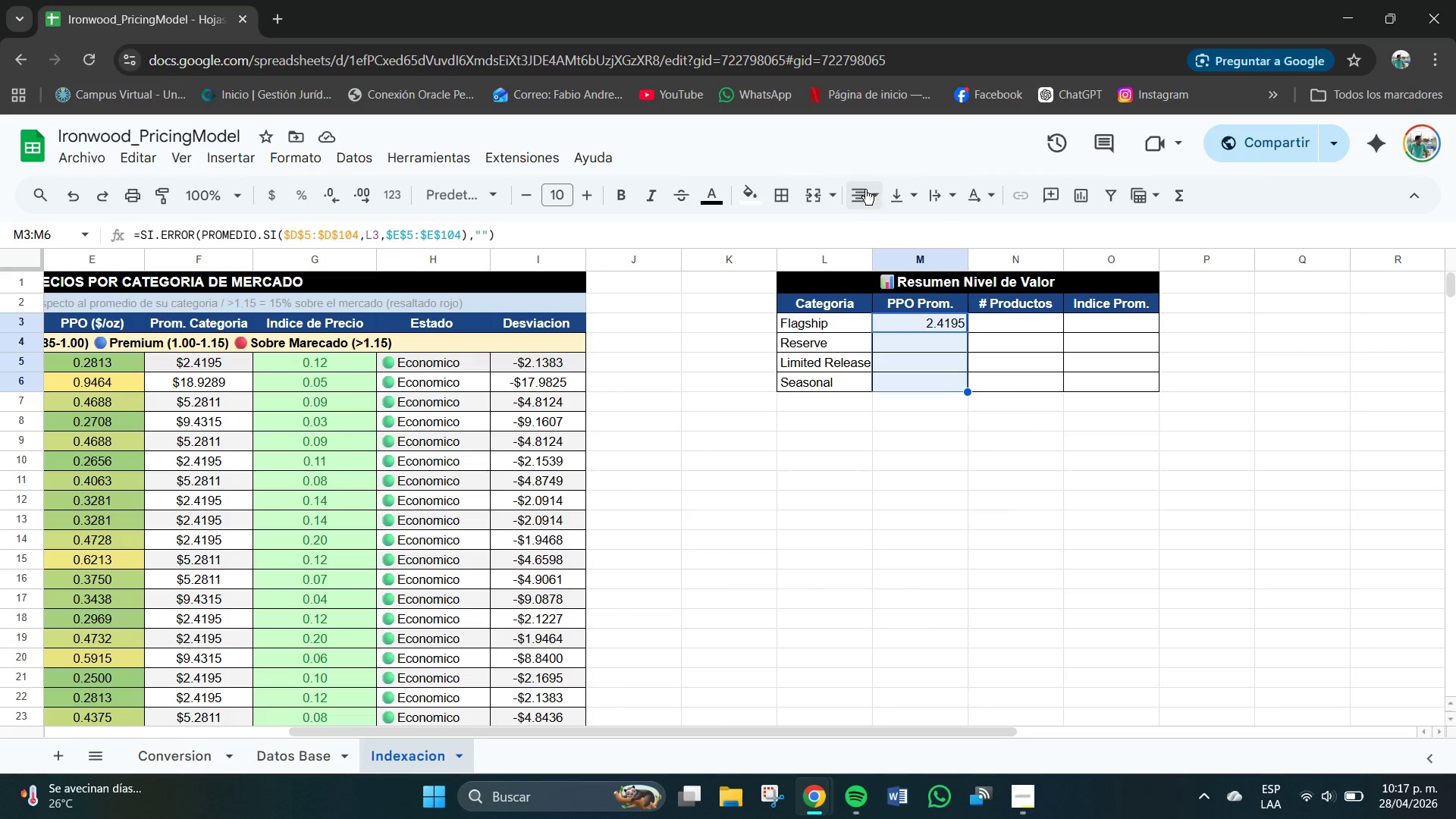 
left_click([865, 190])
 